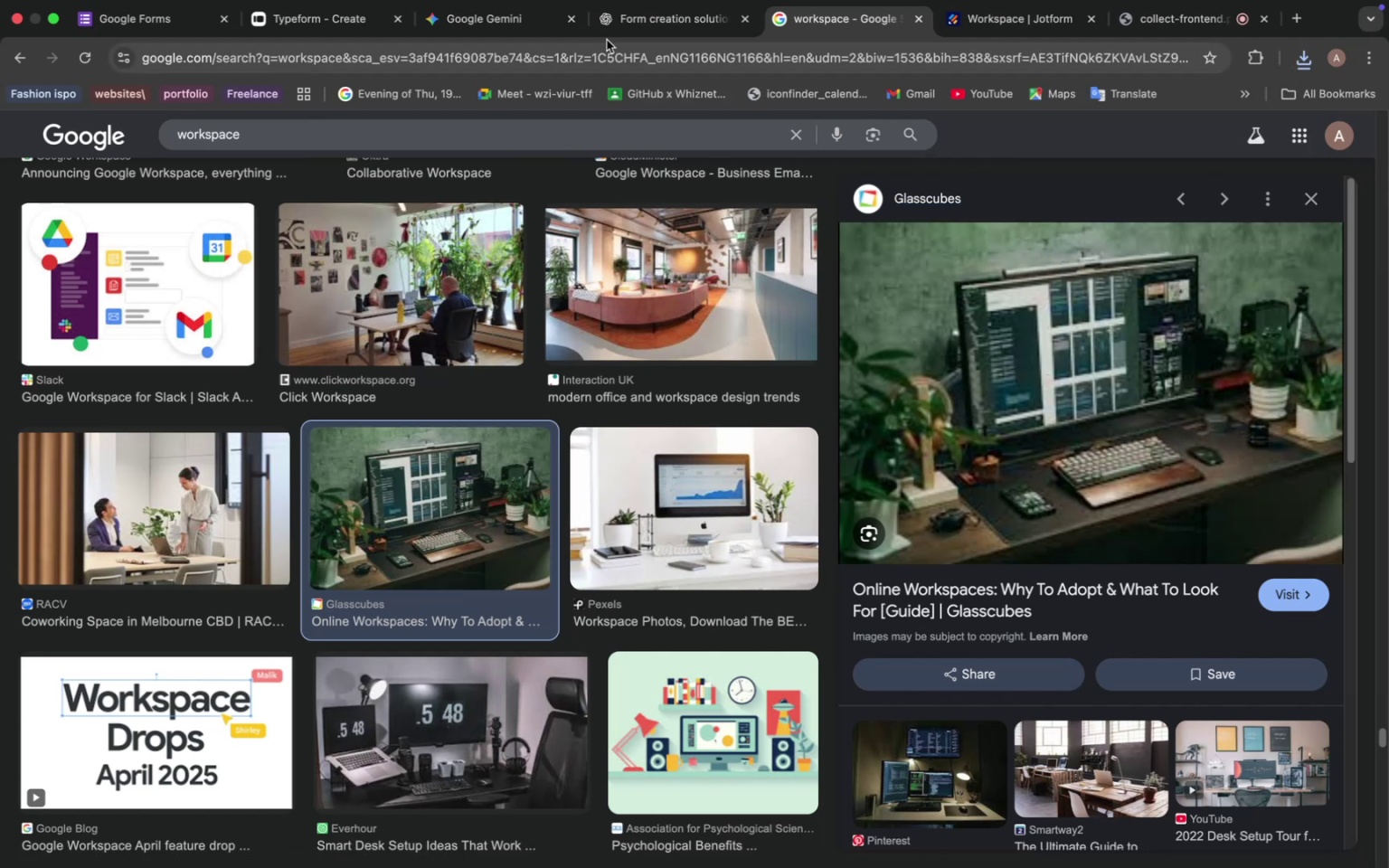 
wait(5.04)
 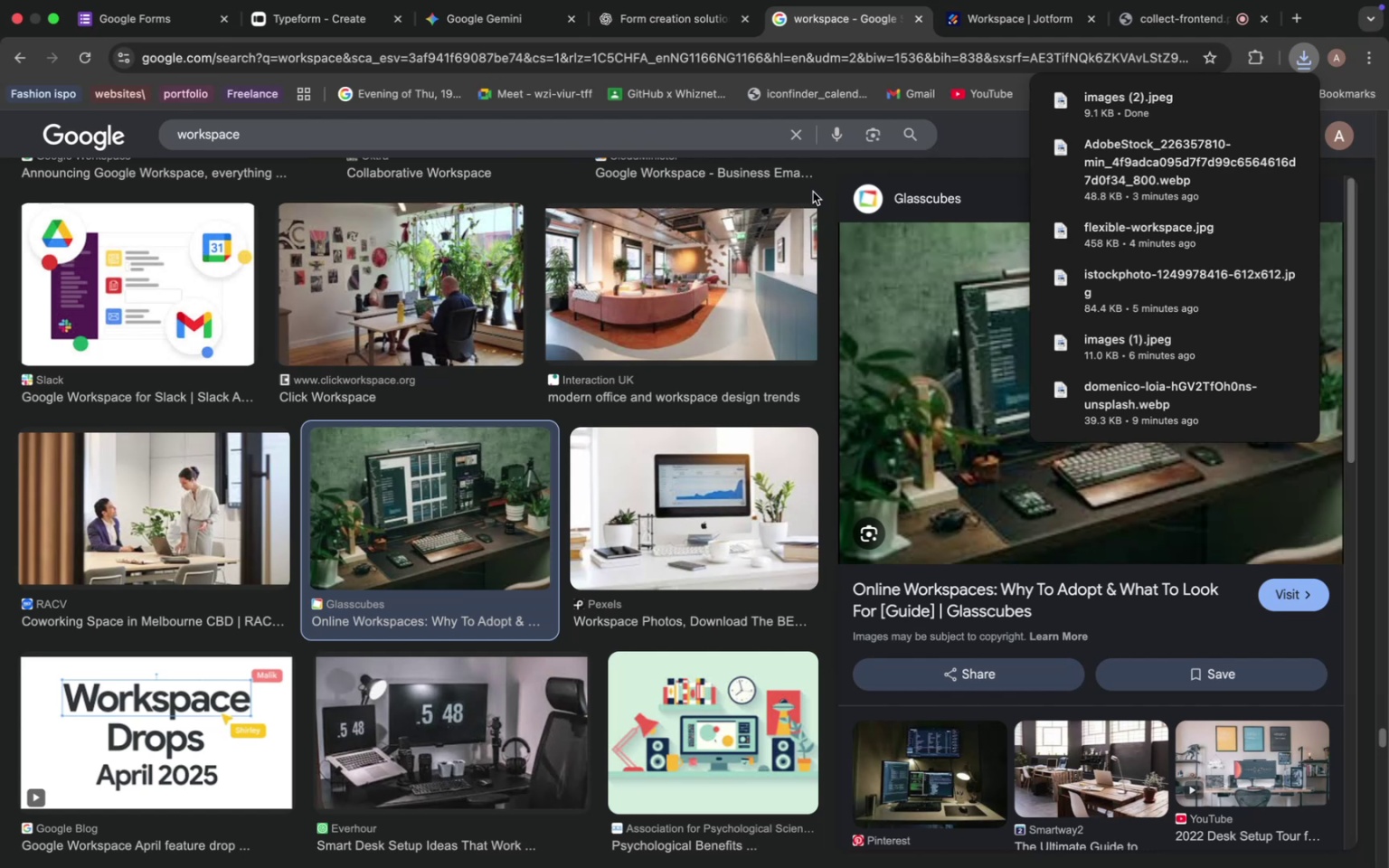 
left_click([307, 25])
 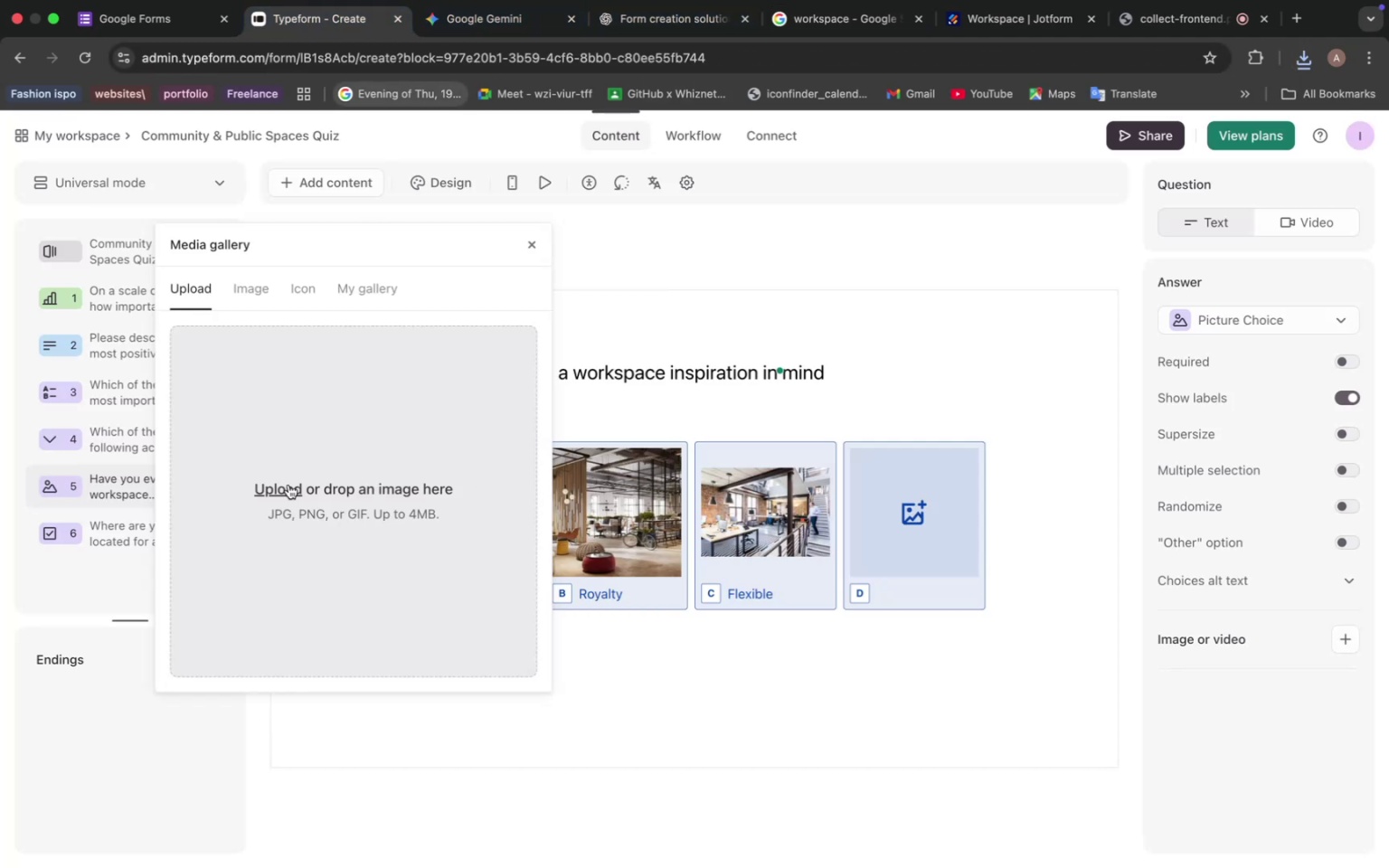 
left_click([265, 485])
 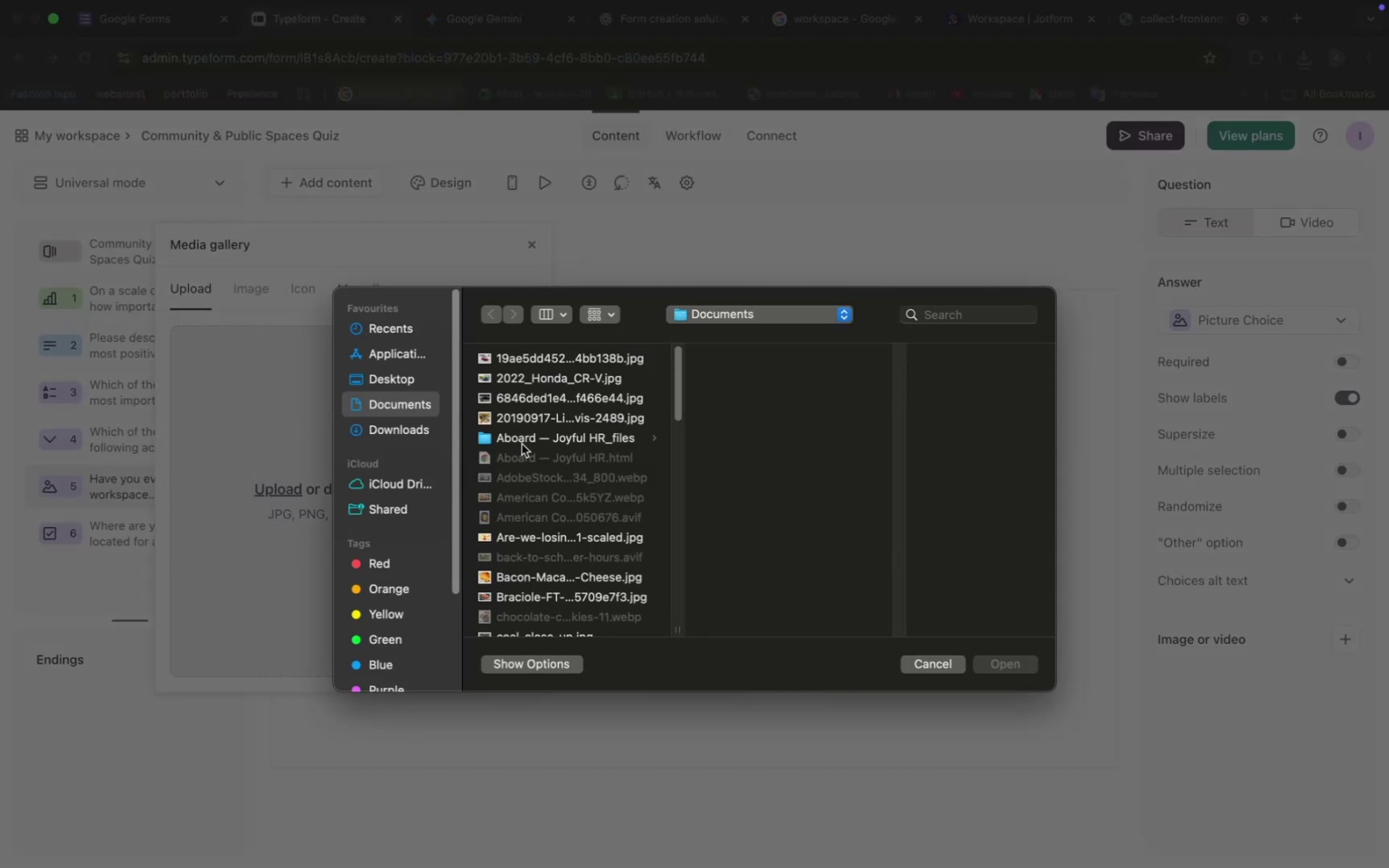 
scroll: coordinate [541, 456], scroll_direction: down, amount: 17.0
 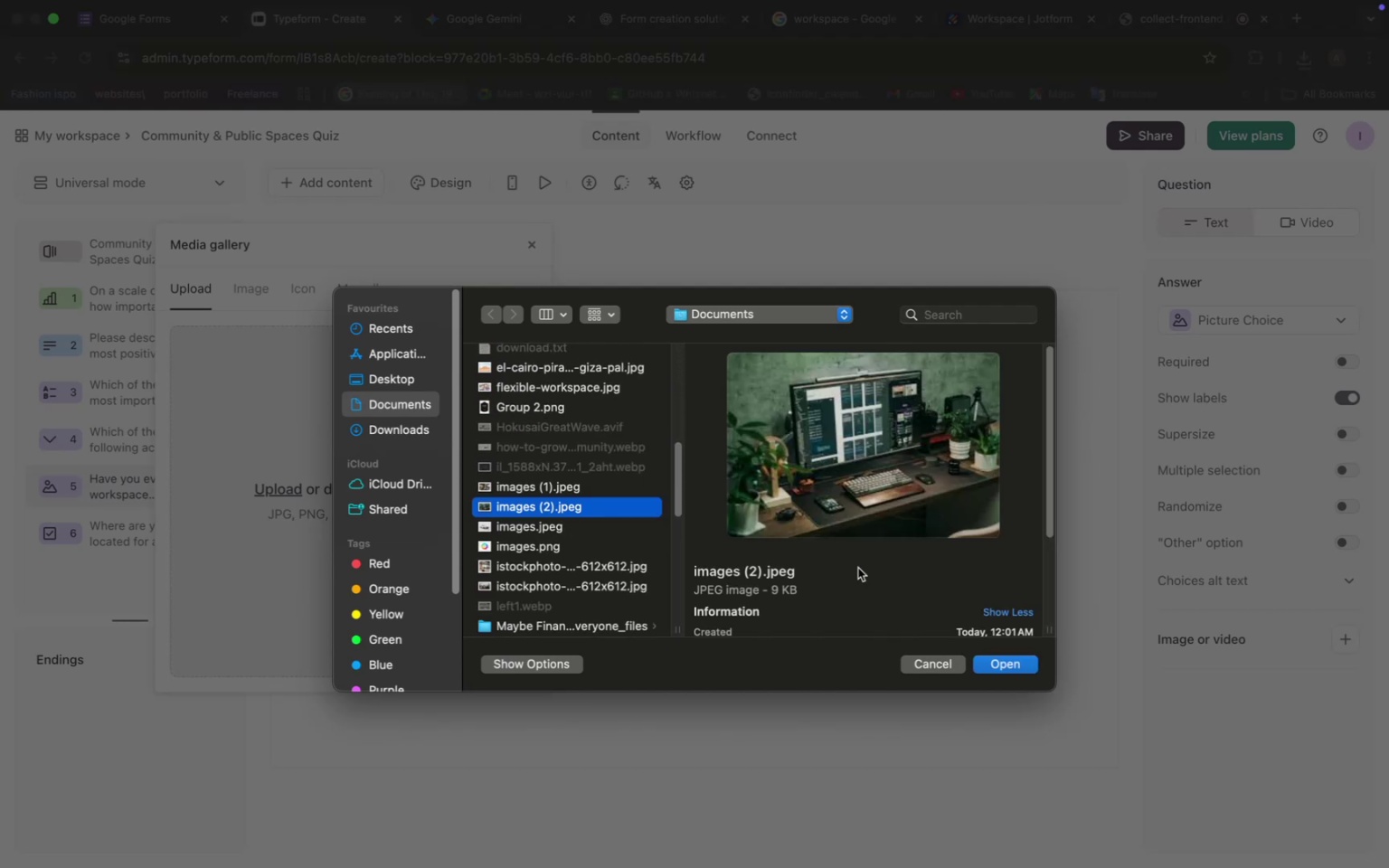 
left_click([996, 665])
 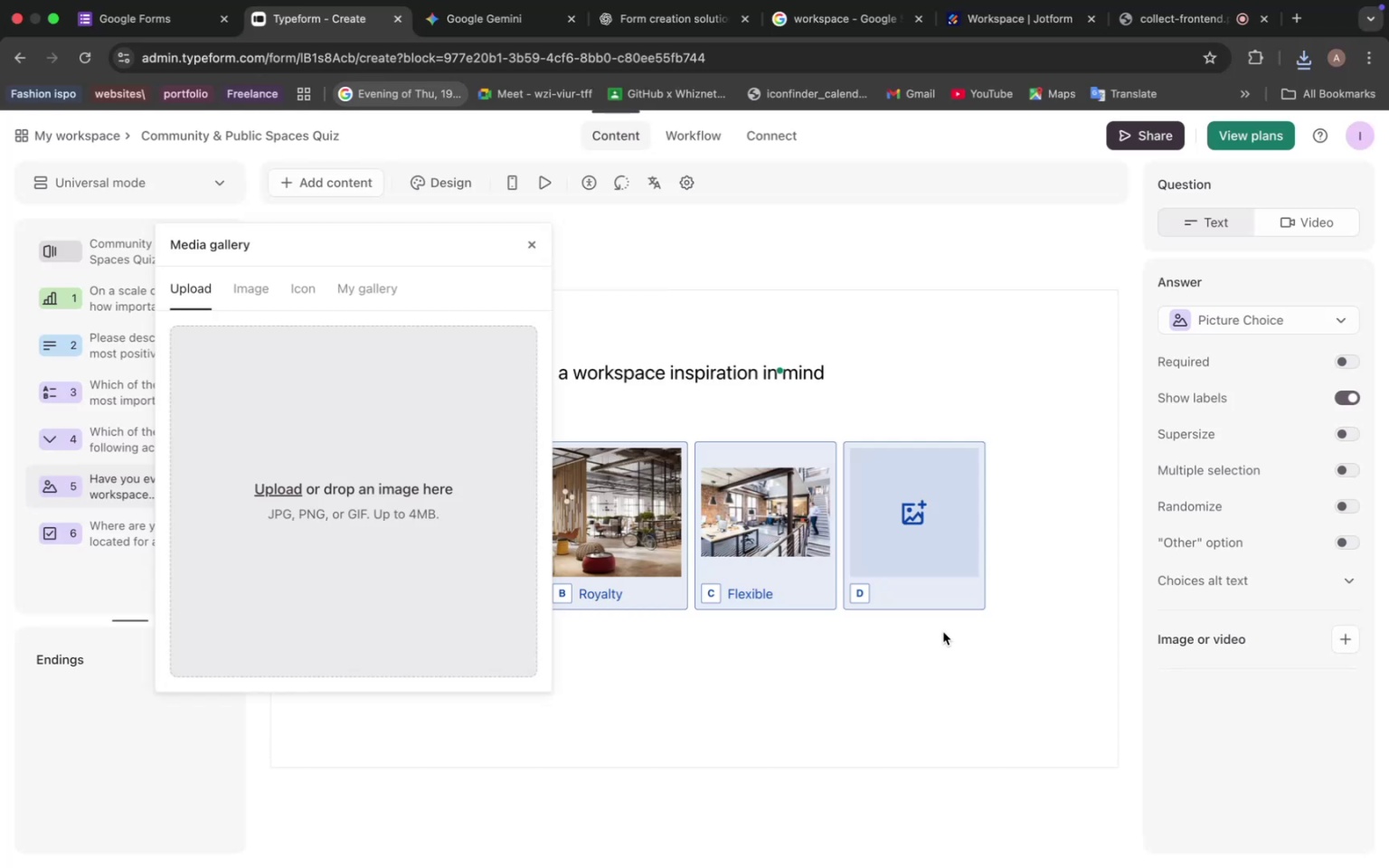 
mouse_move([913, 592])
 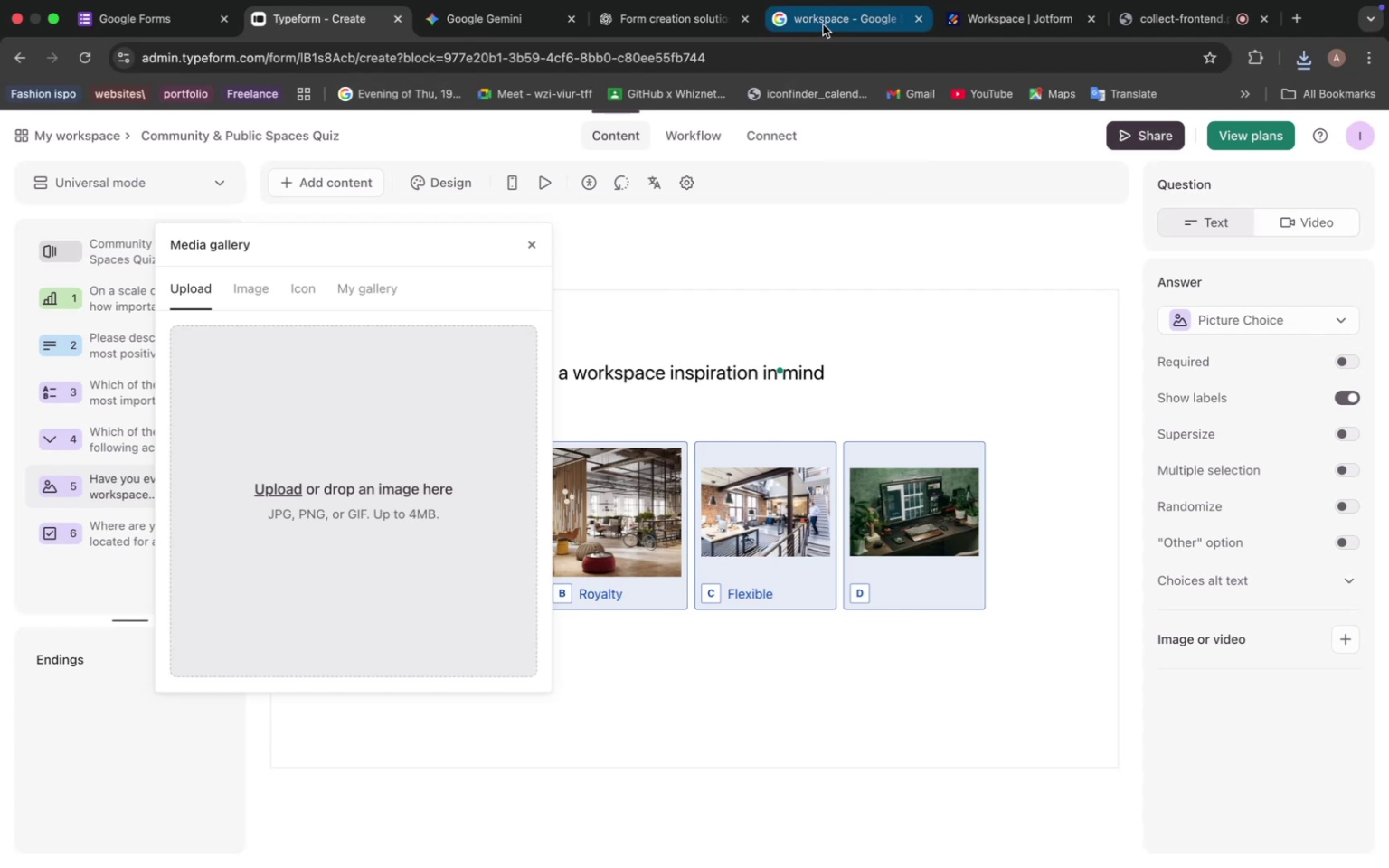 
left_click([823, 24])
 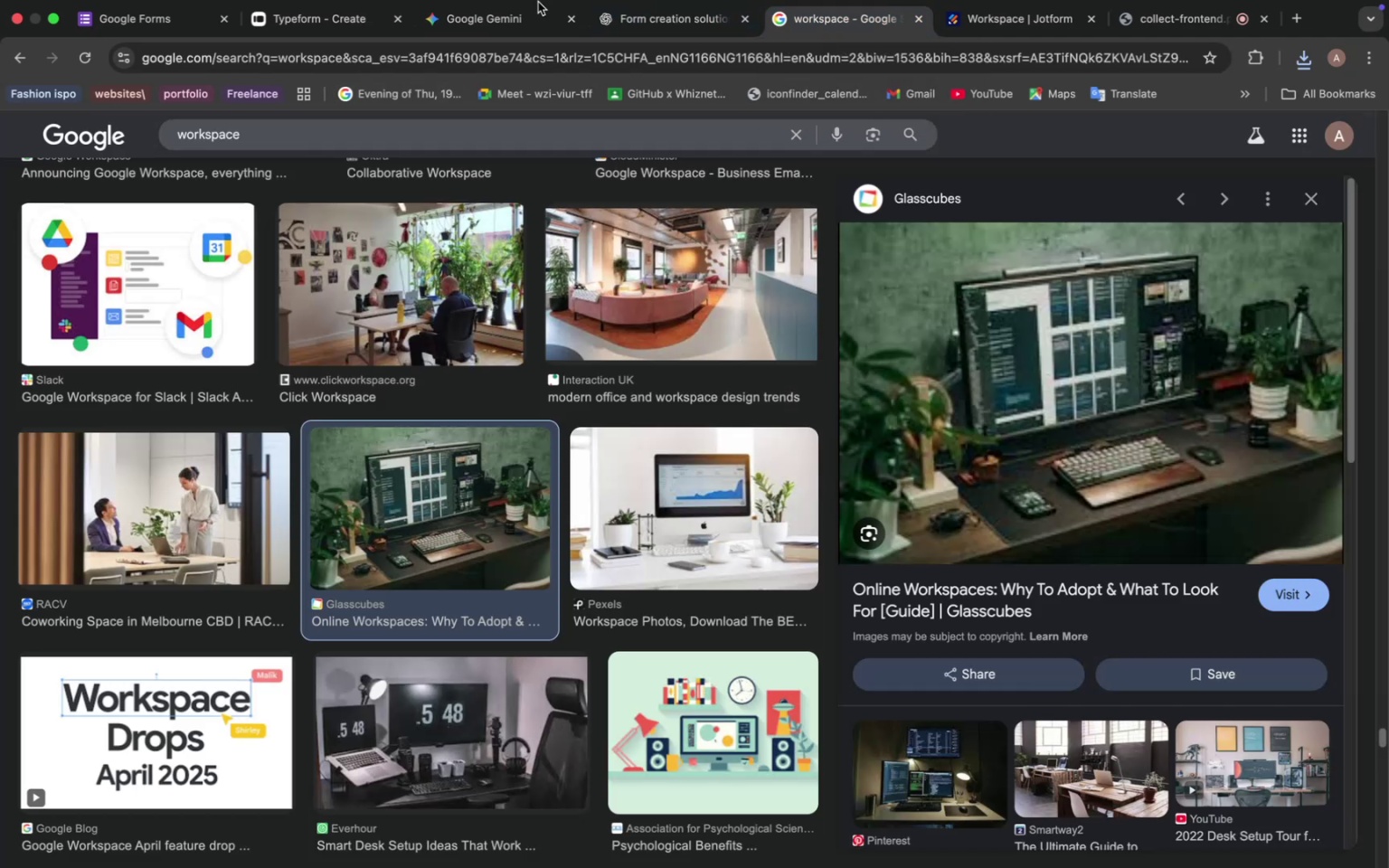 
wait(5.57)
 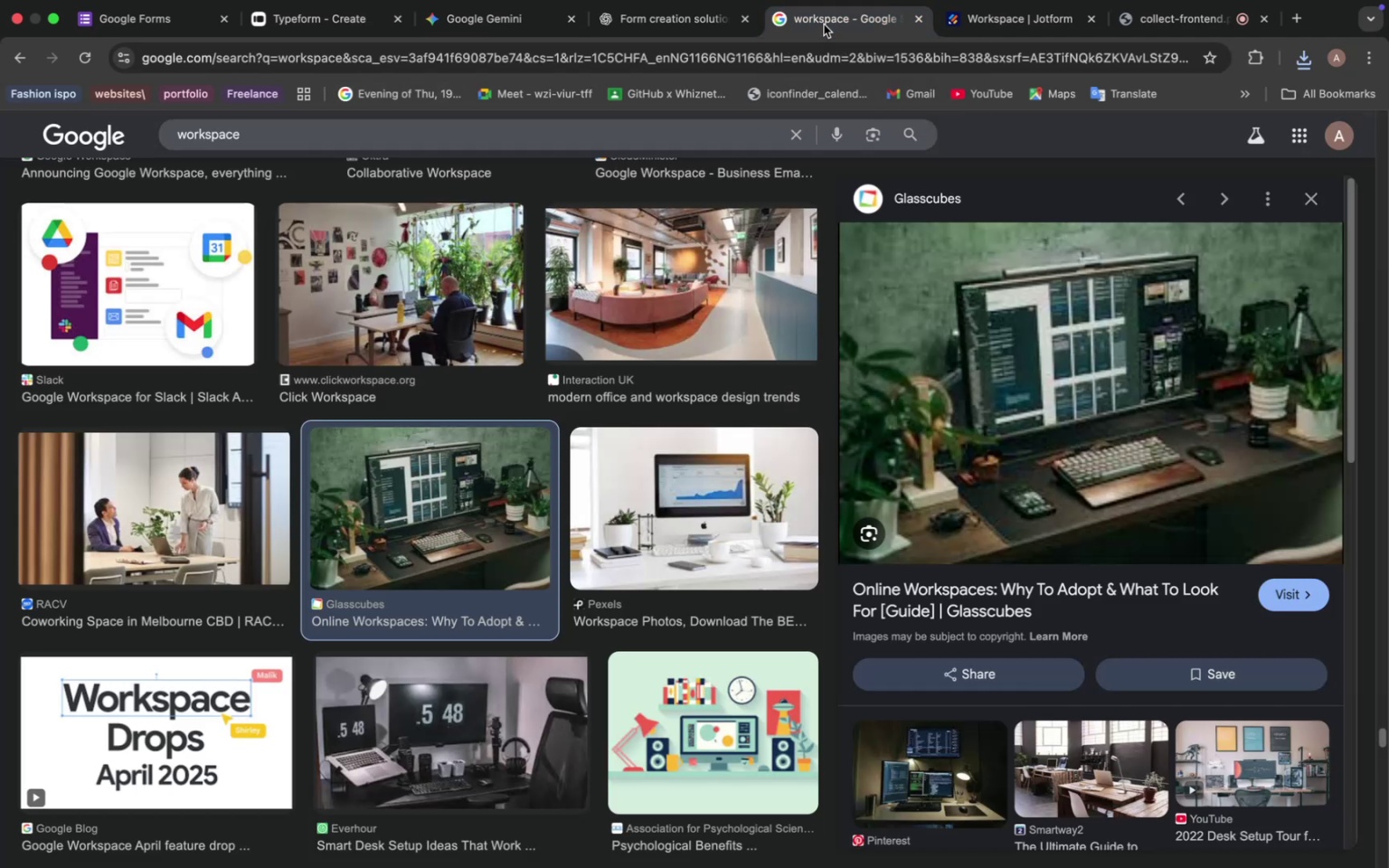 
left_click([334, 27])
 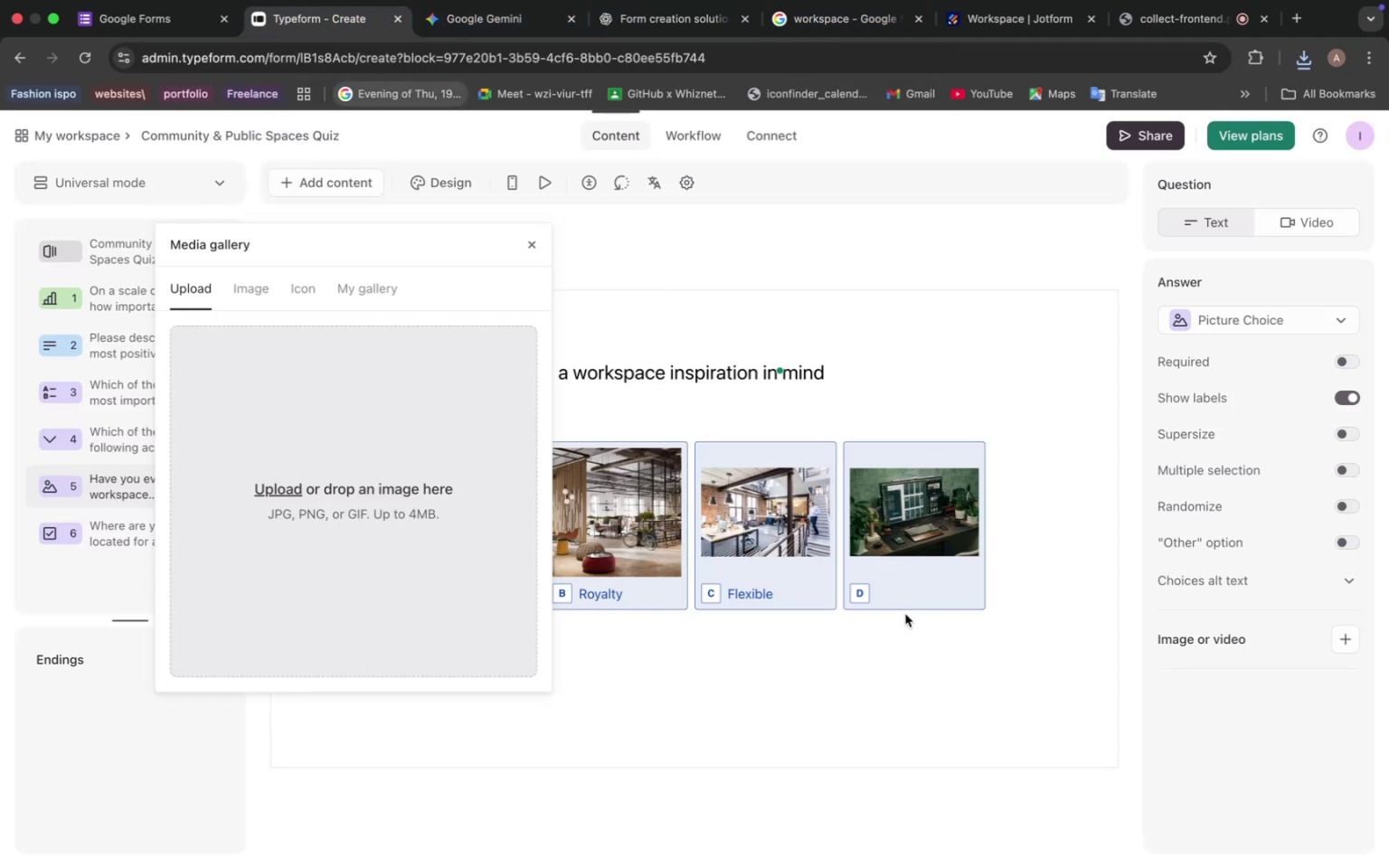 
left_click([891, 594])
 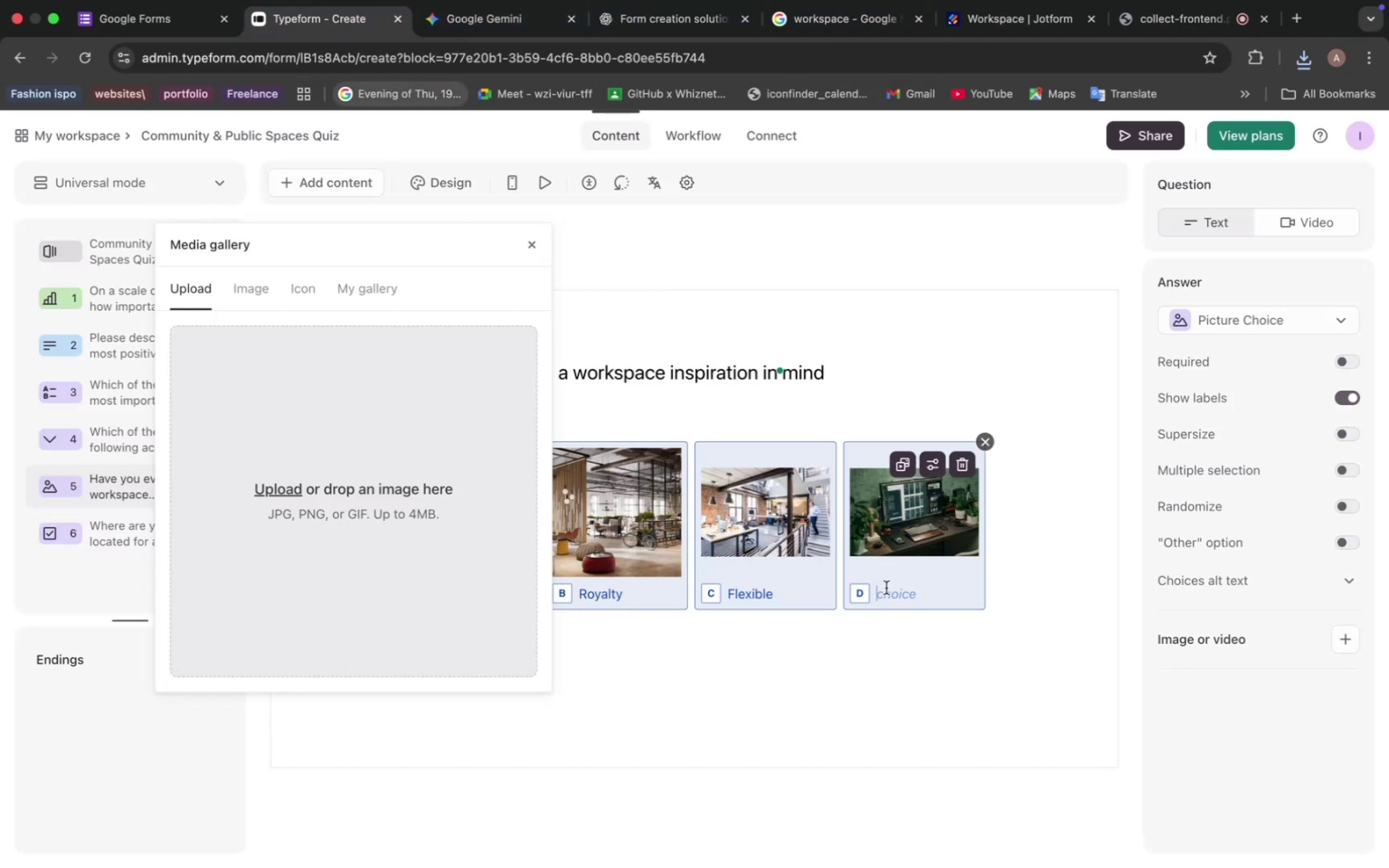 
type(Glasscubs)
 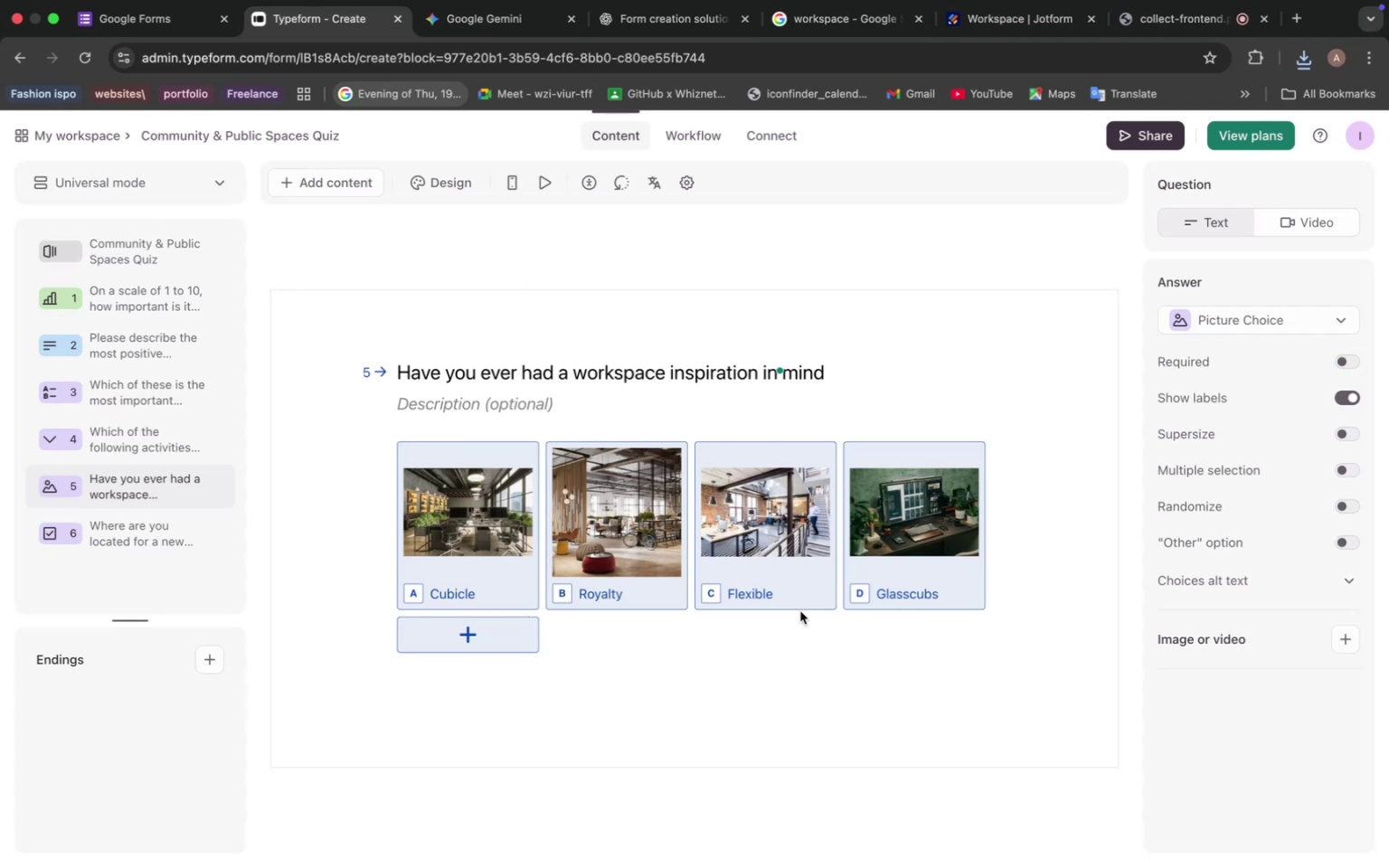 
wait(5.82)
 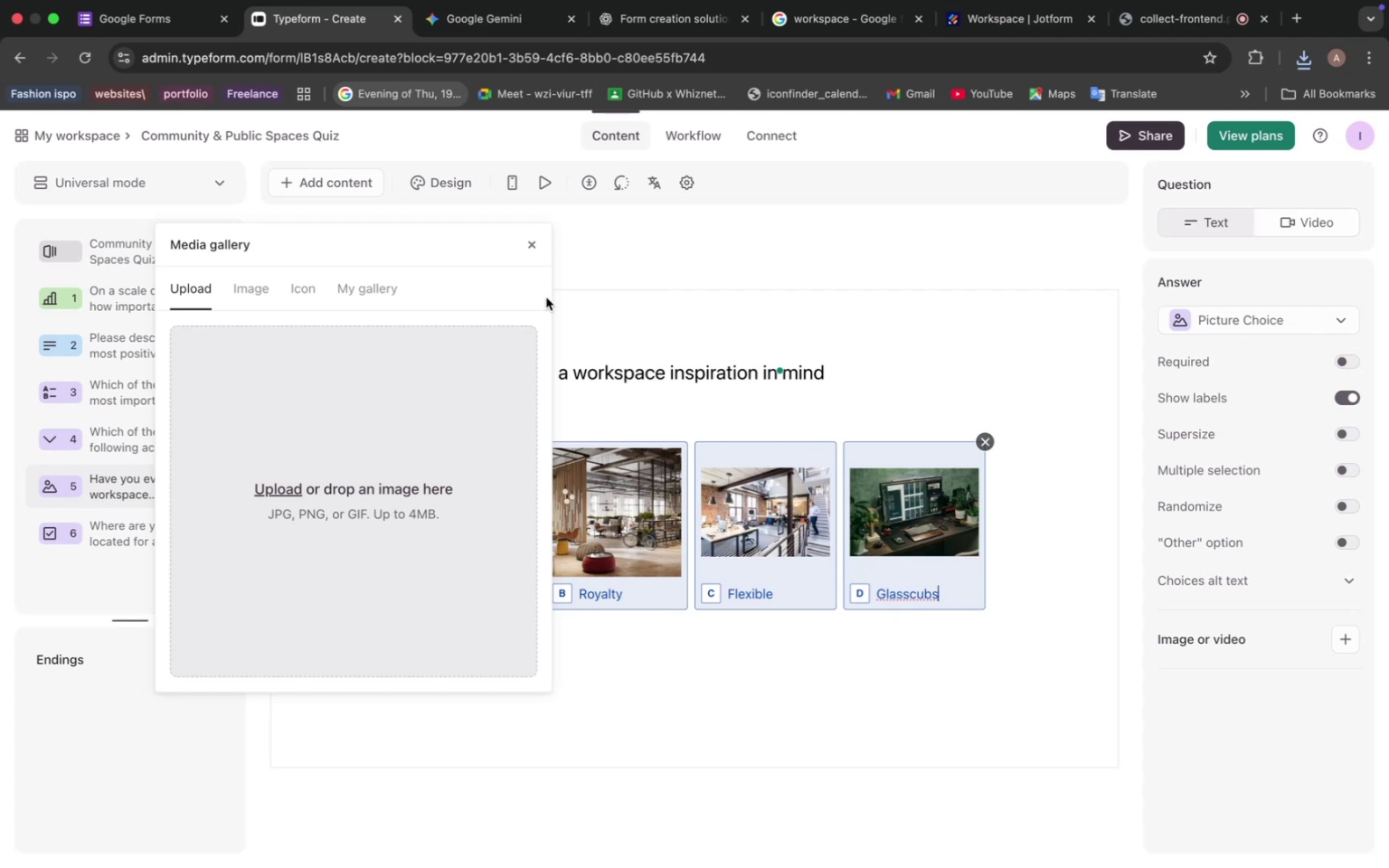 
left_click([1343, 543])
 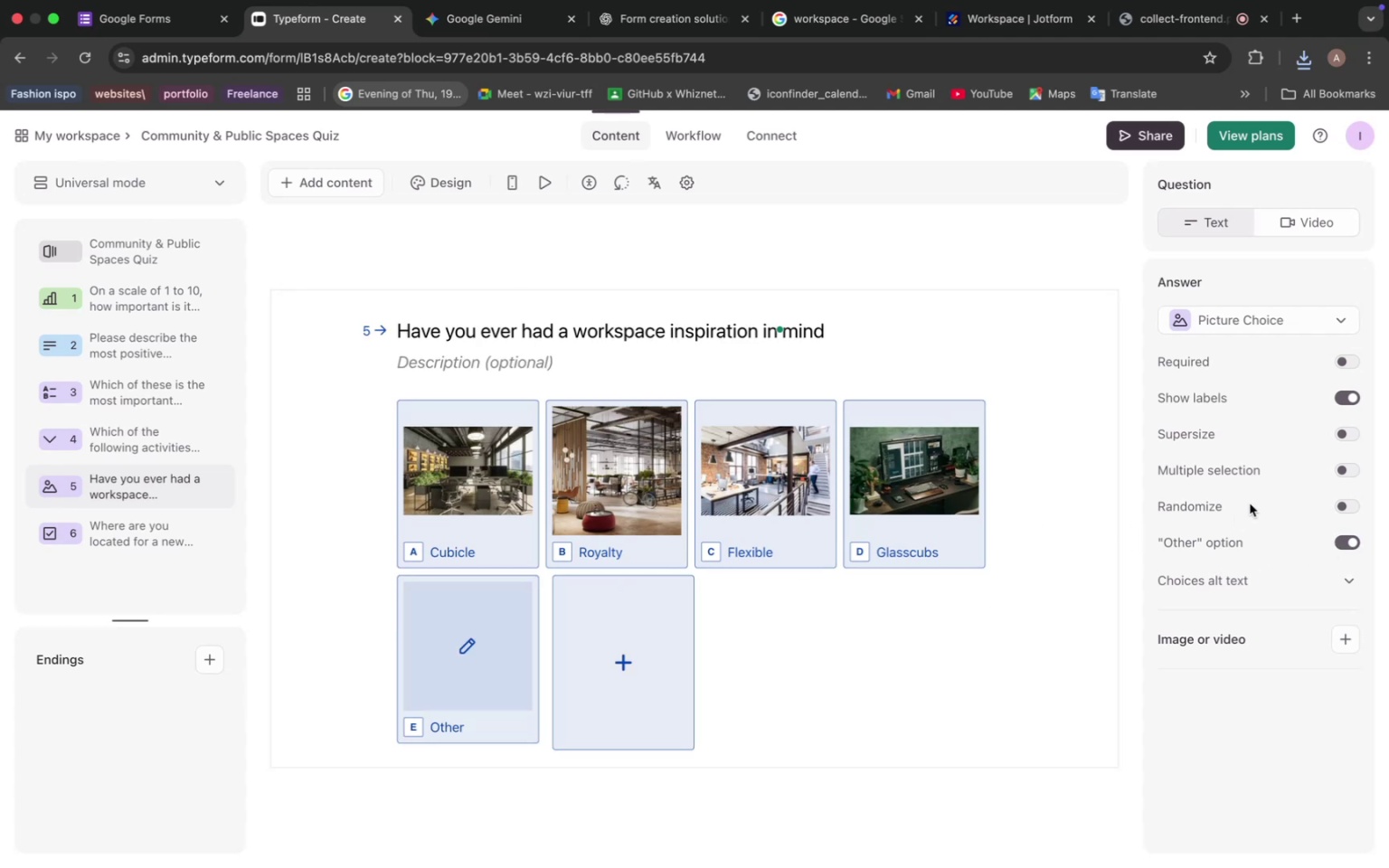 
wait(5.21)
 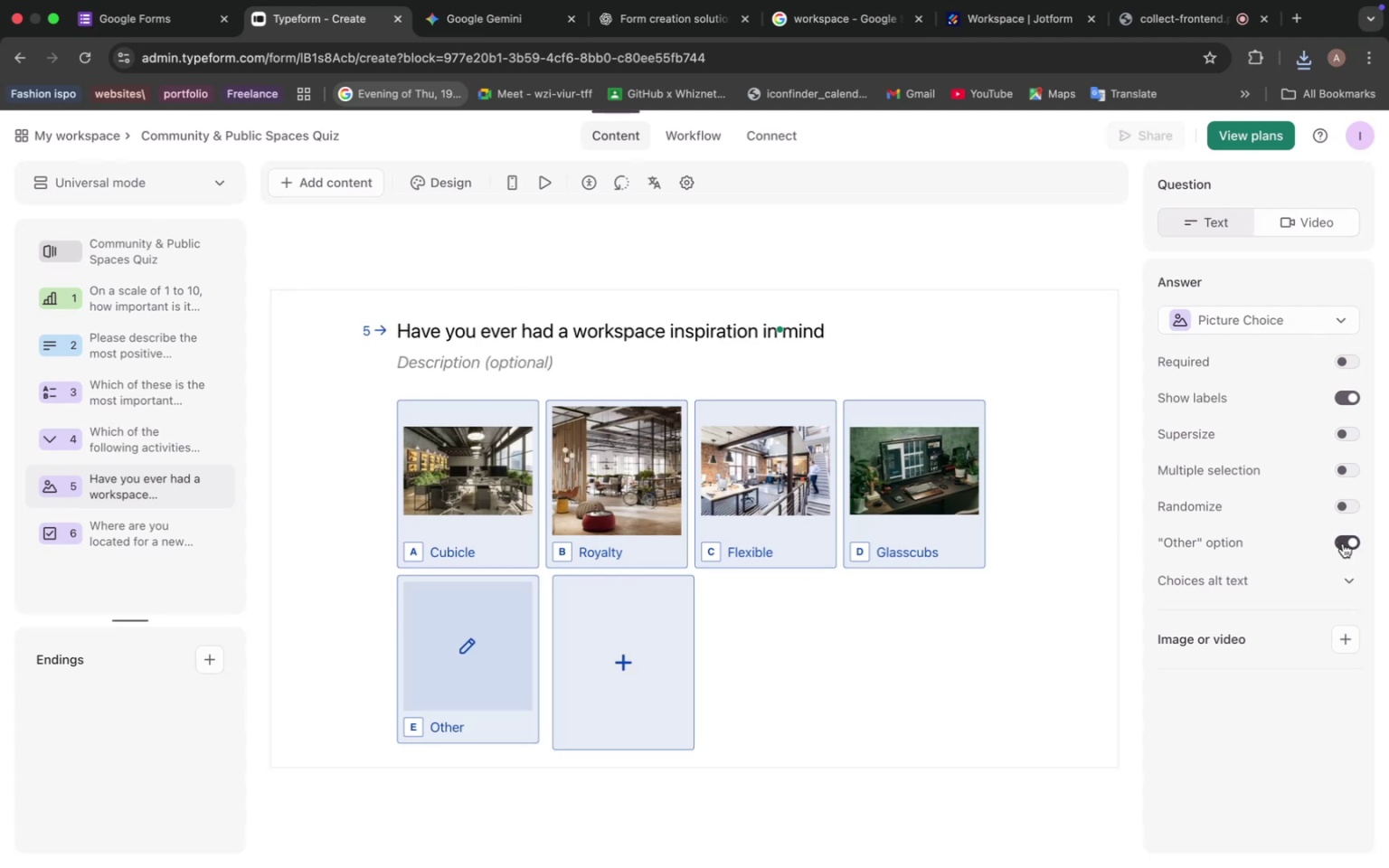 
left_click([1350, 507])
 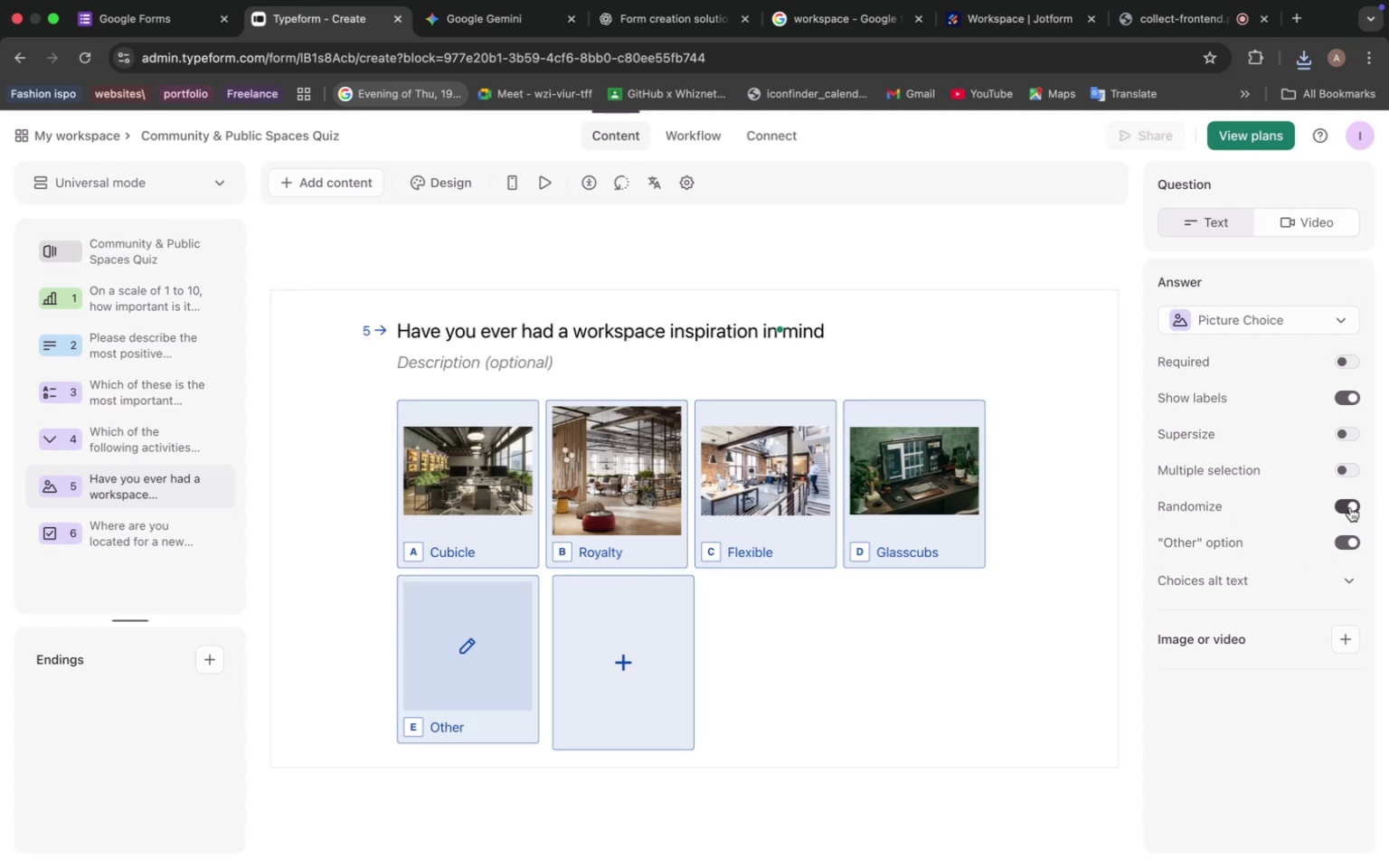 
left_click([1350, 507])
 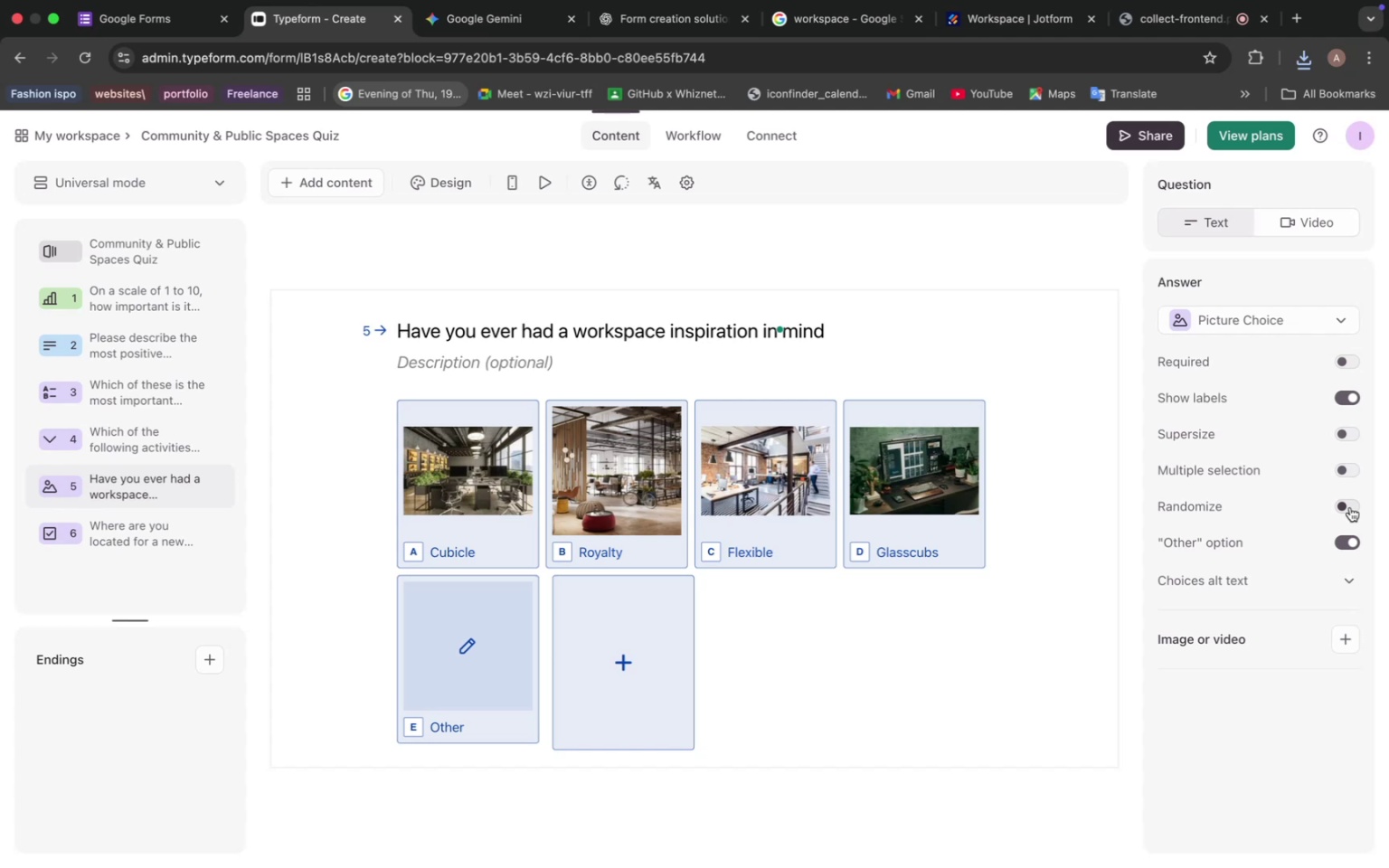 
left_click([1349, 471])
 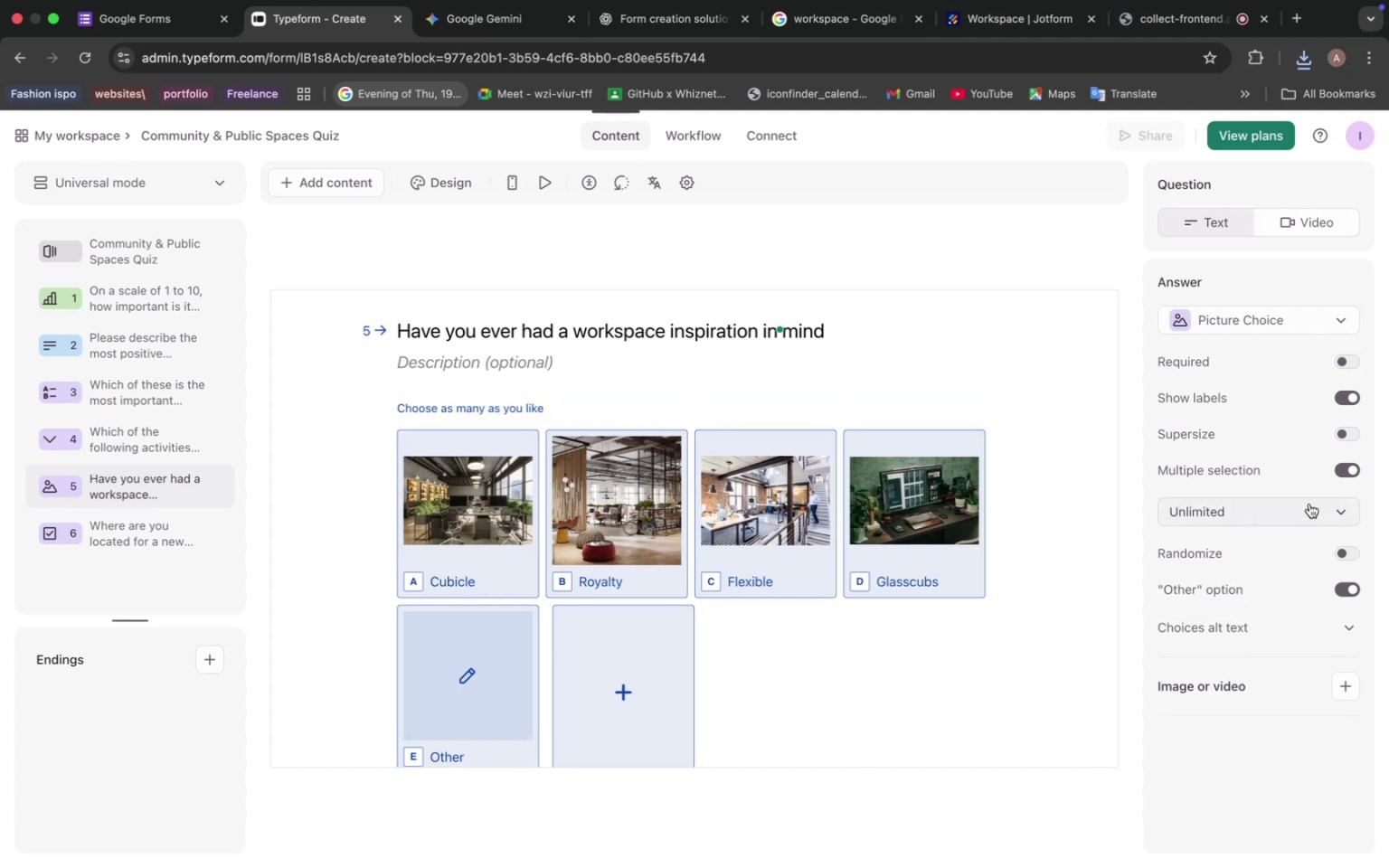 
left_click([1310, 509])
 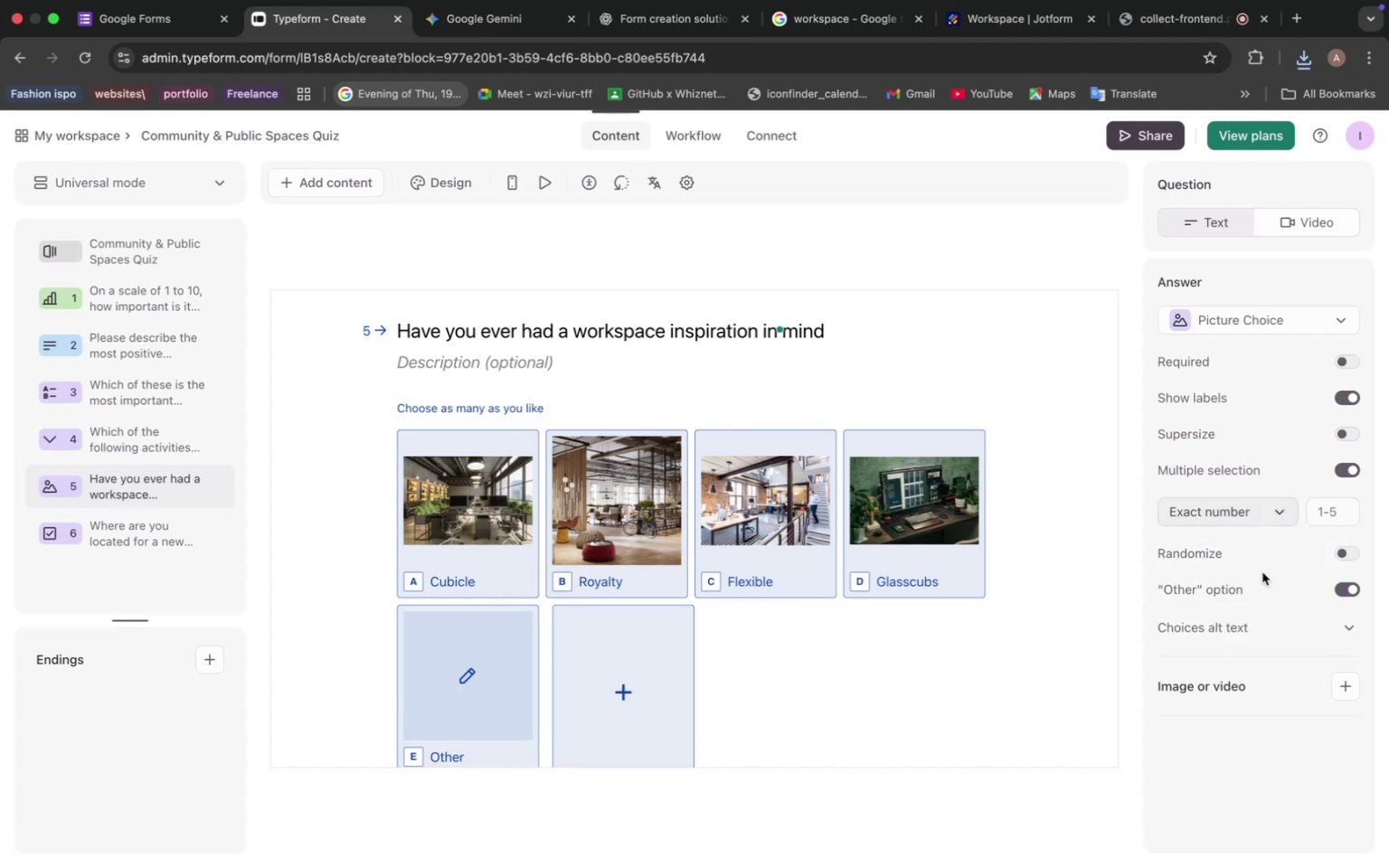 
mouse_move([1290, 520])
 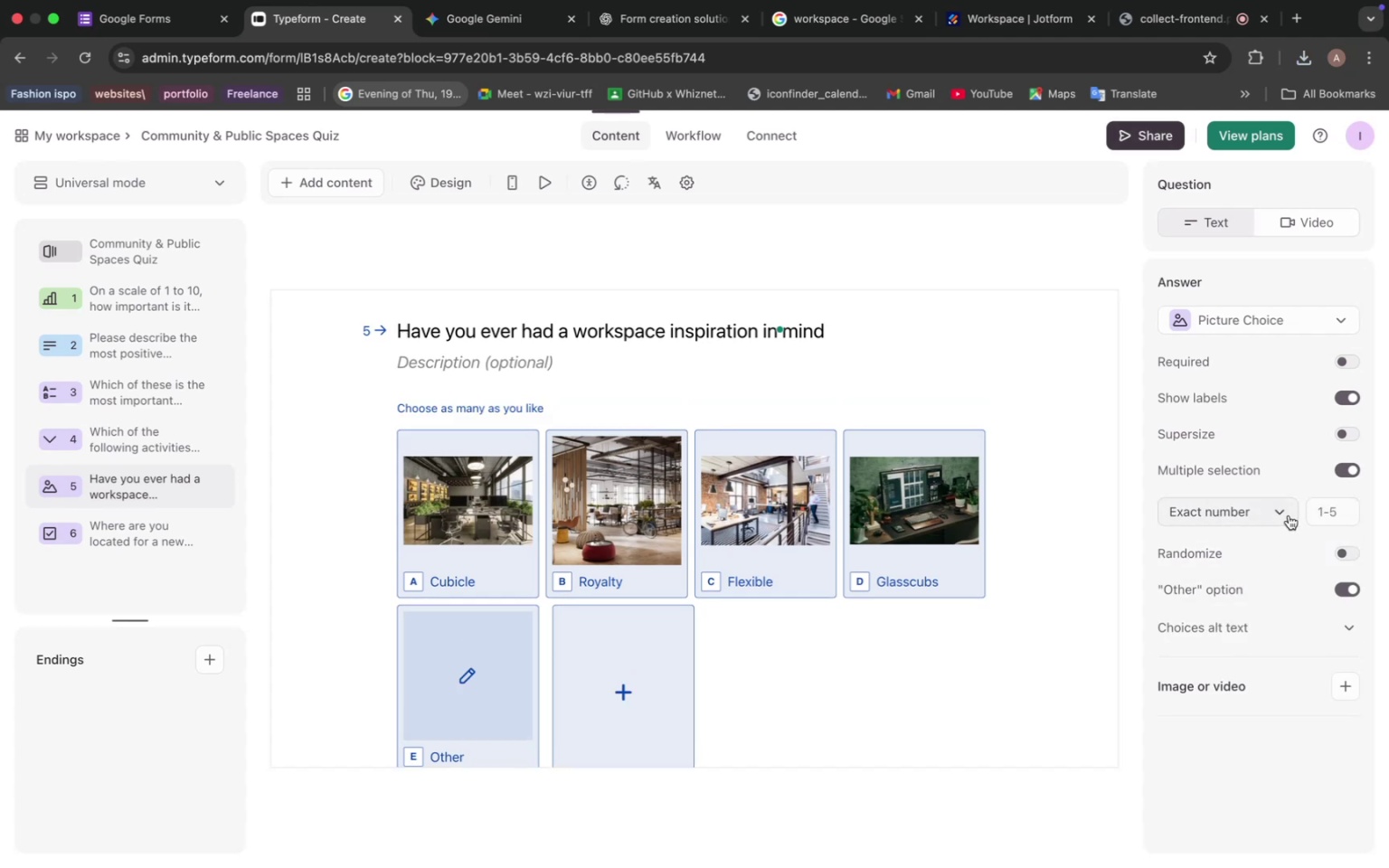 
left_click([1289, 515])
 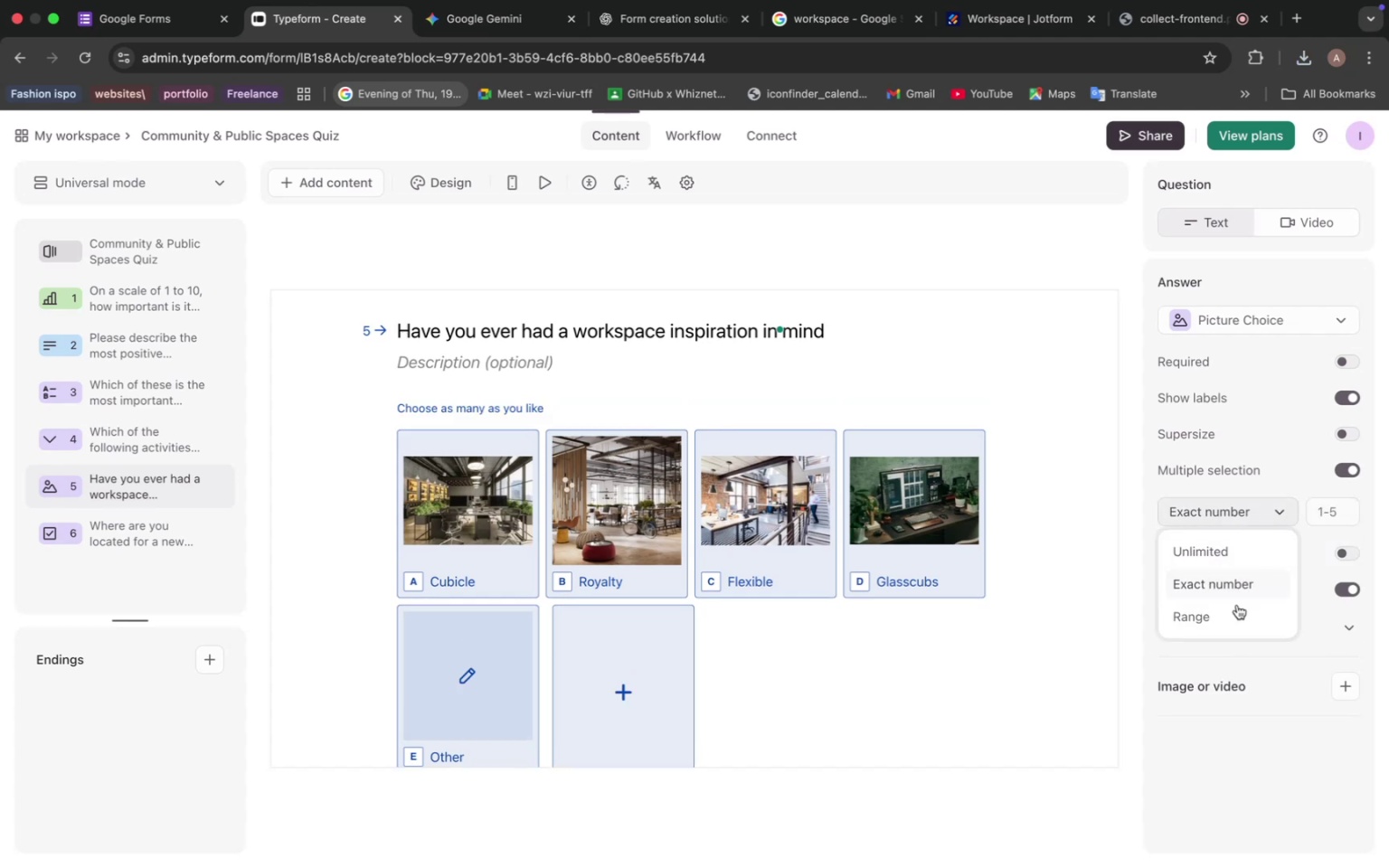 
left_click([1234, 608])
 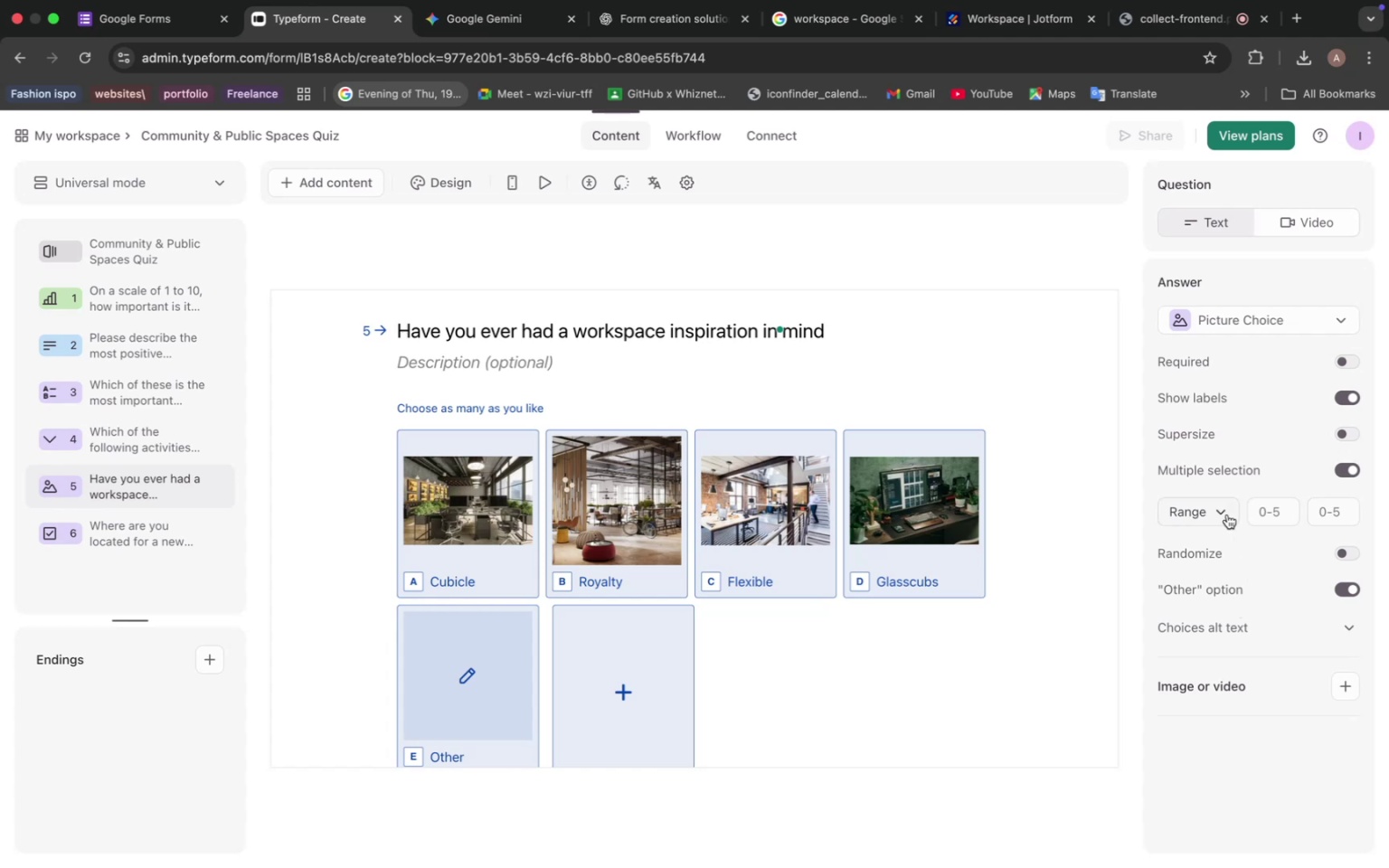 
left_click([1227, 512])
 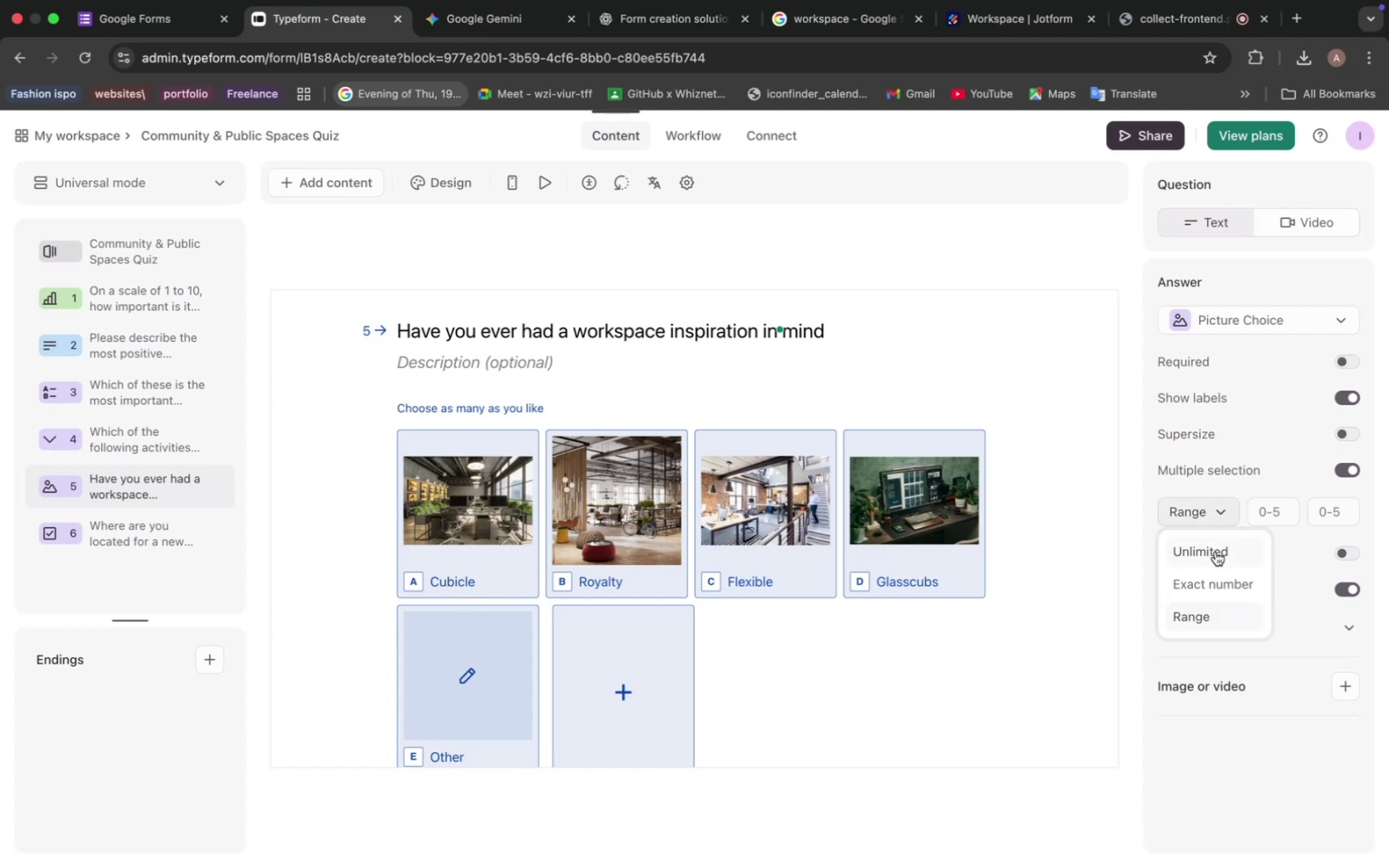 
left_click([1215, 552])
 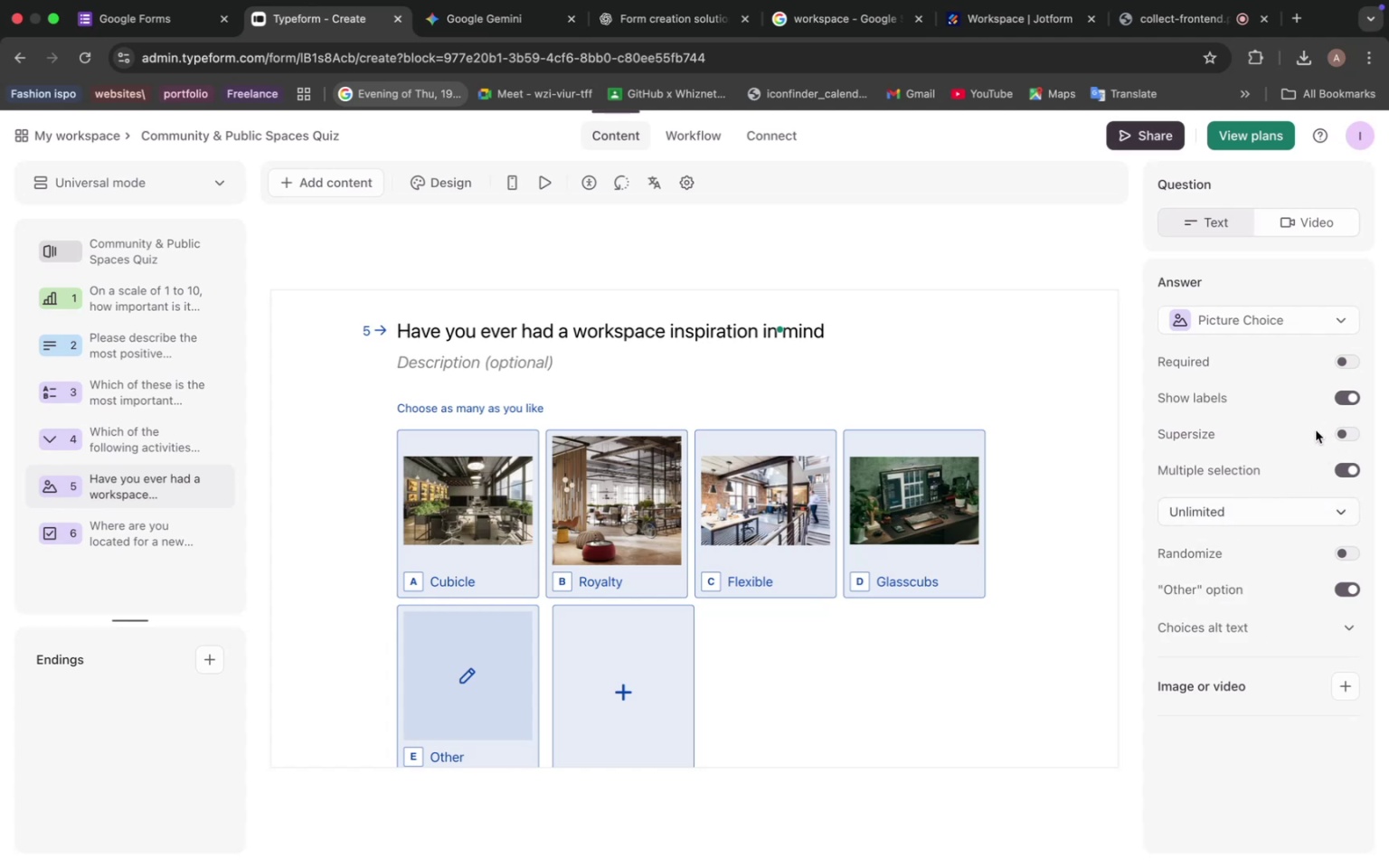 
wait(10.89)
 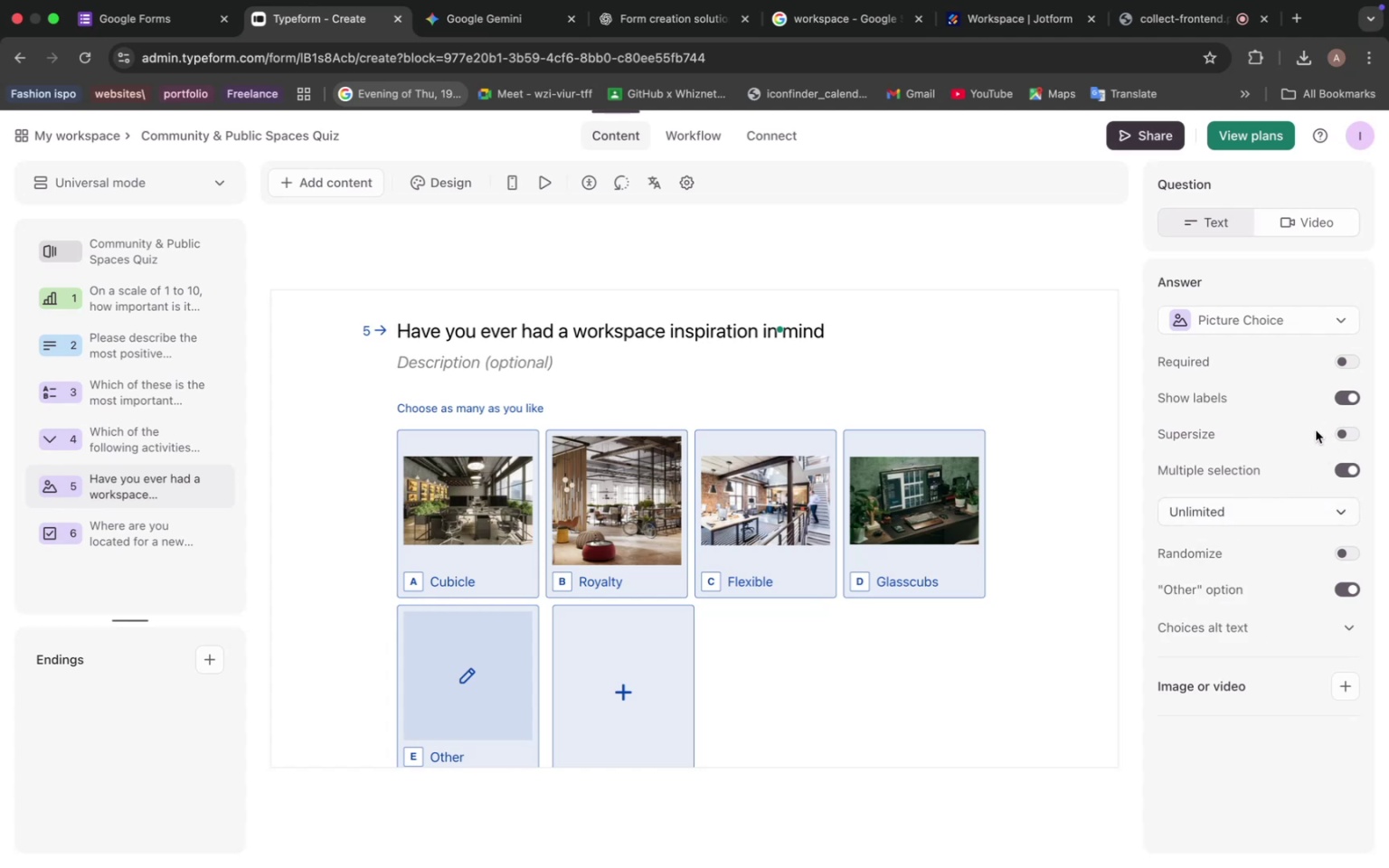 
left_click([1235, 586])
 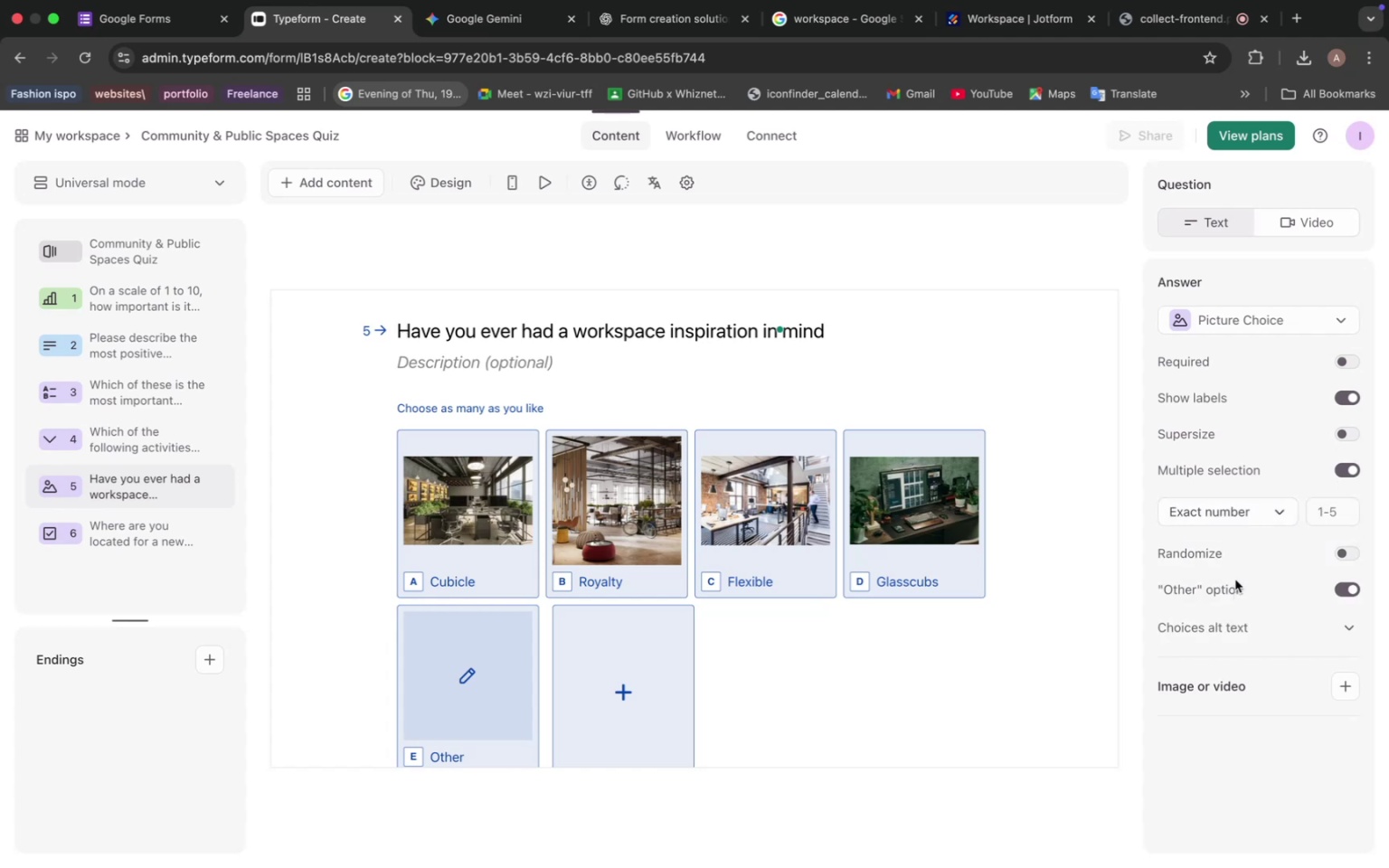 
left_click([1254, 510])
 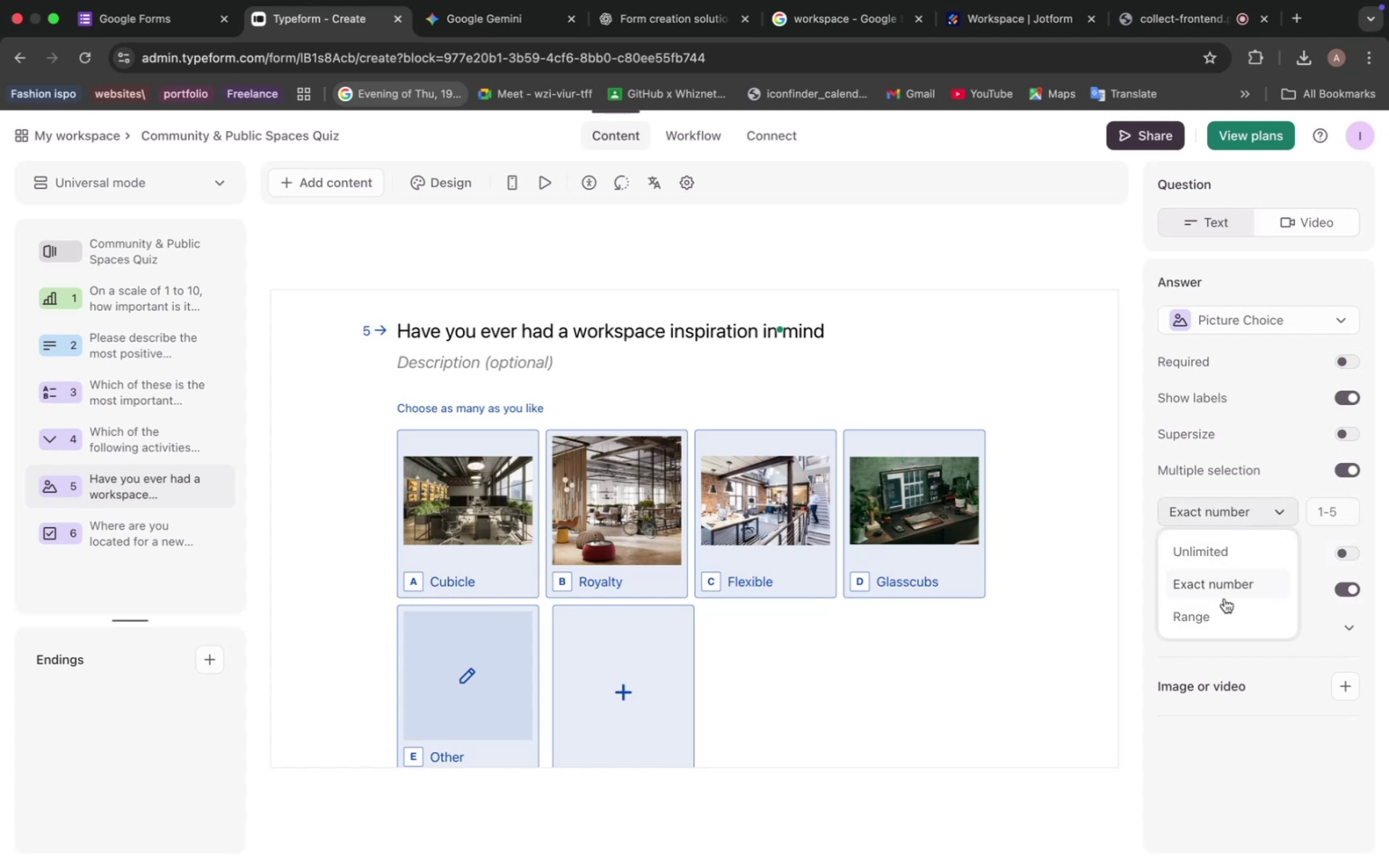 
left_click([1222, 618])
 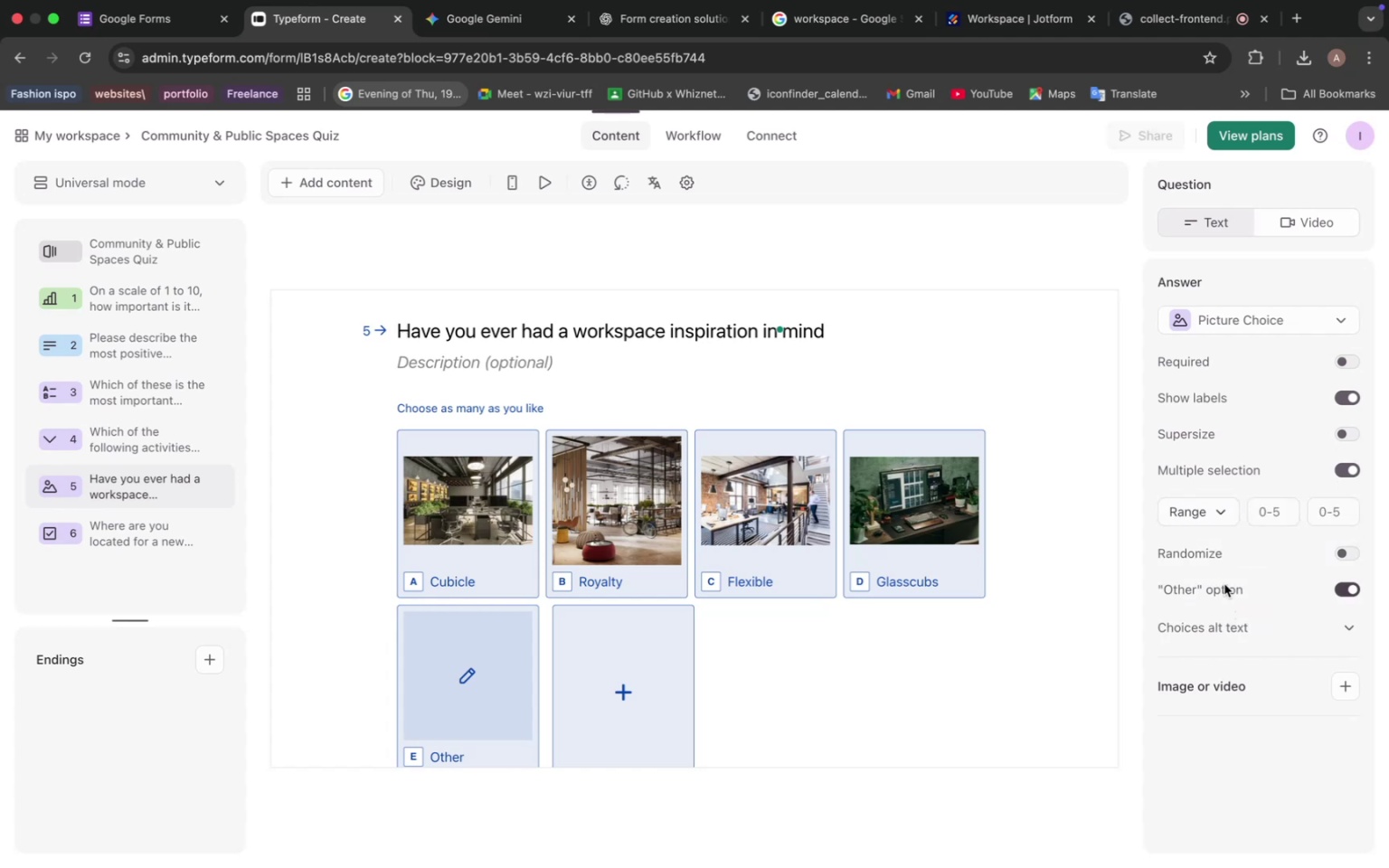 
left_click([1213, 515])
 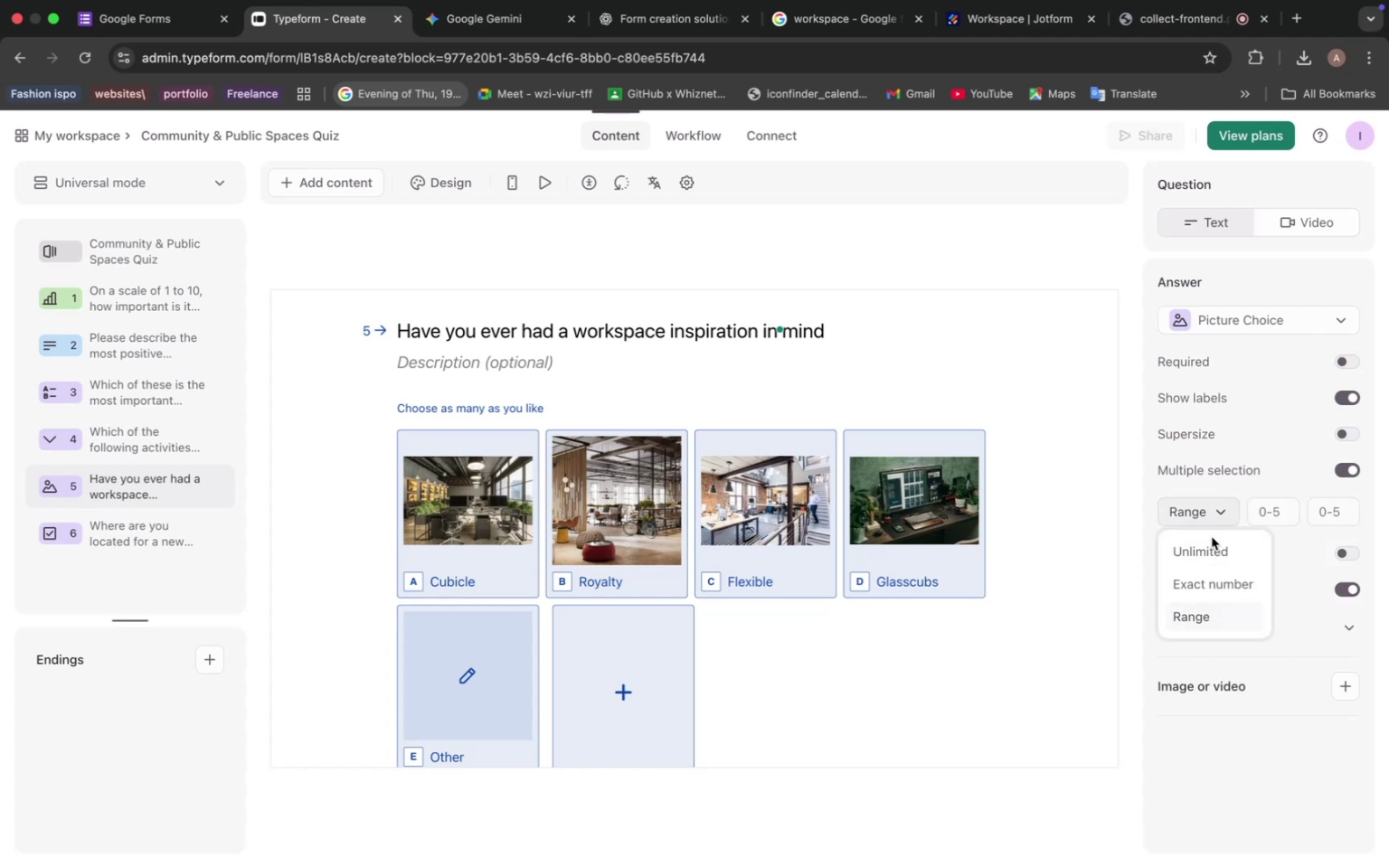 
left_click([1212, 541])
 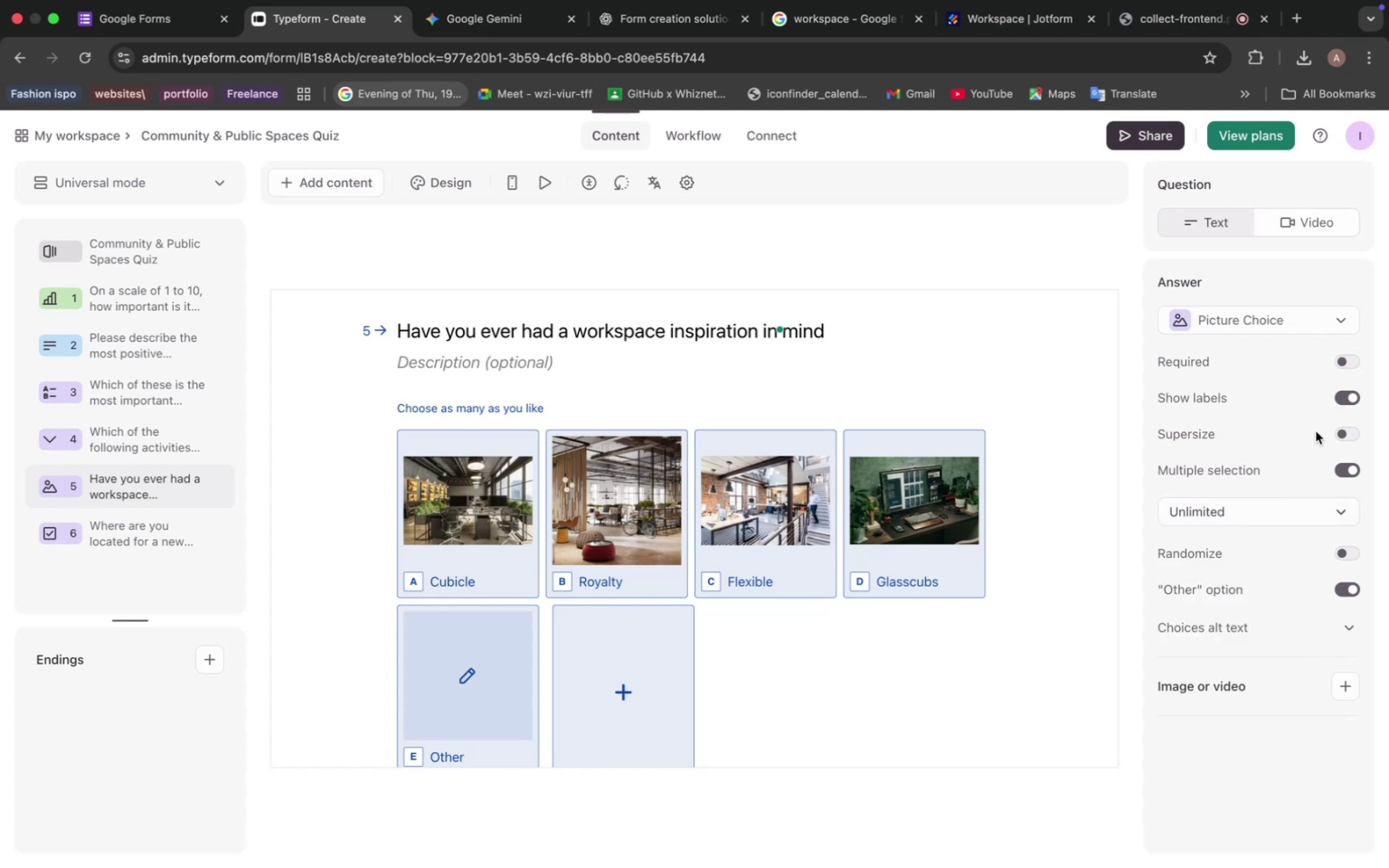 
left_click([1343, 438])
 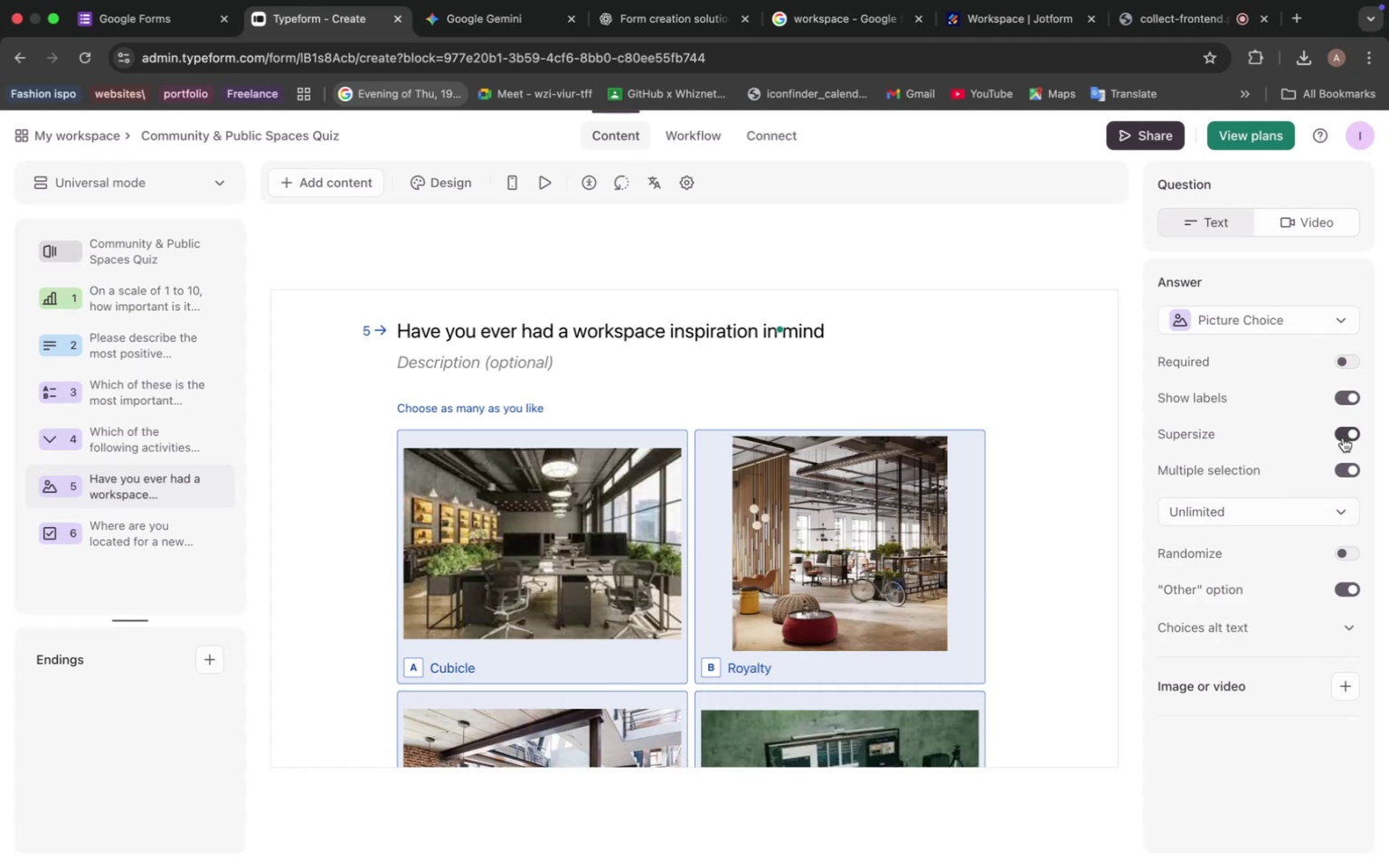 
scroll: coordinate [844, 520], scroll_direction: up, amount: 7.0
 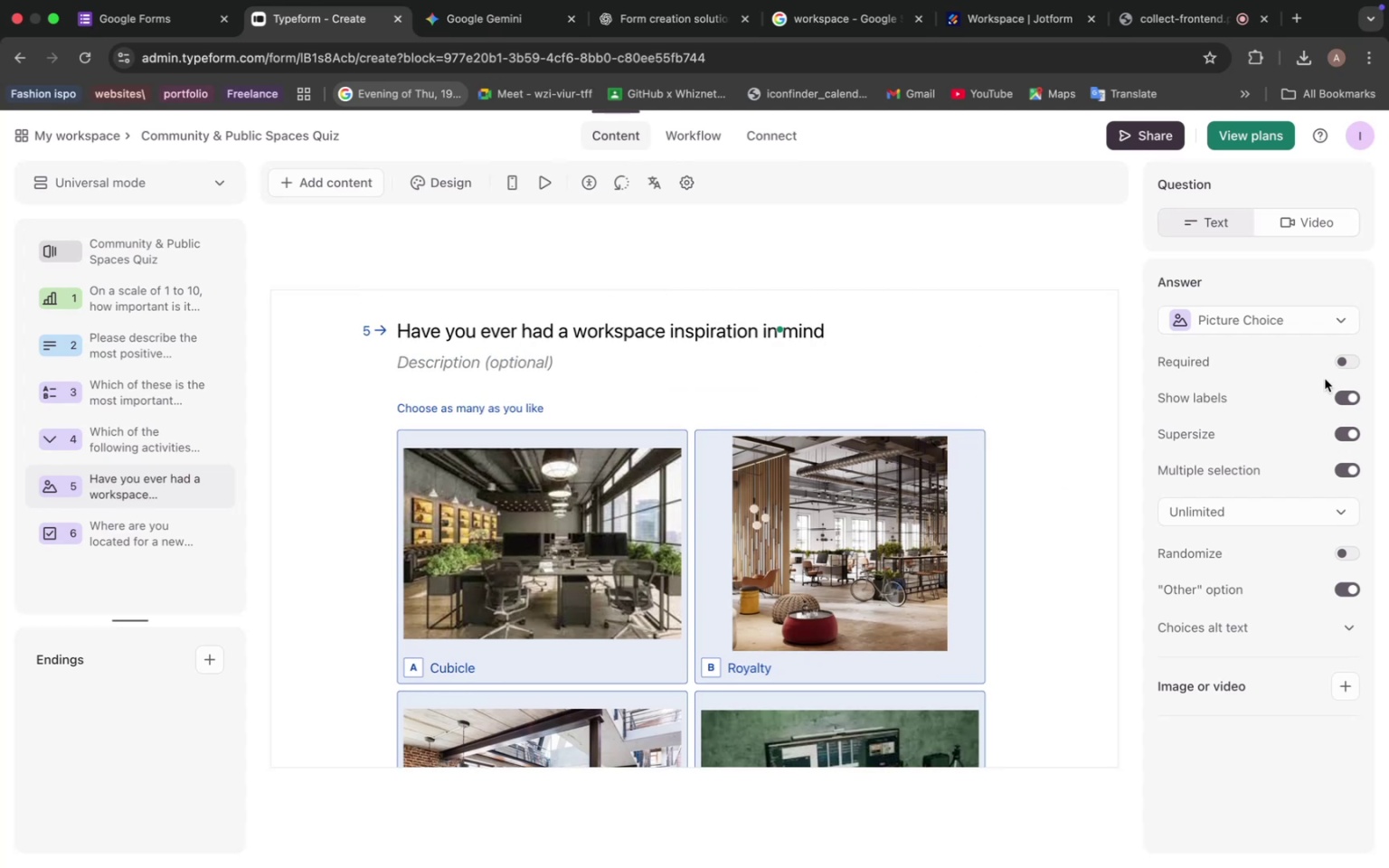 
left_click([1282, 633])
 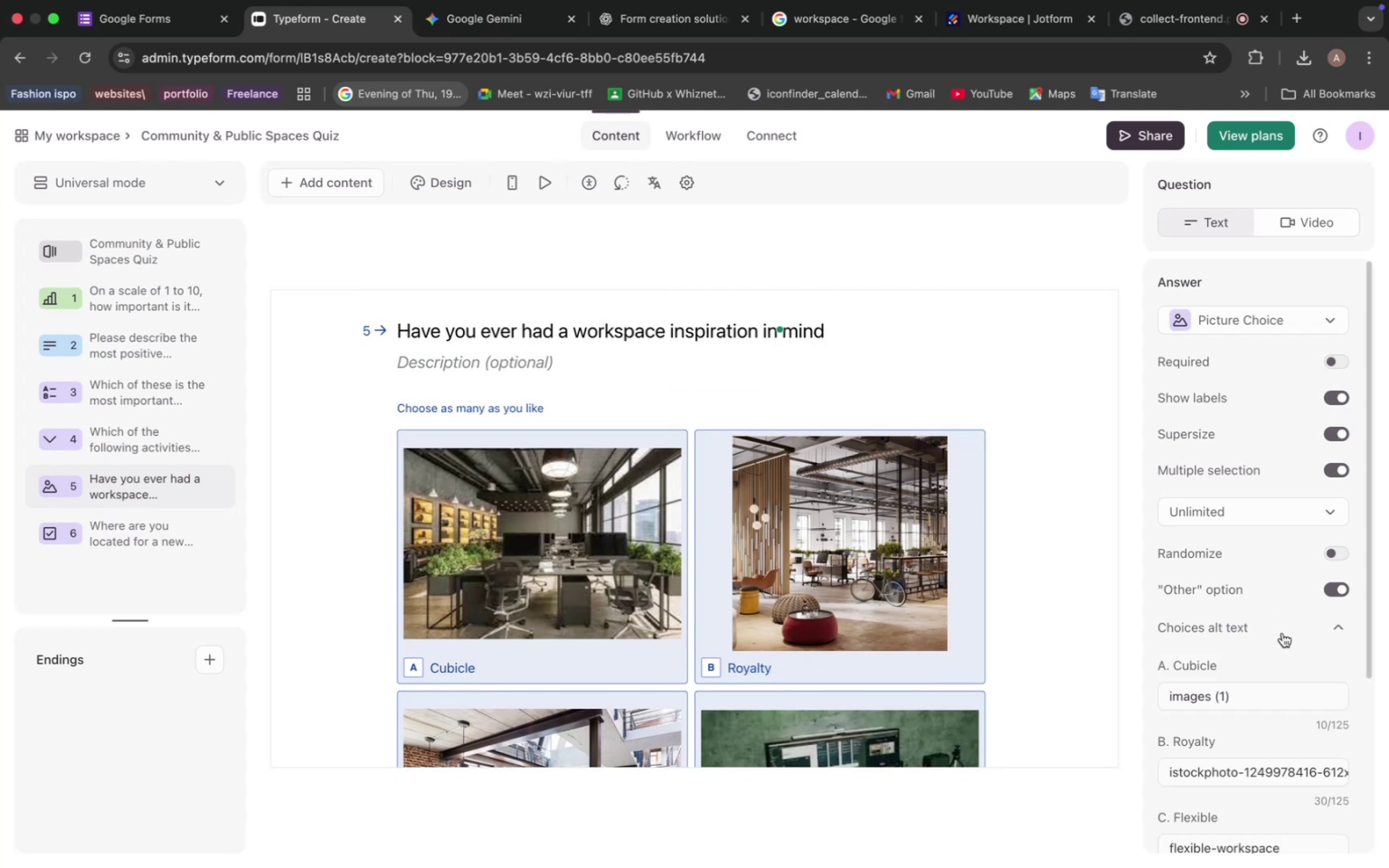 
scroll: coordinate [1267, 618], scroll_direction: down, amount: 8.0
 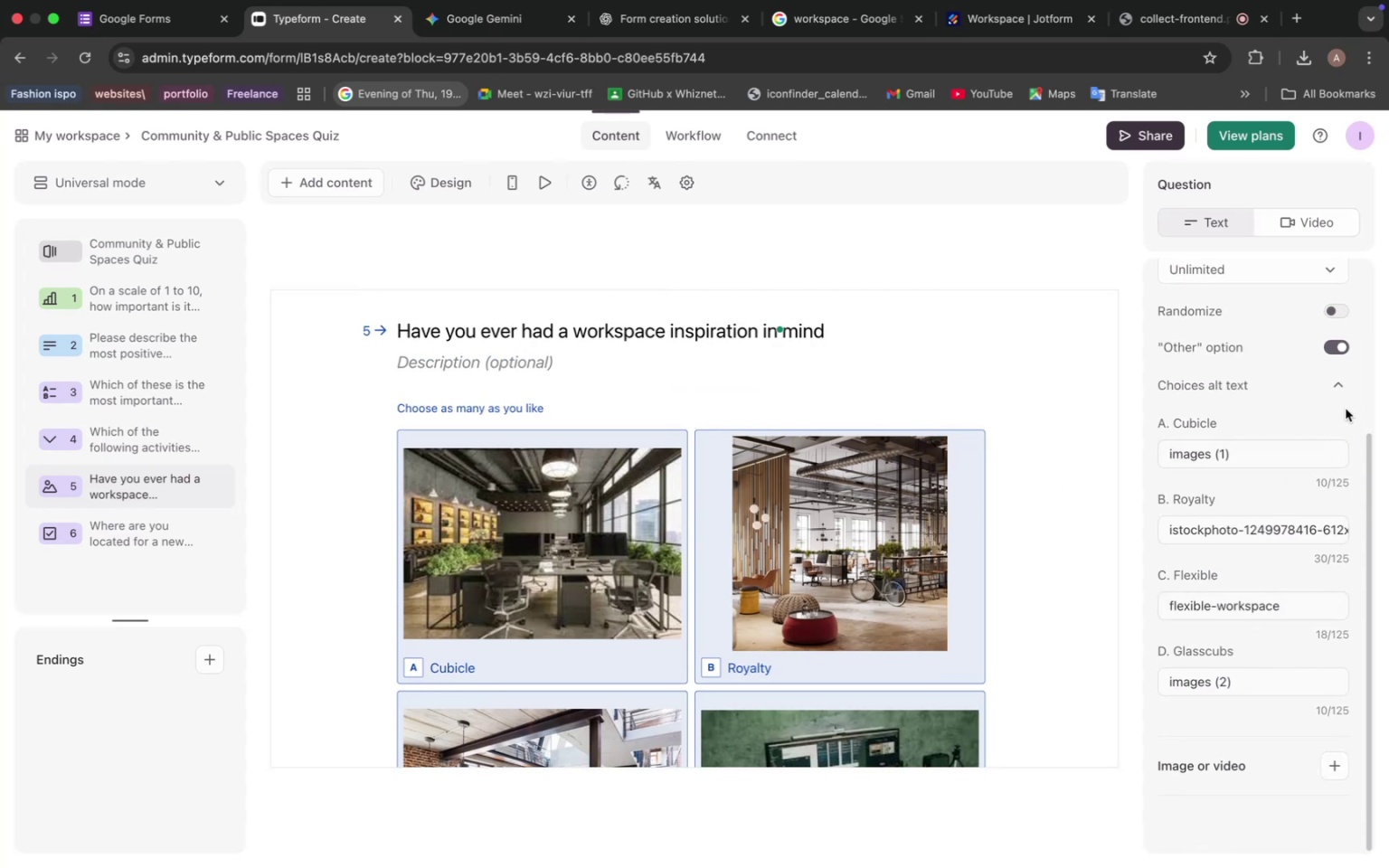 
left_click([1336, 382])
 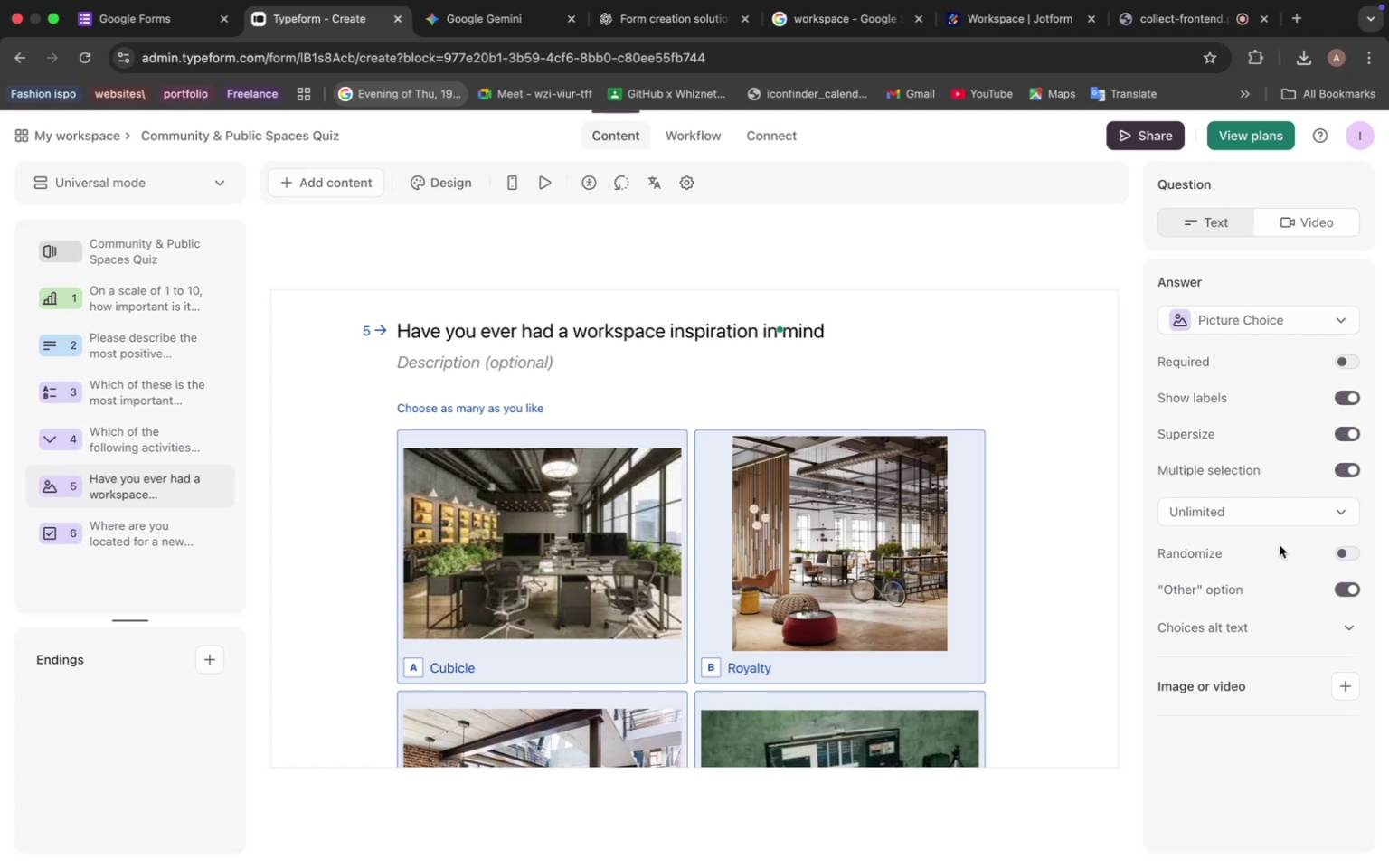 
left_click([1252, 688])
 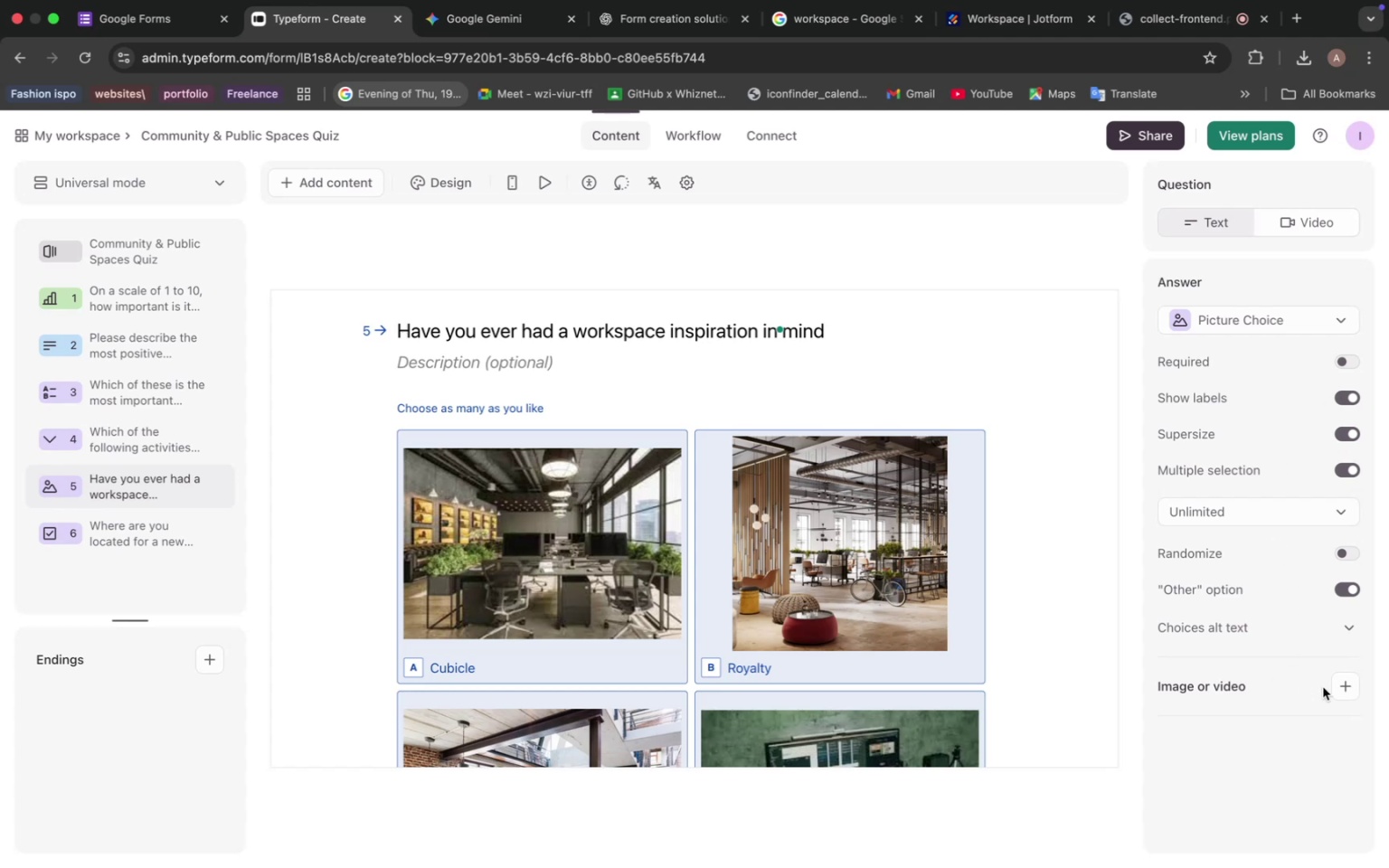 
left_click([1335, 685])
 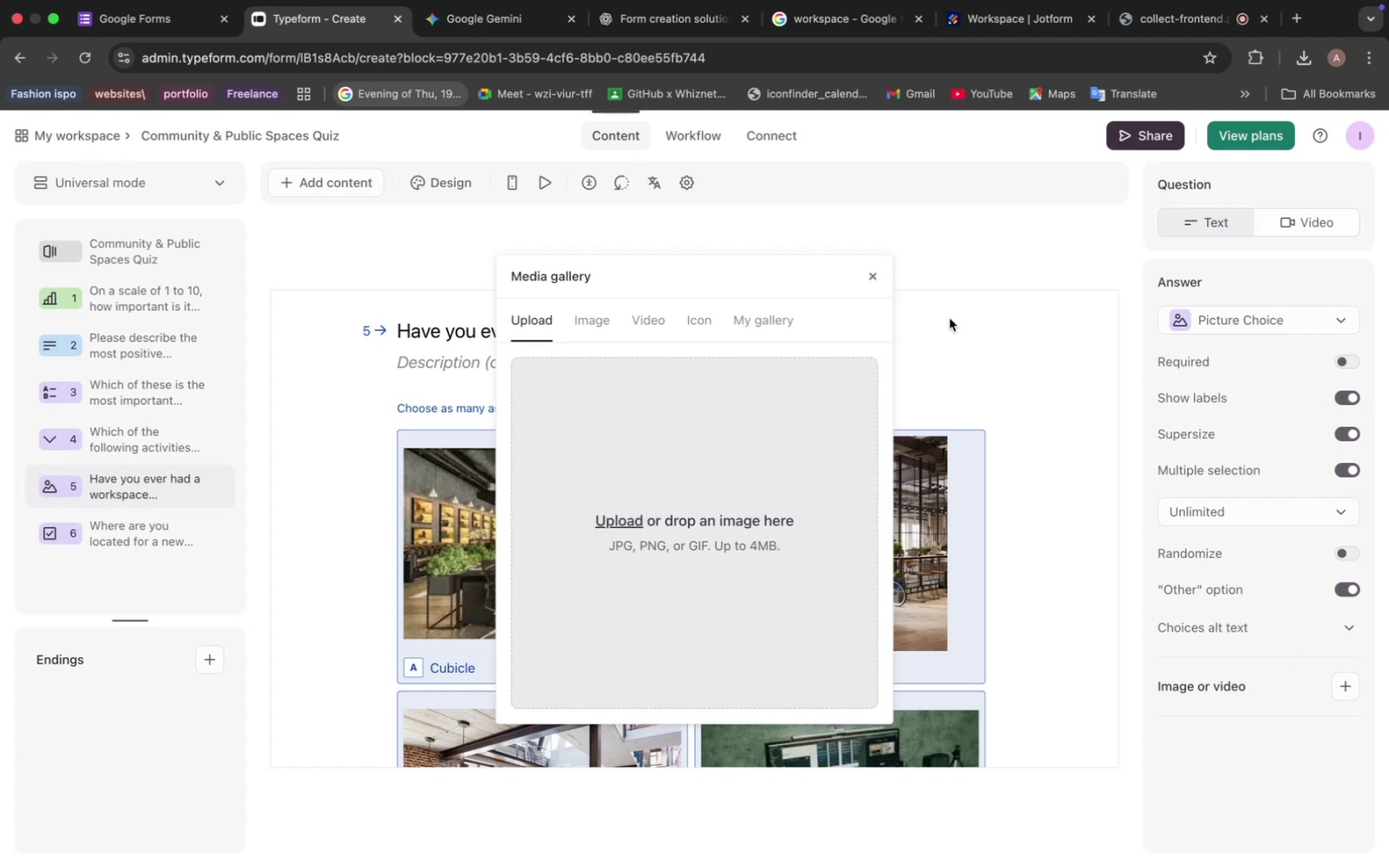 
left_click([873, 270])
 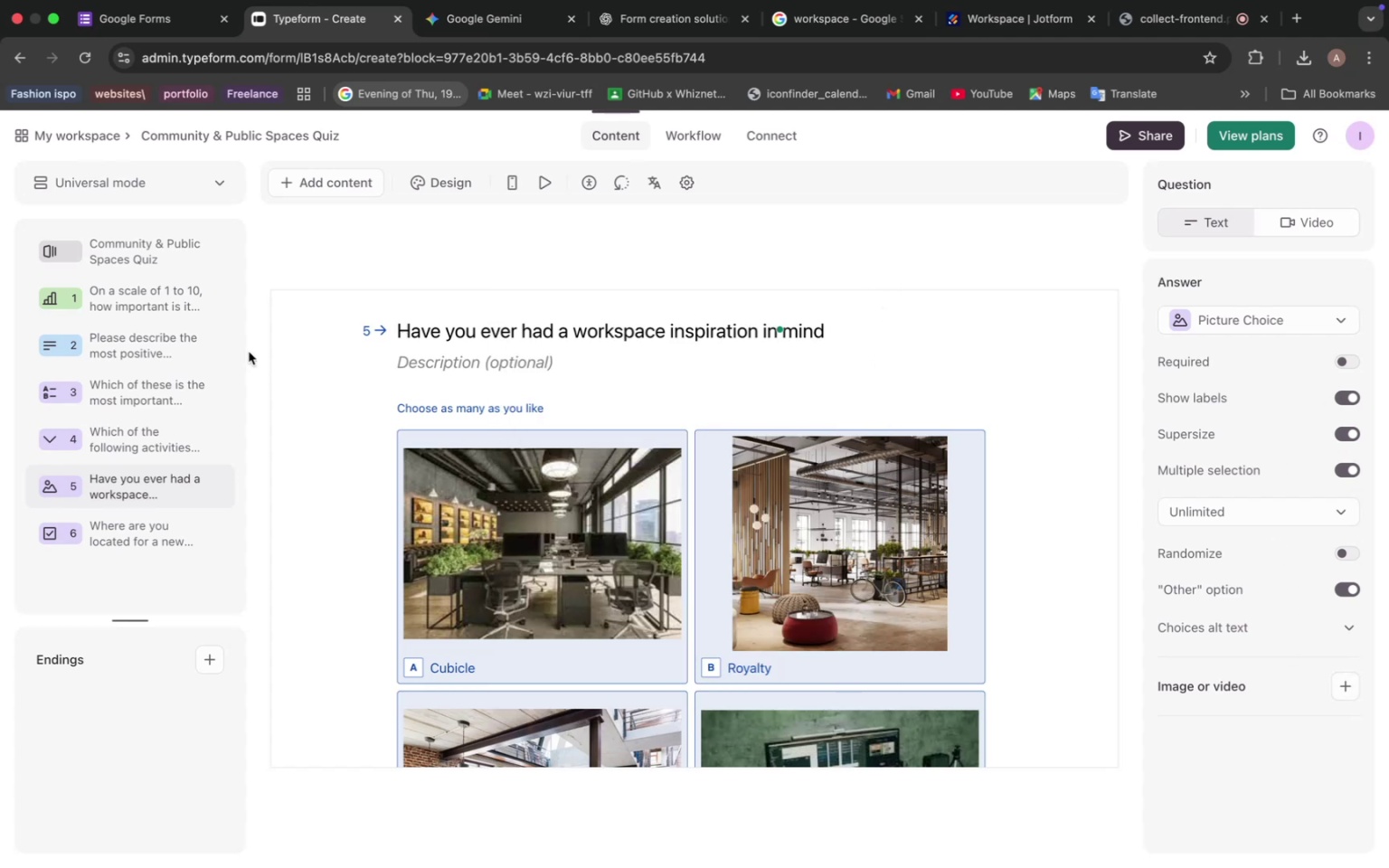 
left_click([120, 257])
 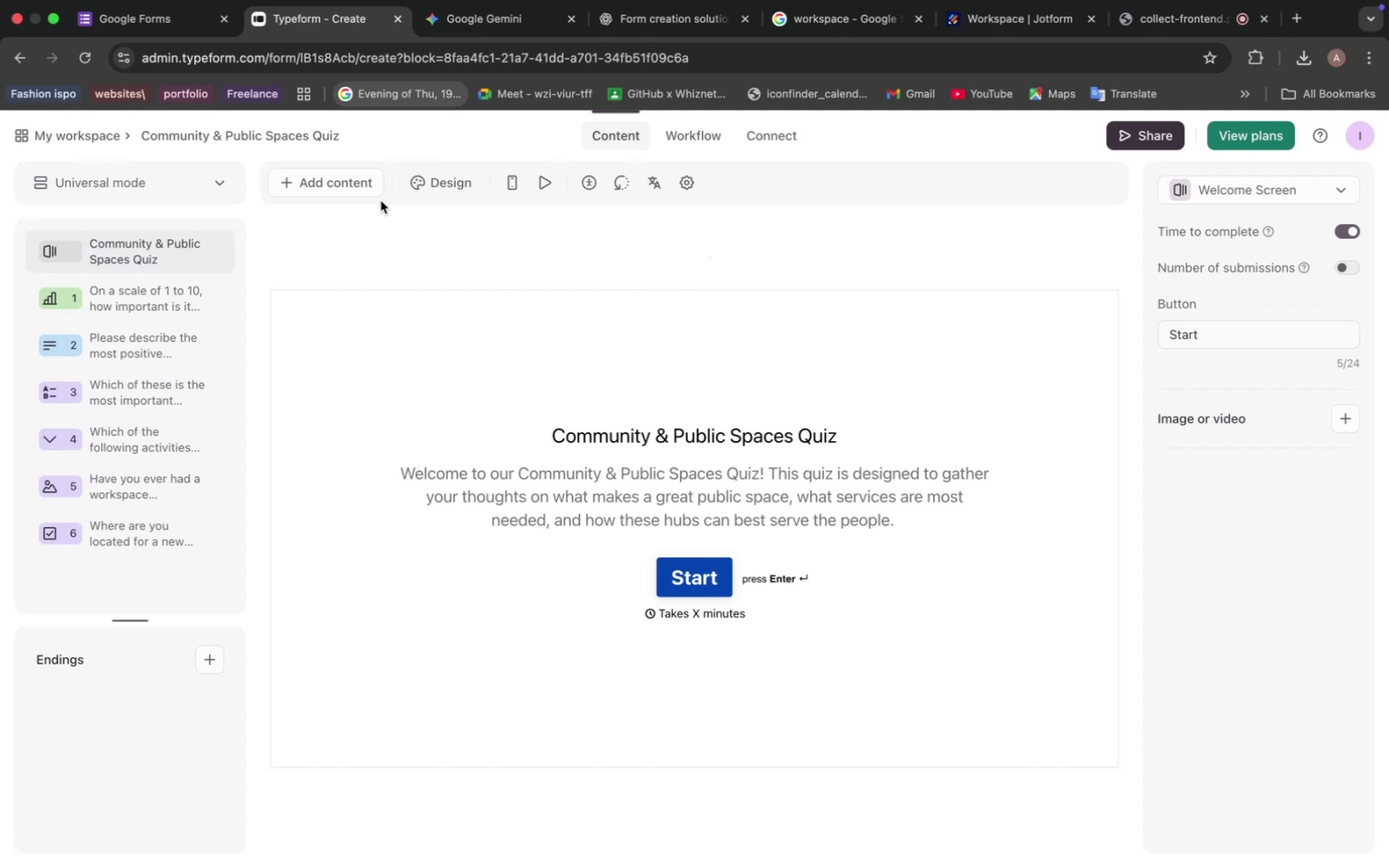 
left_click([430, 181])
 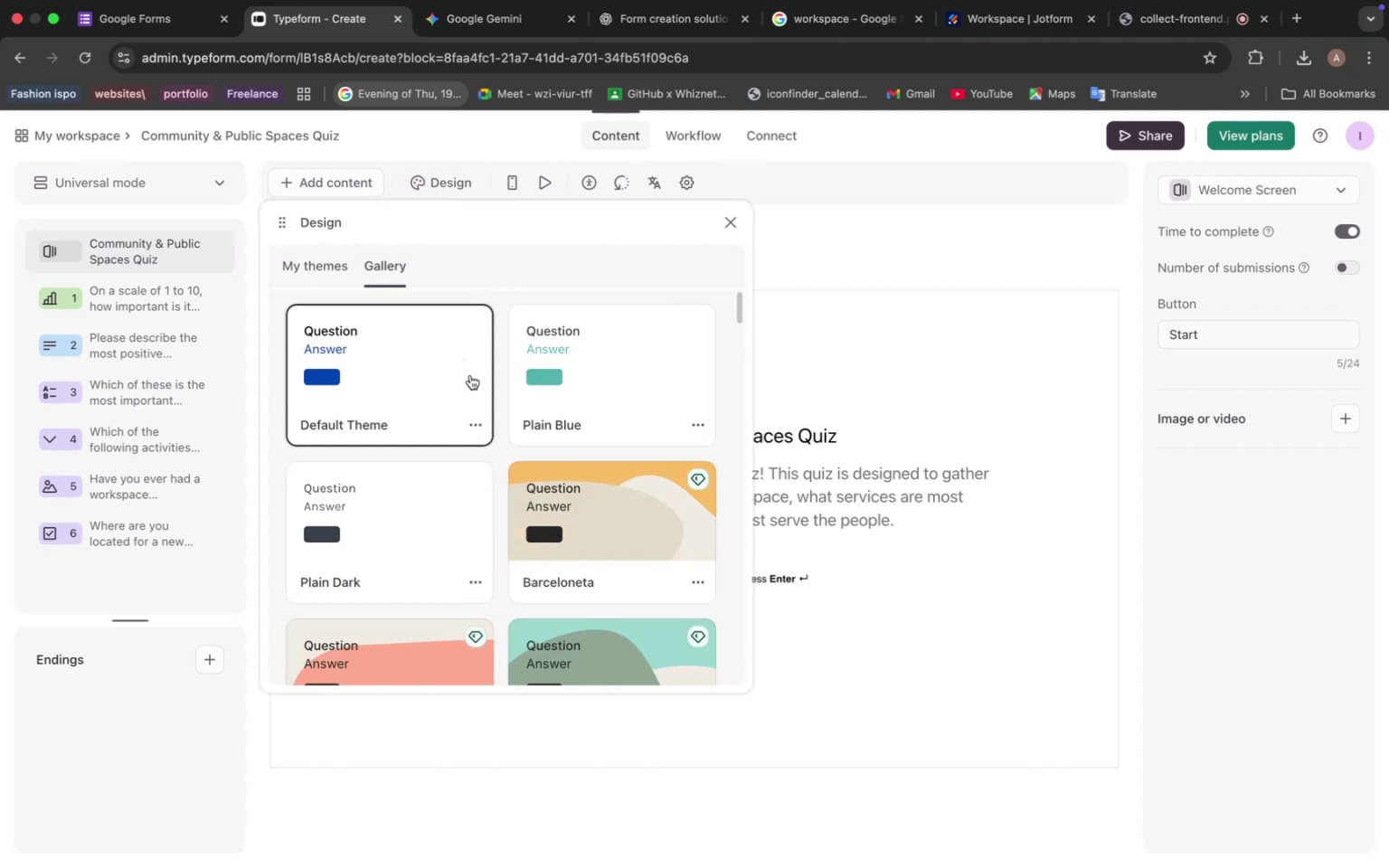 
wait(6.49)
 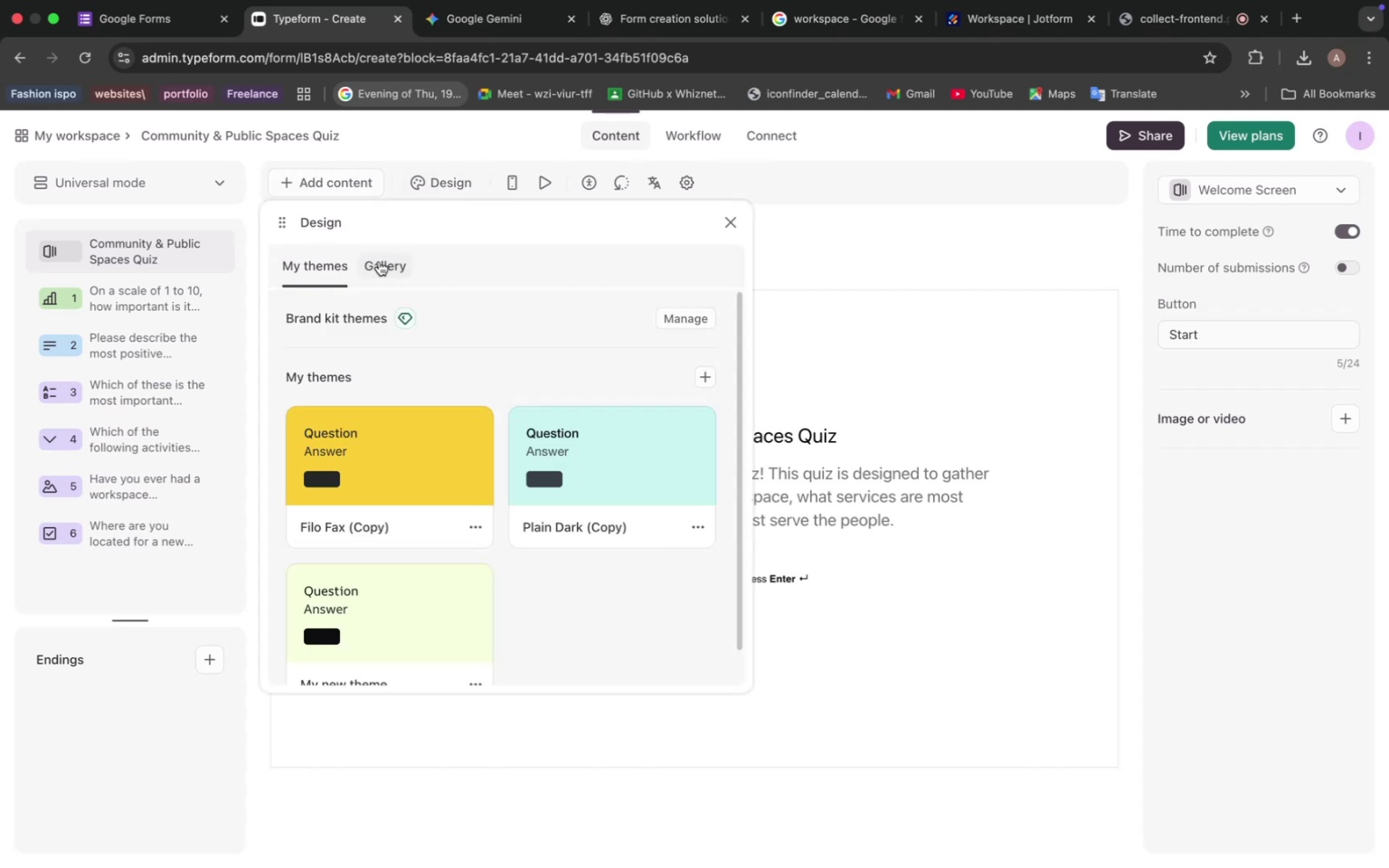 
left_click([337, 268])
 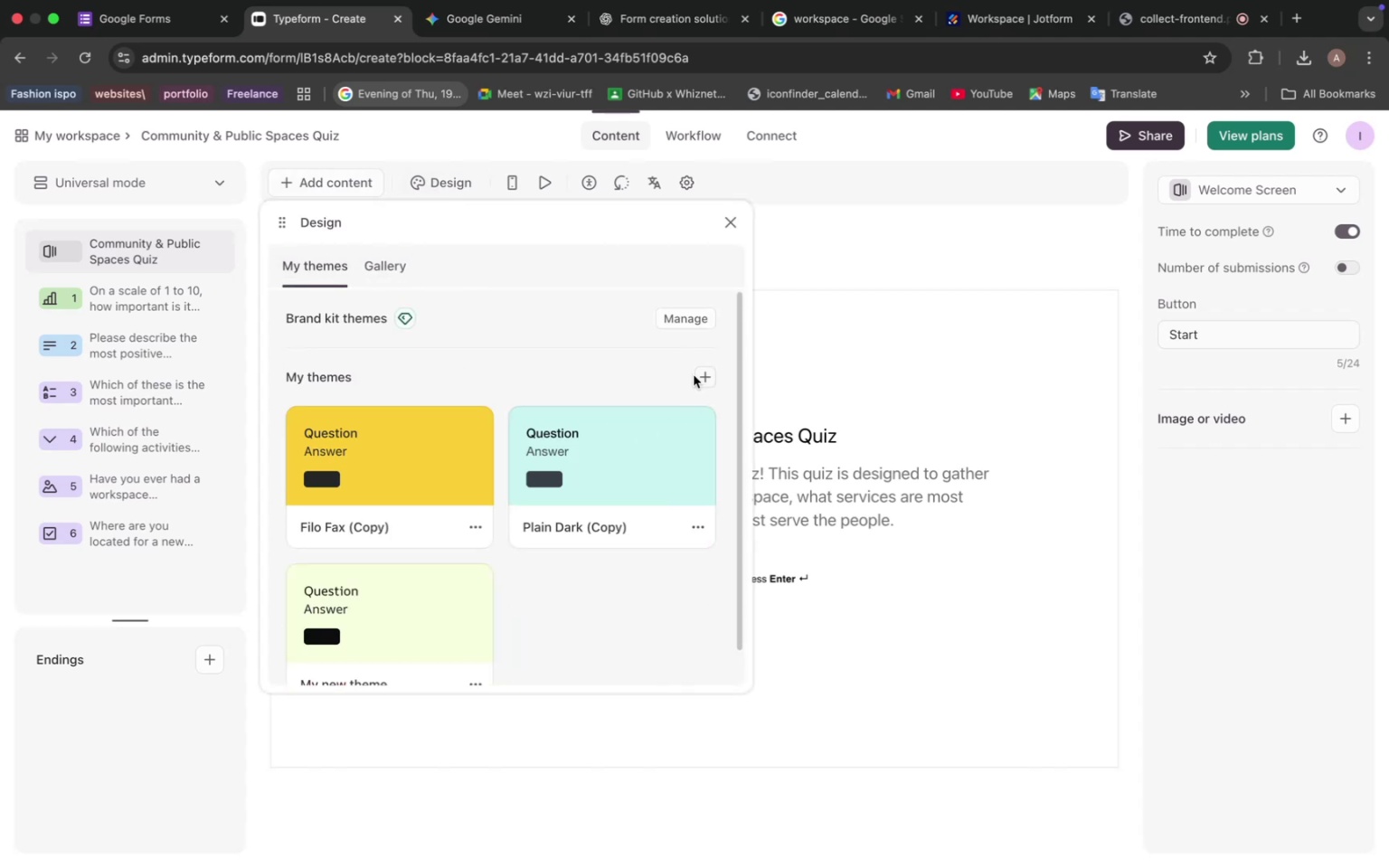 
left_click([705, 380])
 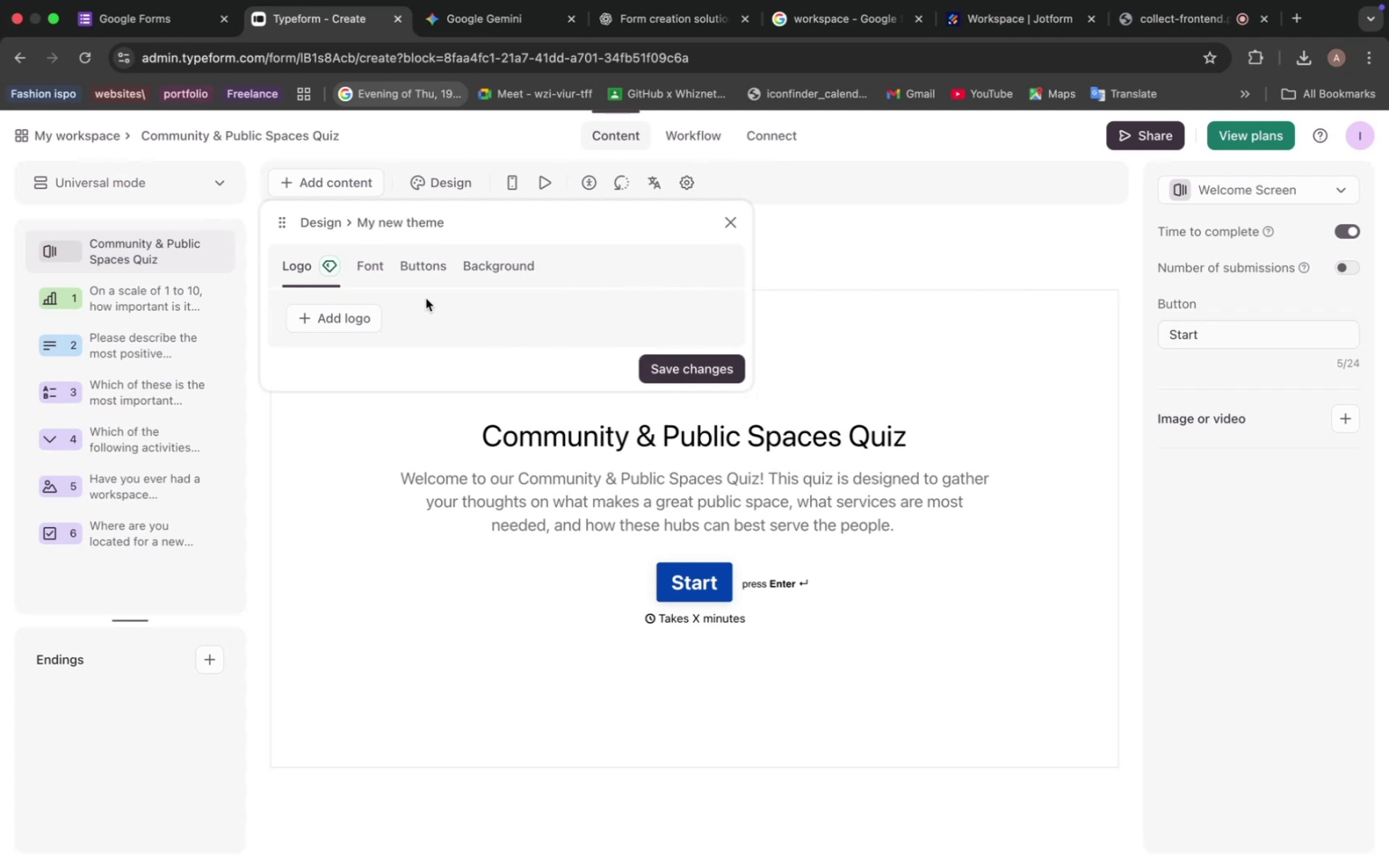 
left_click([420, 269])
 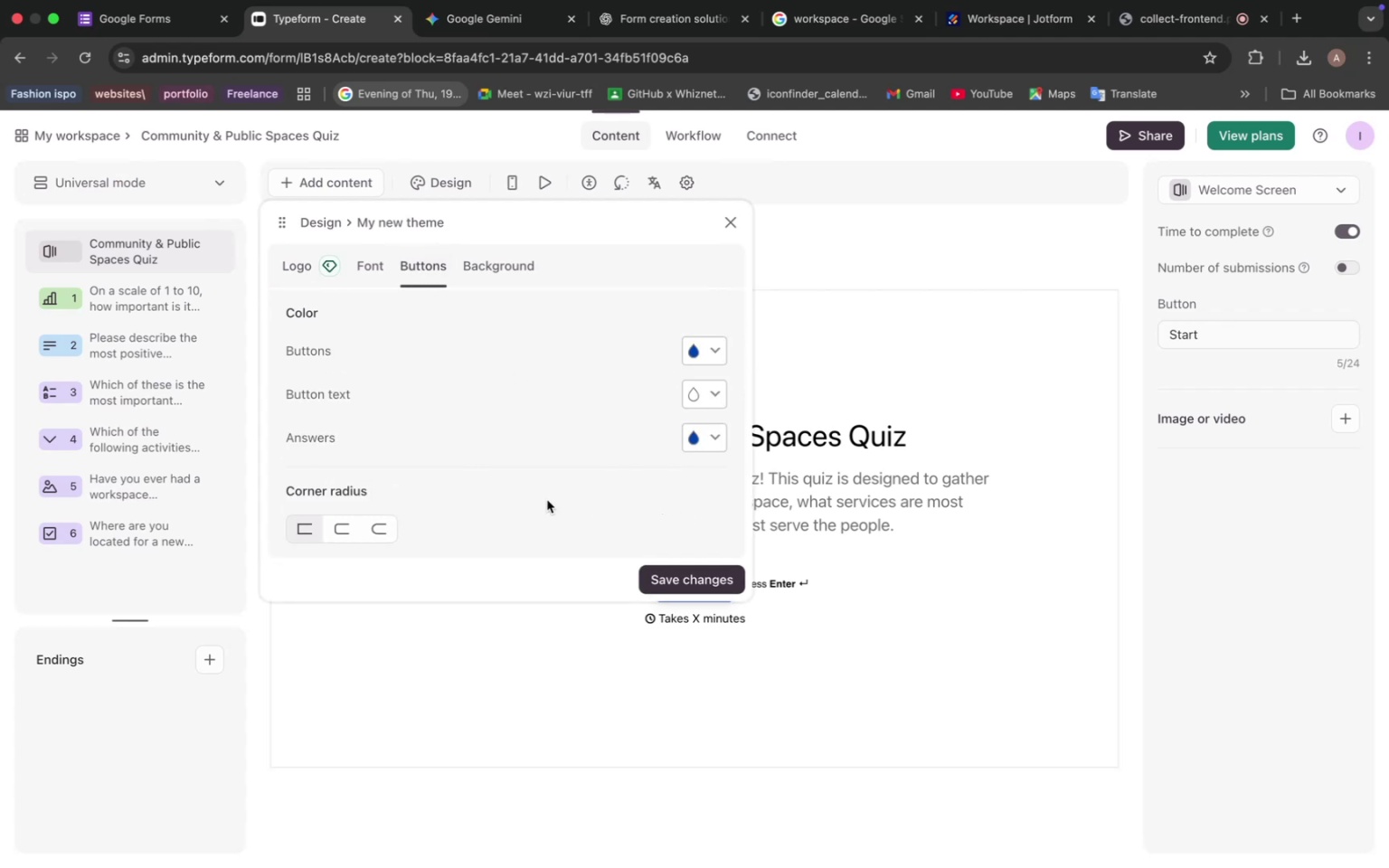 
left_click([371, 525])
 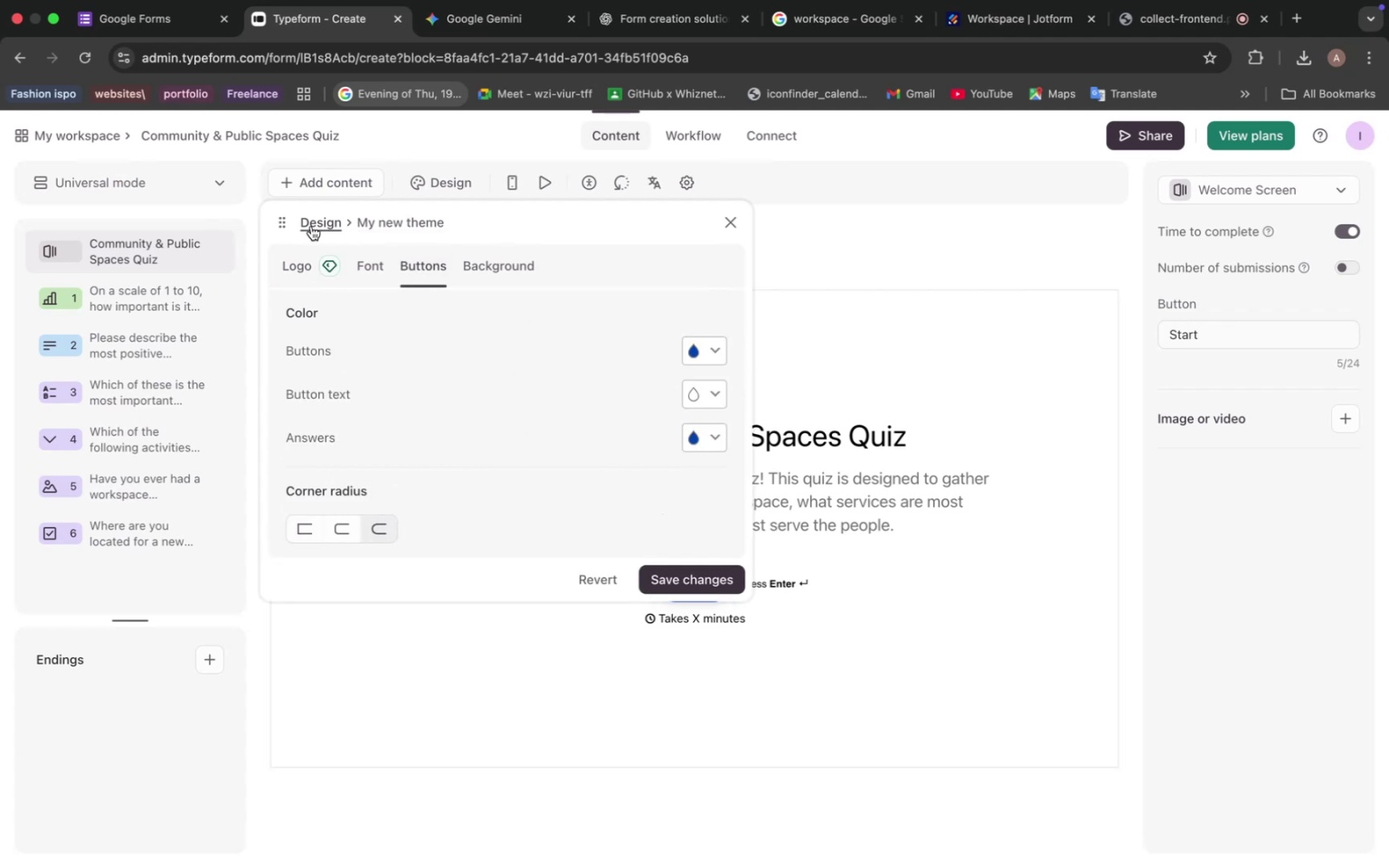 
left_click_drag(start_coordinate=[286, 218], to_coordinate=[859, 215])
 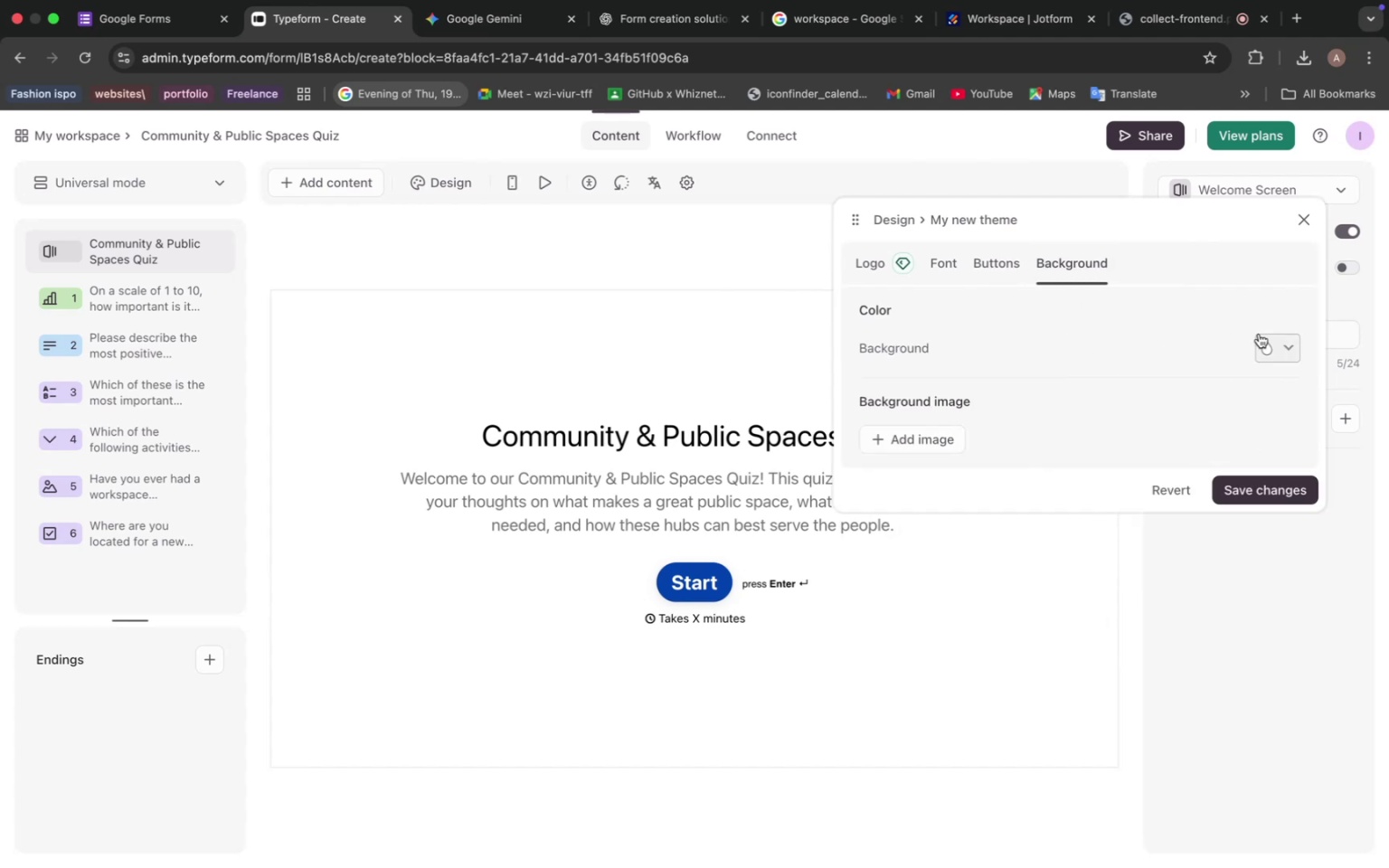 
wait(6.4)
 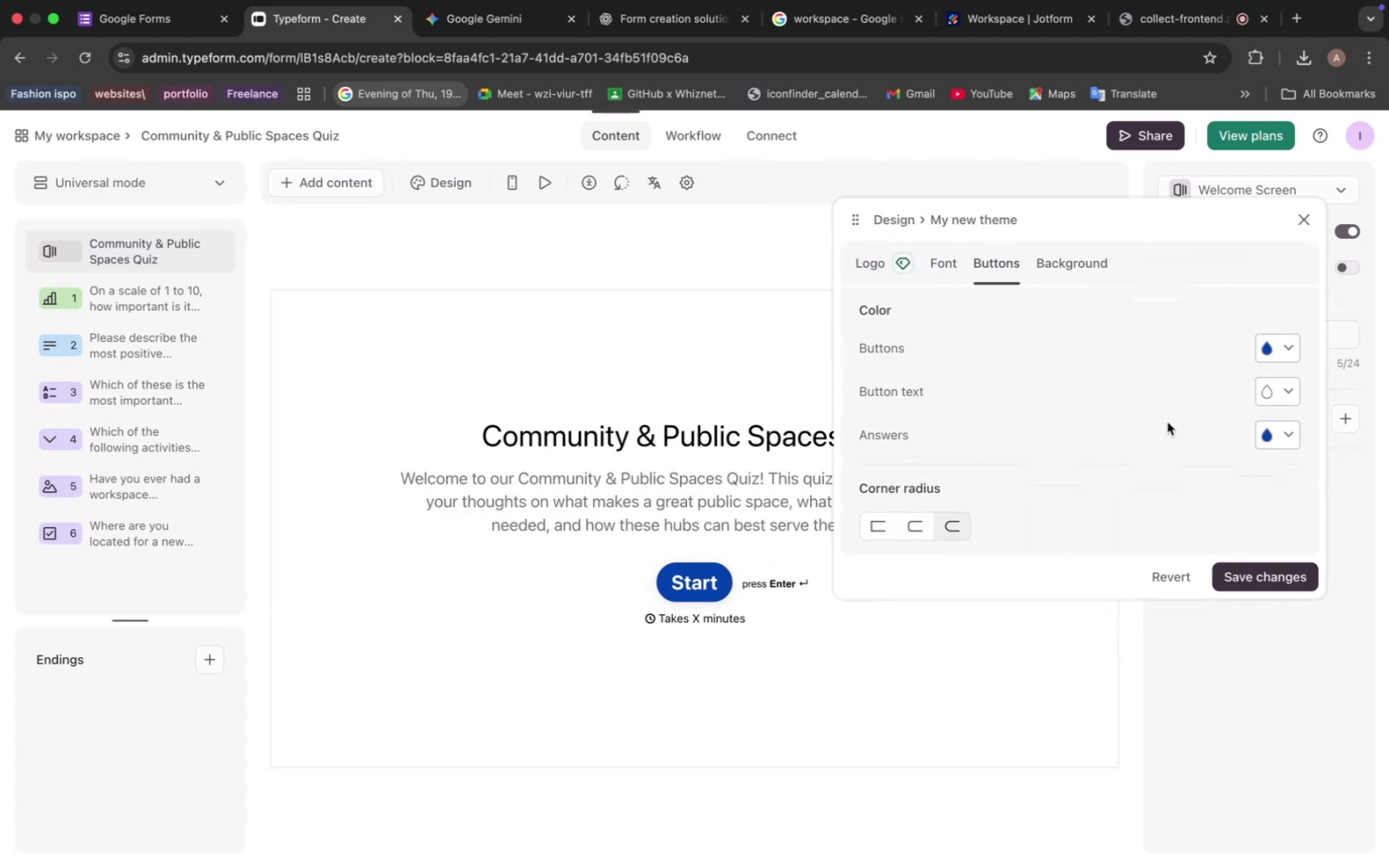 
left_click([1152, 427])
 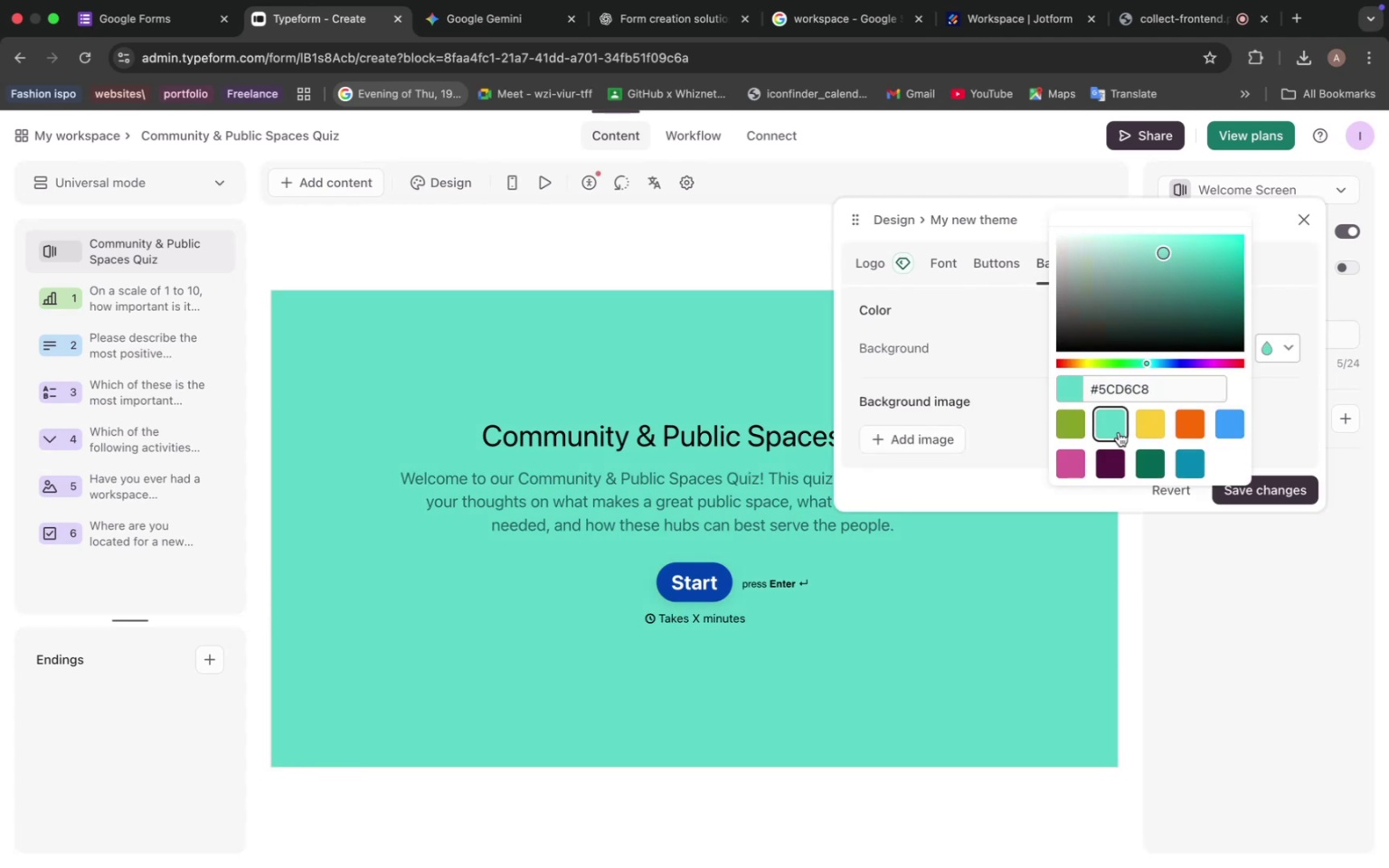 
wait(7.27)
 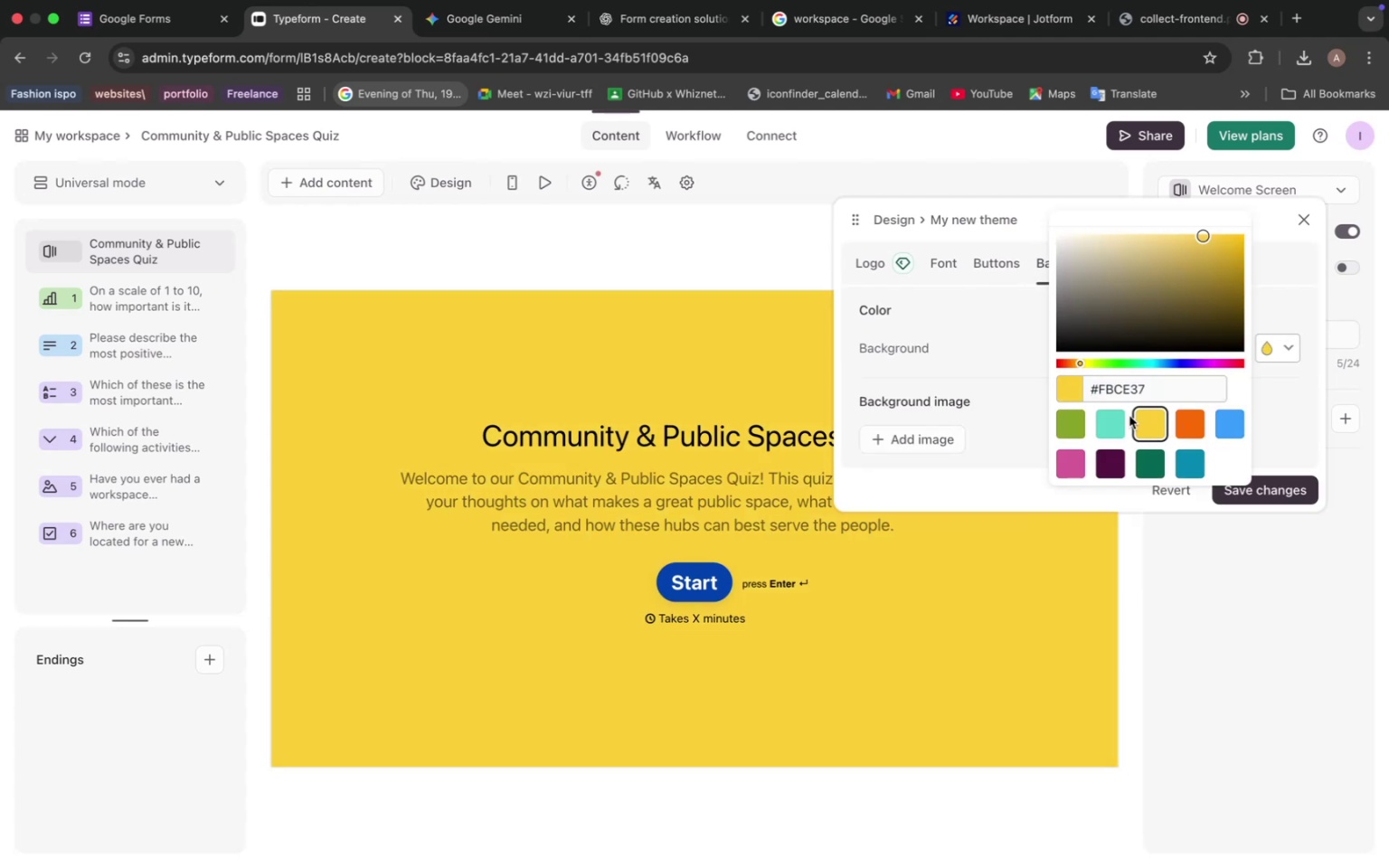 
left_click_drag(start_coordinate=[1161, 361], to_coordinate=[1181, 360])
 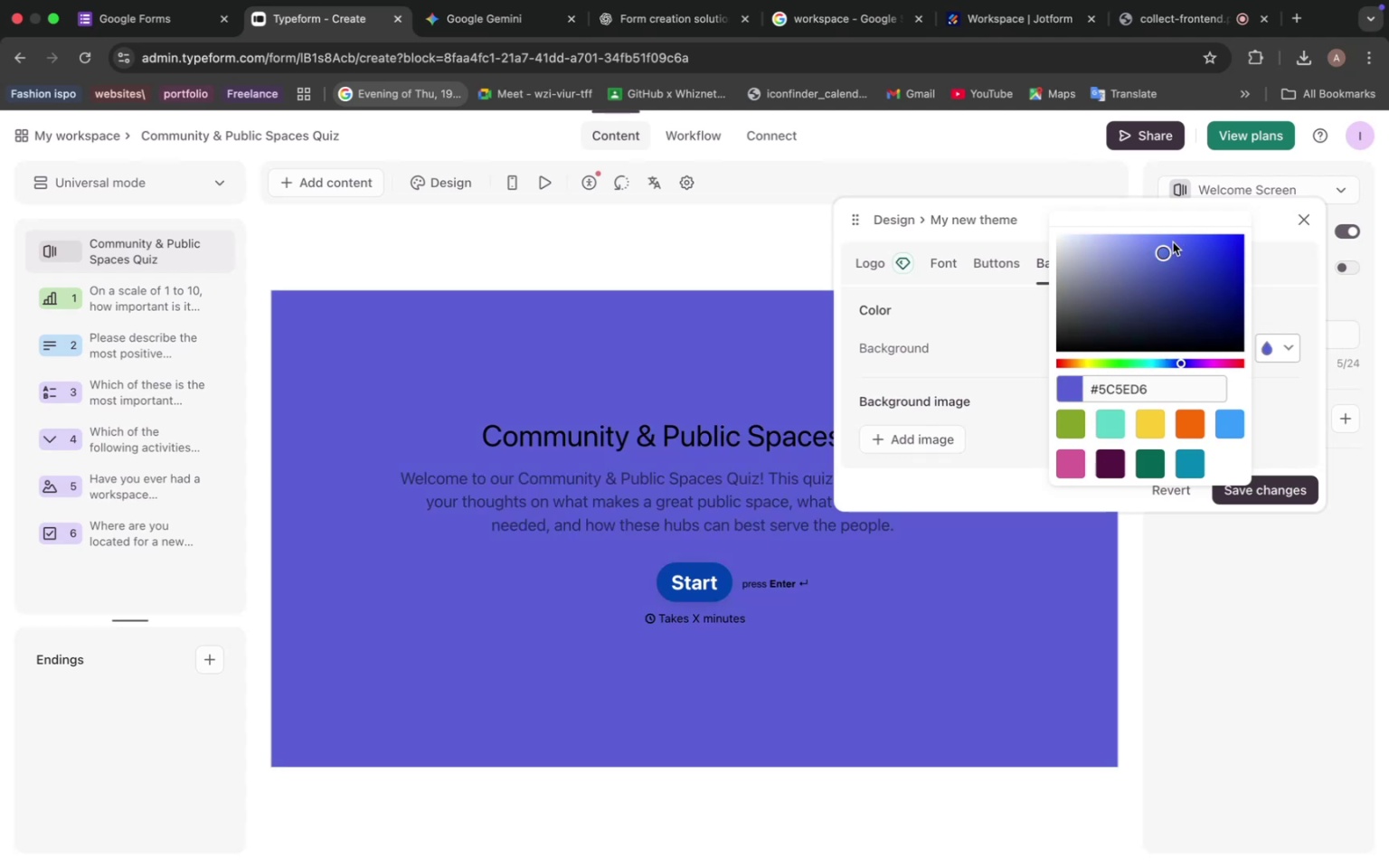 
left_click_drag(start_coordinate=[1165, 252], to_coordinate=[1131, 188])
 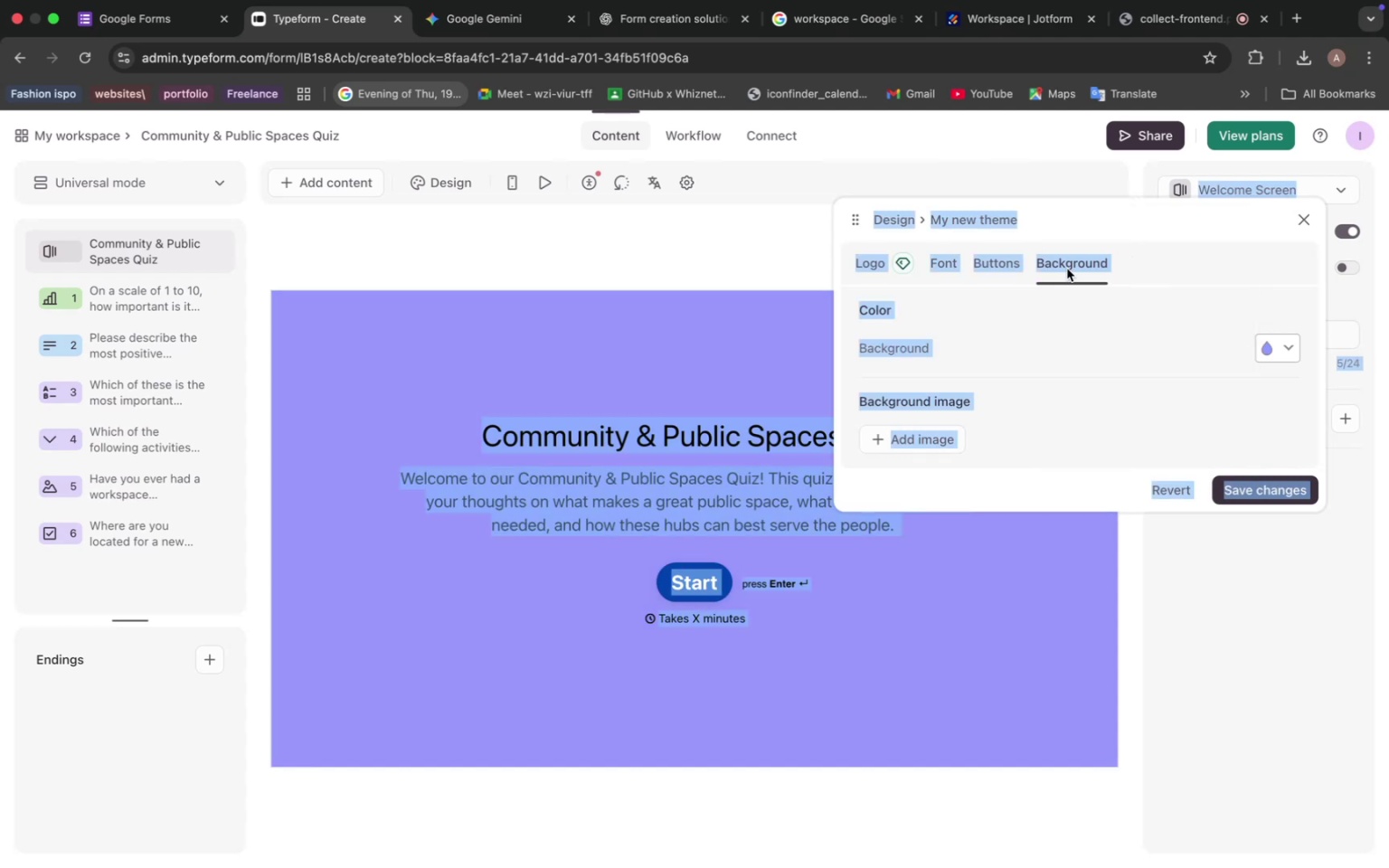 
left_click([1047, 294])
 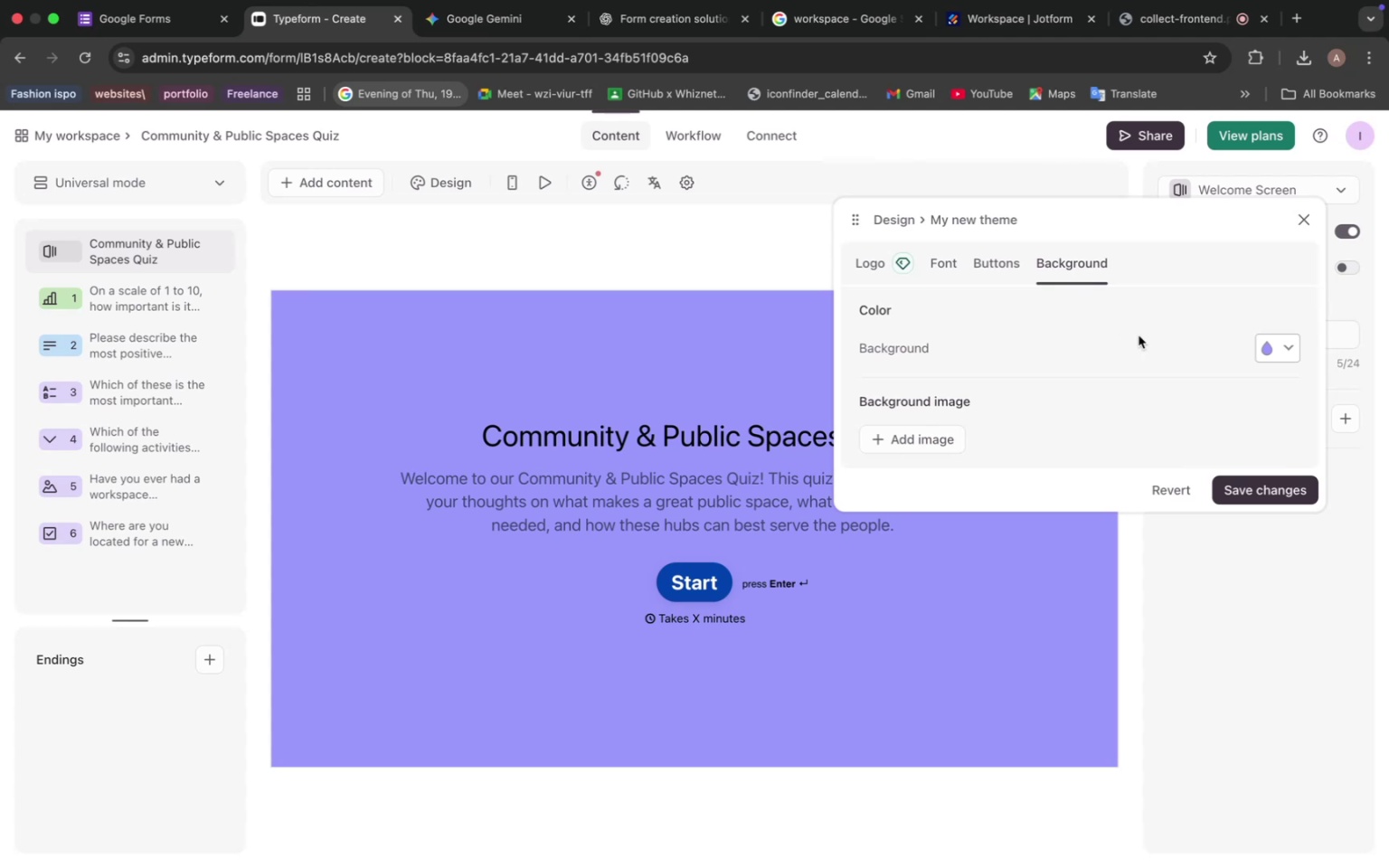 
left_click([1285, 335])
 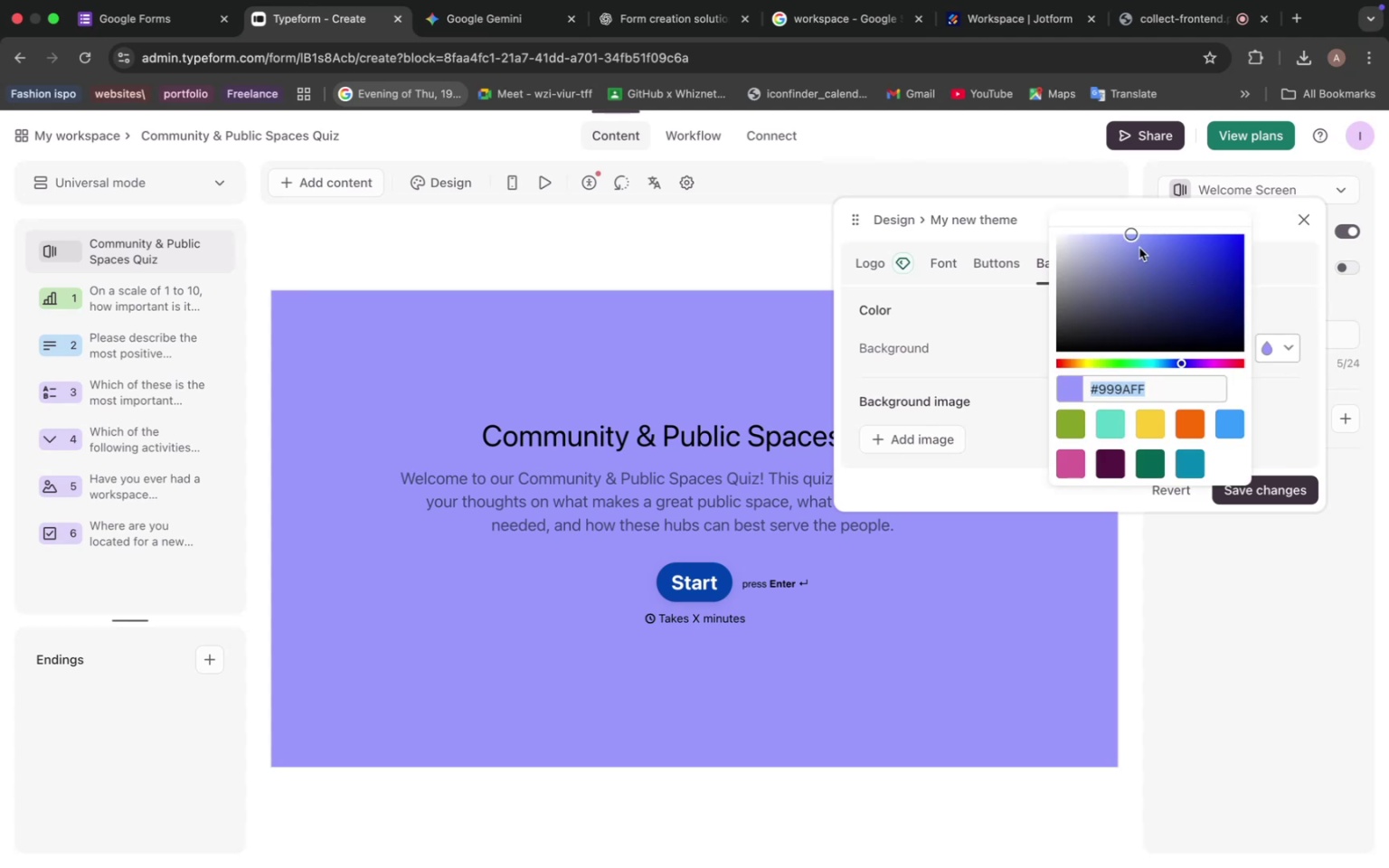 
left_click_drag(start_coordinate=[1131, 236], to_coordinate=[1105, 234])
 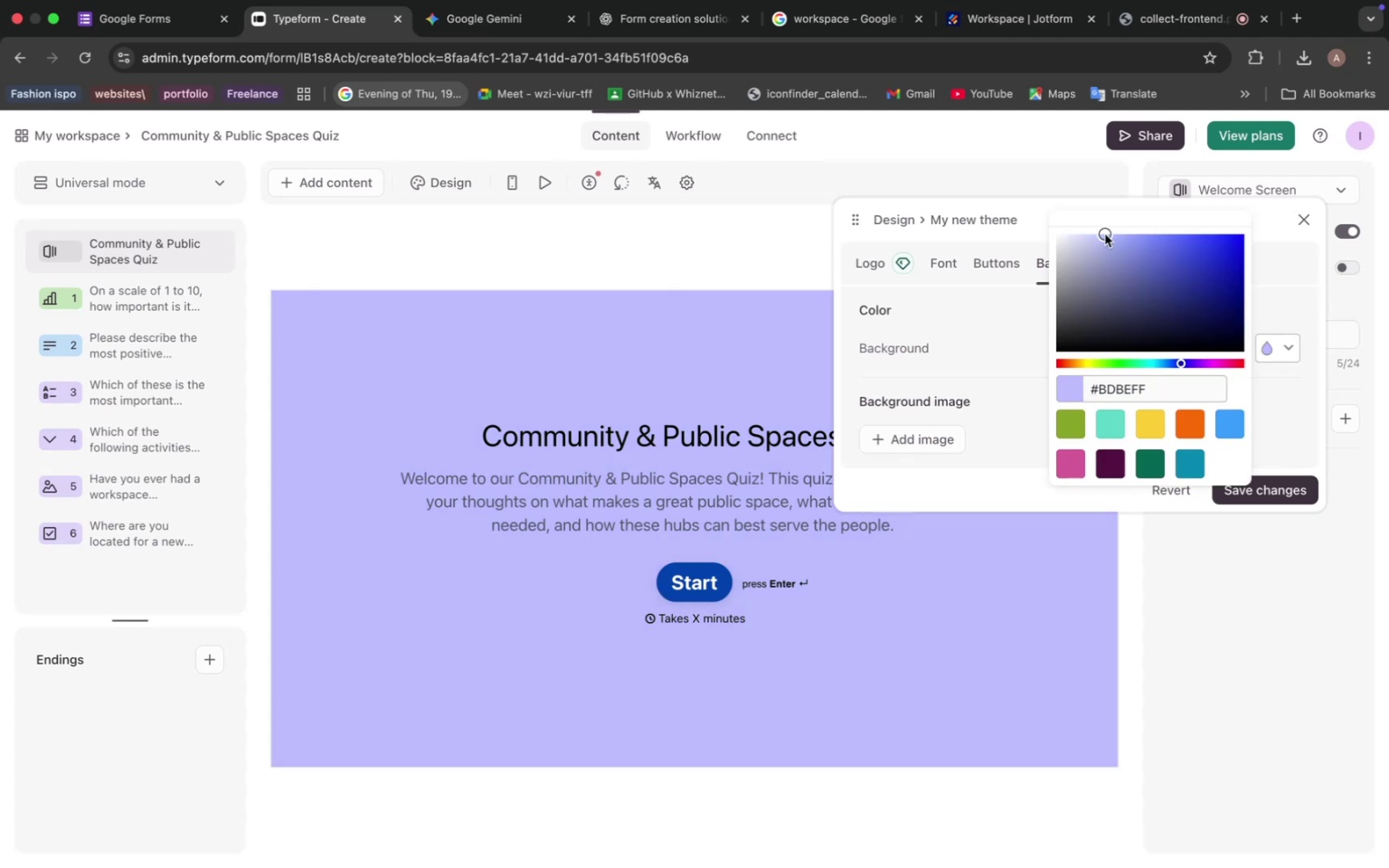 
left_click_drag(start_coordinate=[1105, 234], to_coordinate=[1093, 235])
 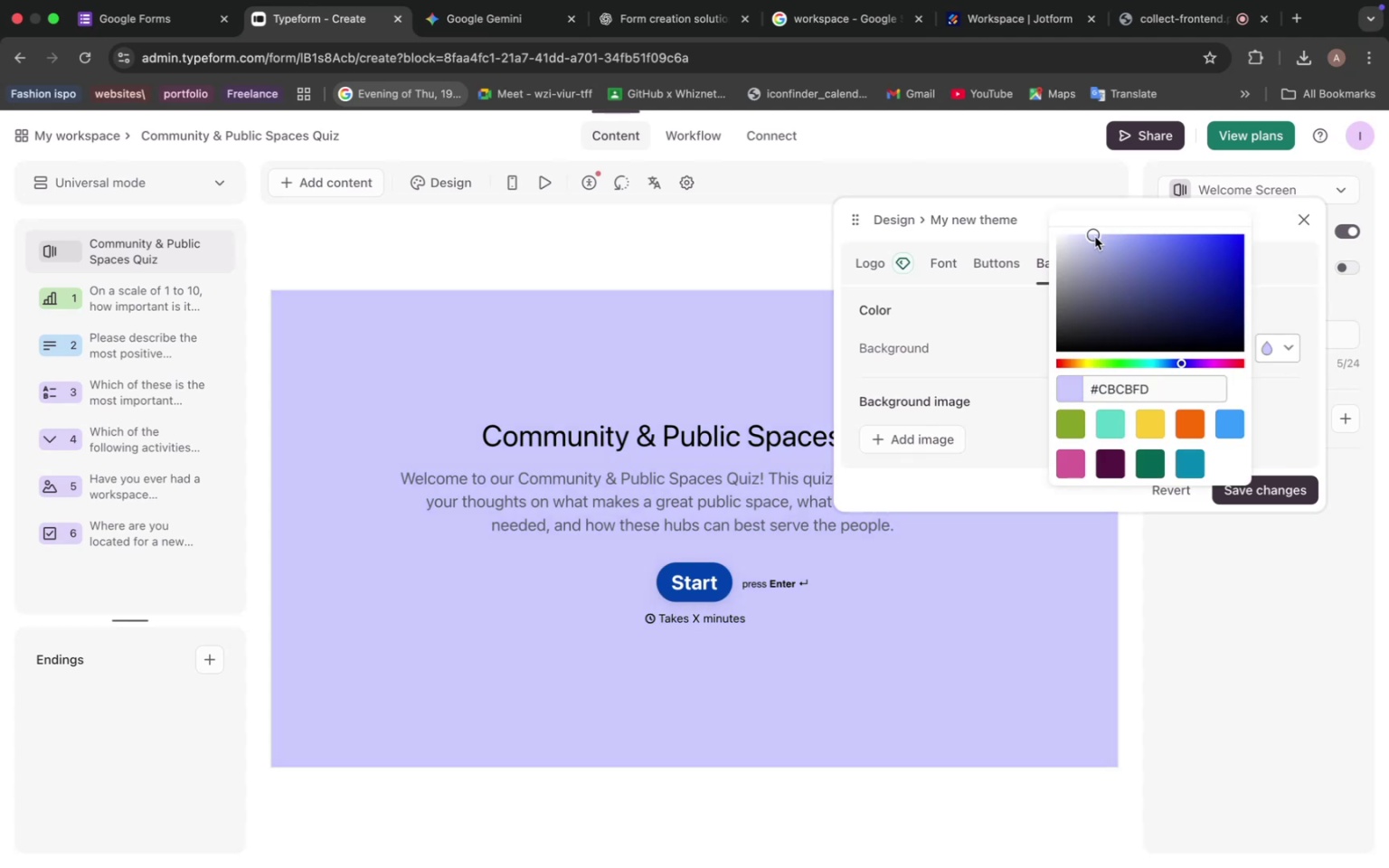 
left_click_drag(start_coordinate=[1095, 237], to_coordinate=[1082, 236])
 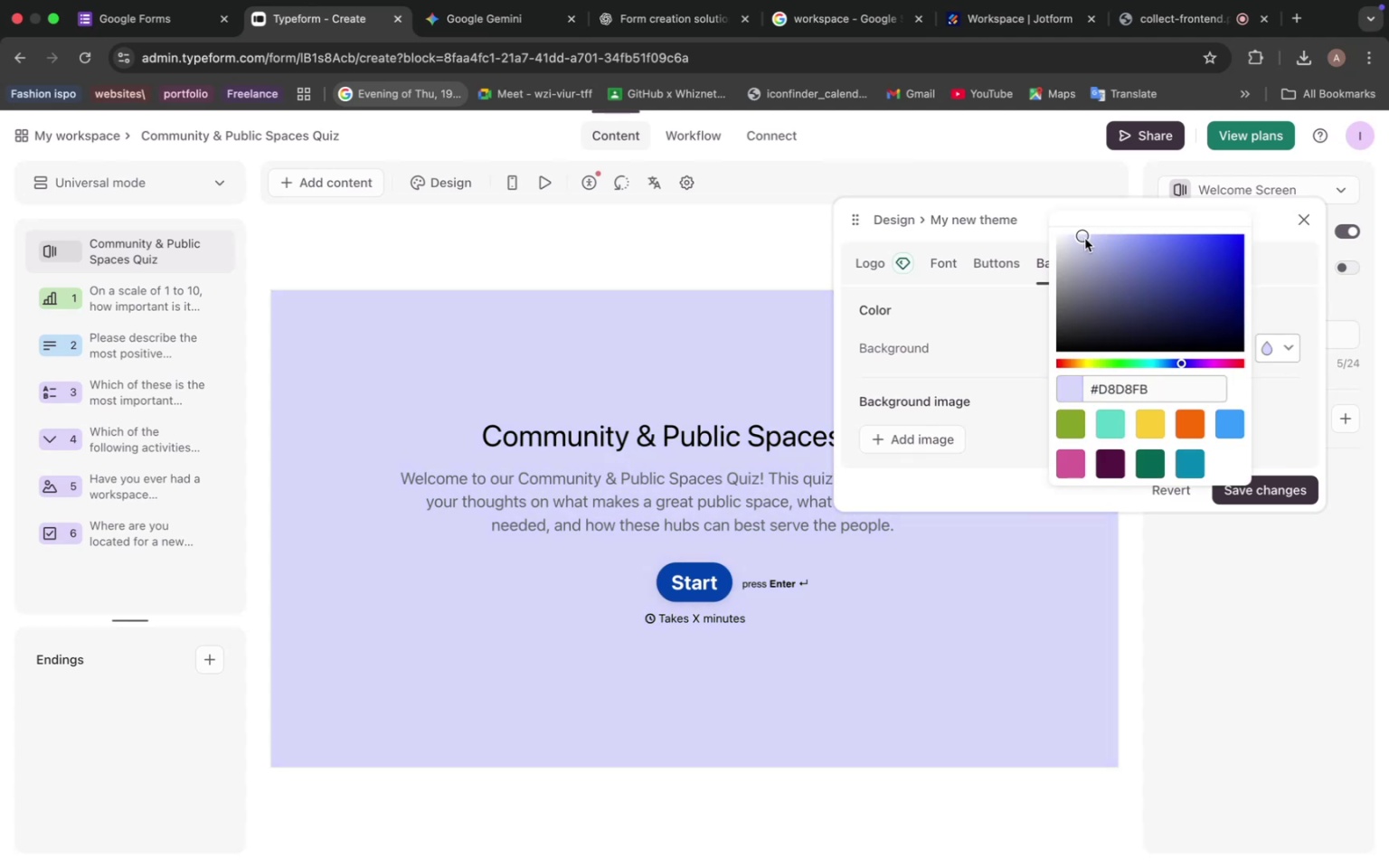 
left_click_drag(start_coordinate=[1085, 239], to_coordinate=[1070, 233])
 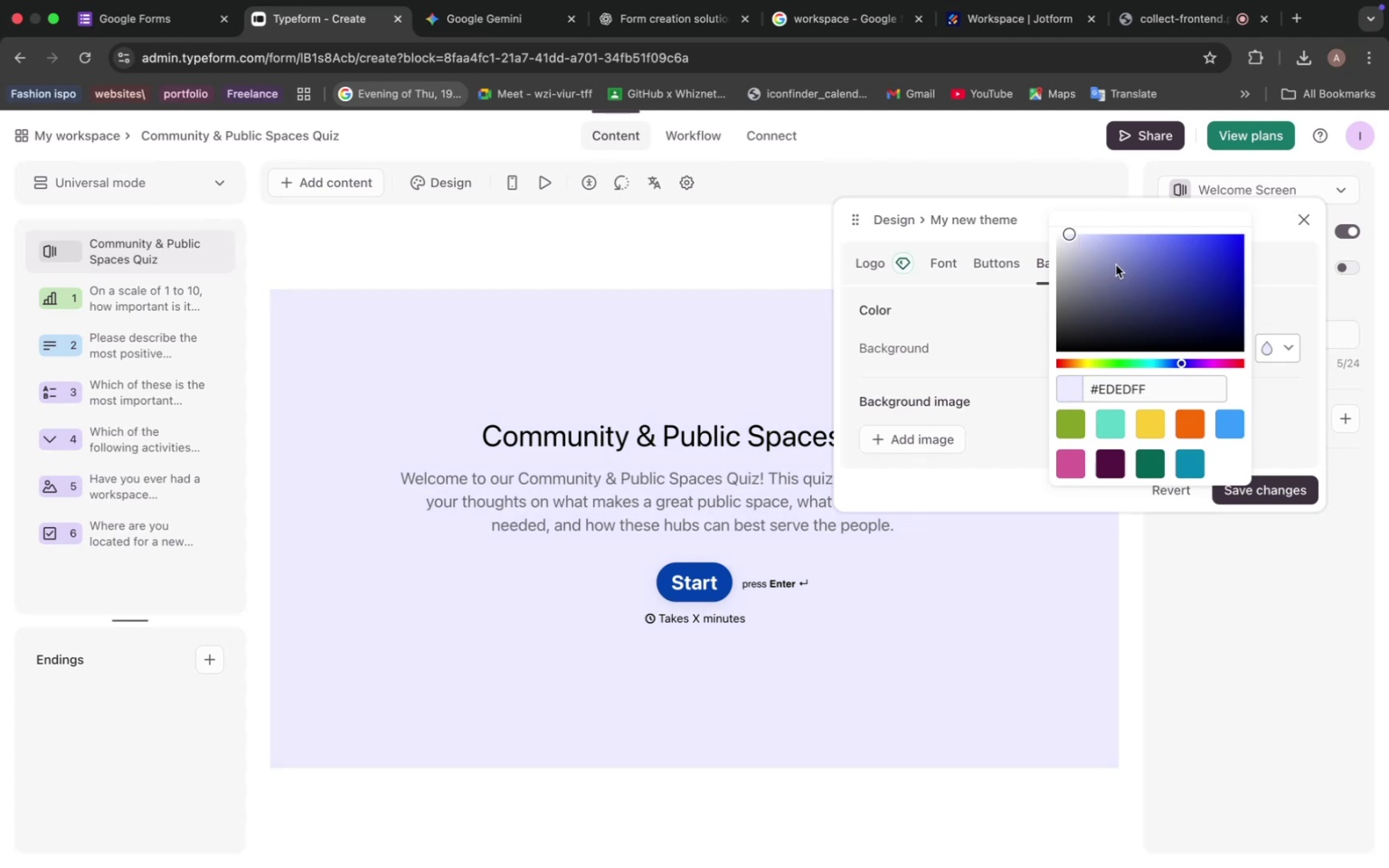 
left_click_drag(start_coordinate=[1192, 252], to_coordinate=[1068, 228])
 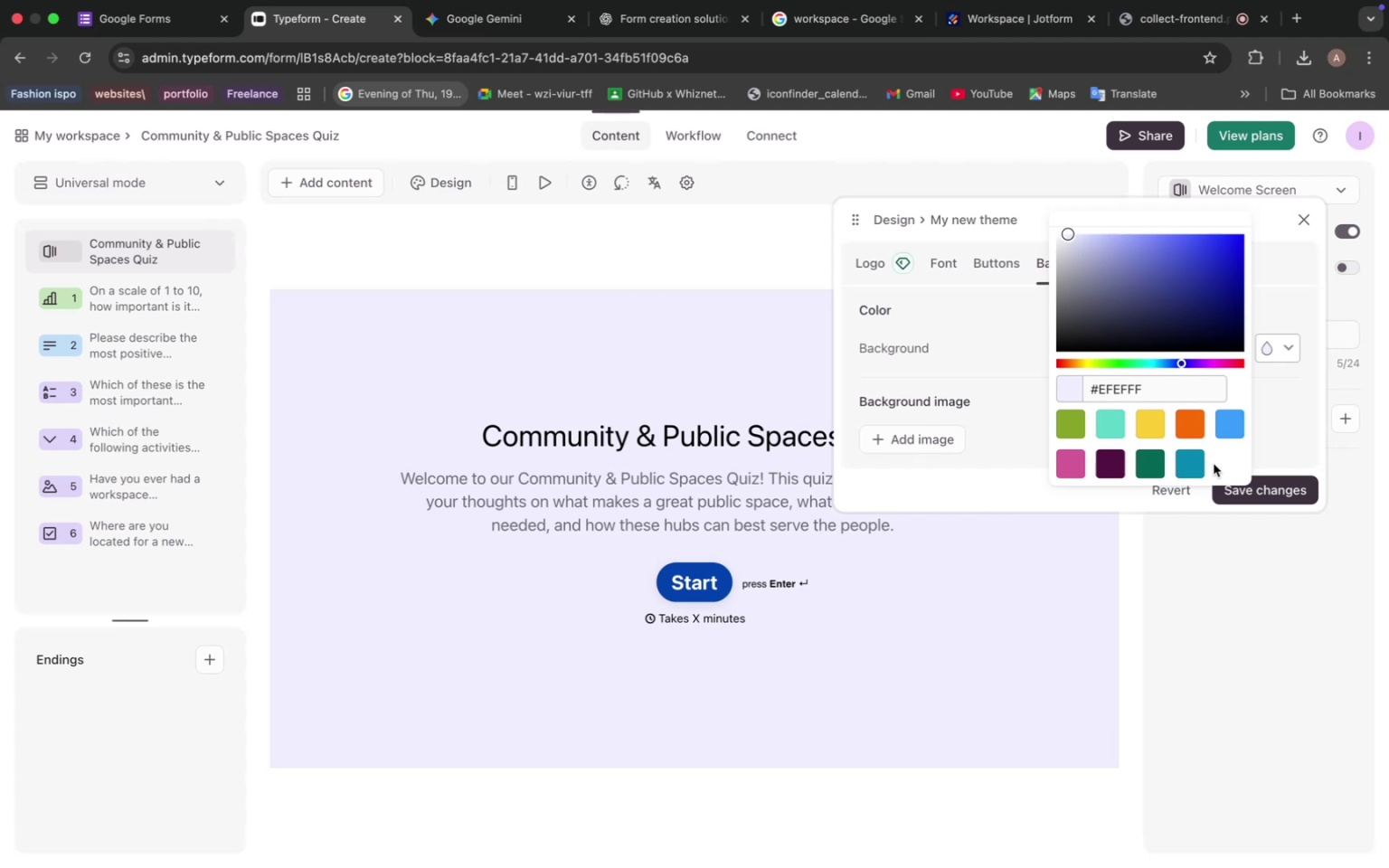 
left_click([983, 448])
 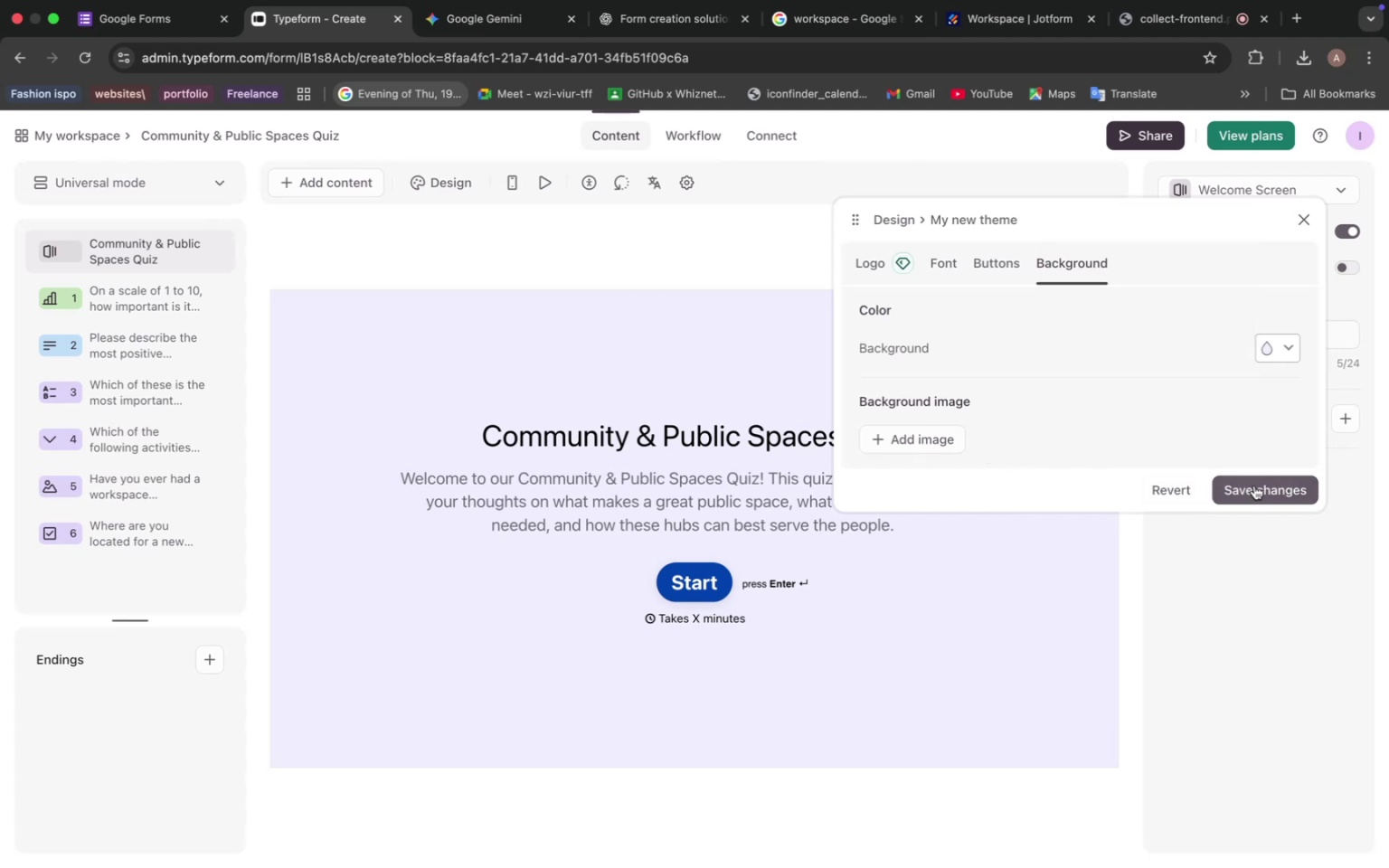 
left_click([1254, 486])
 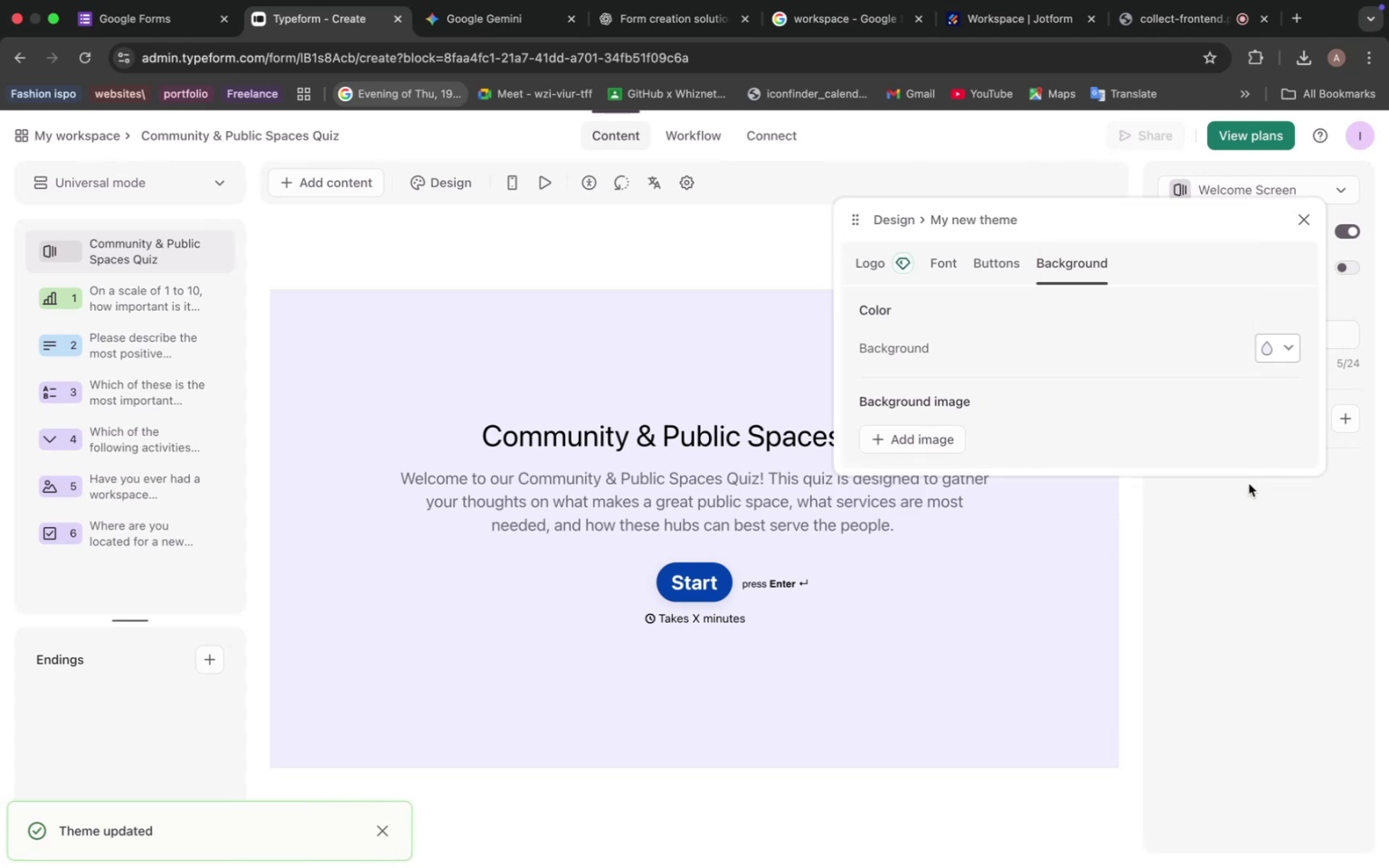 
left_click([1087, 537])
 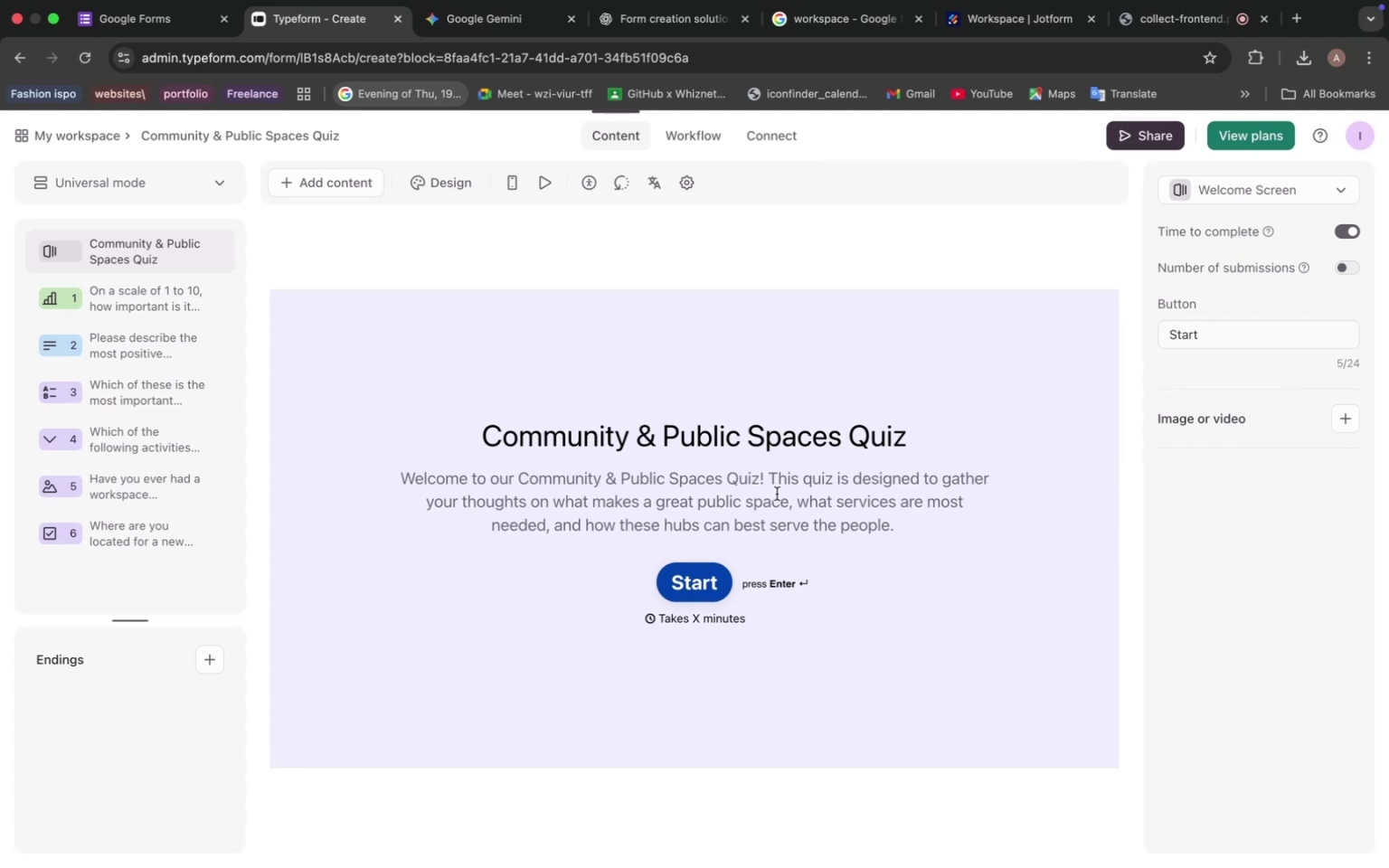 
wait(5.08)
 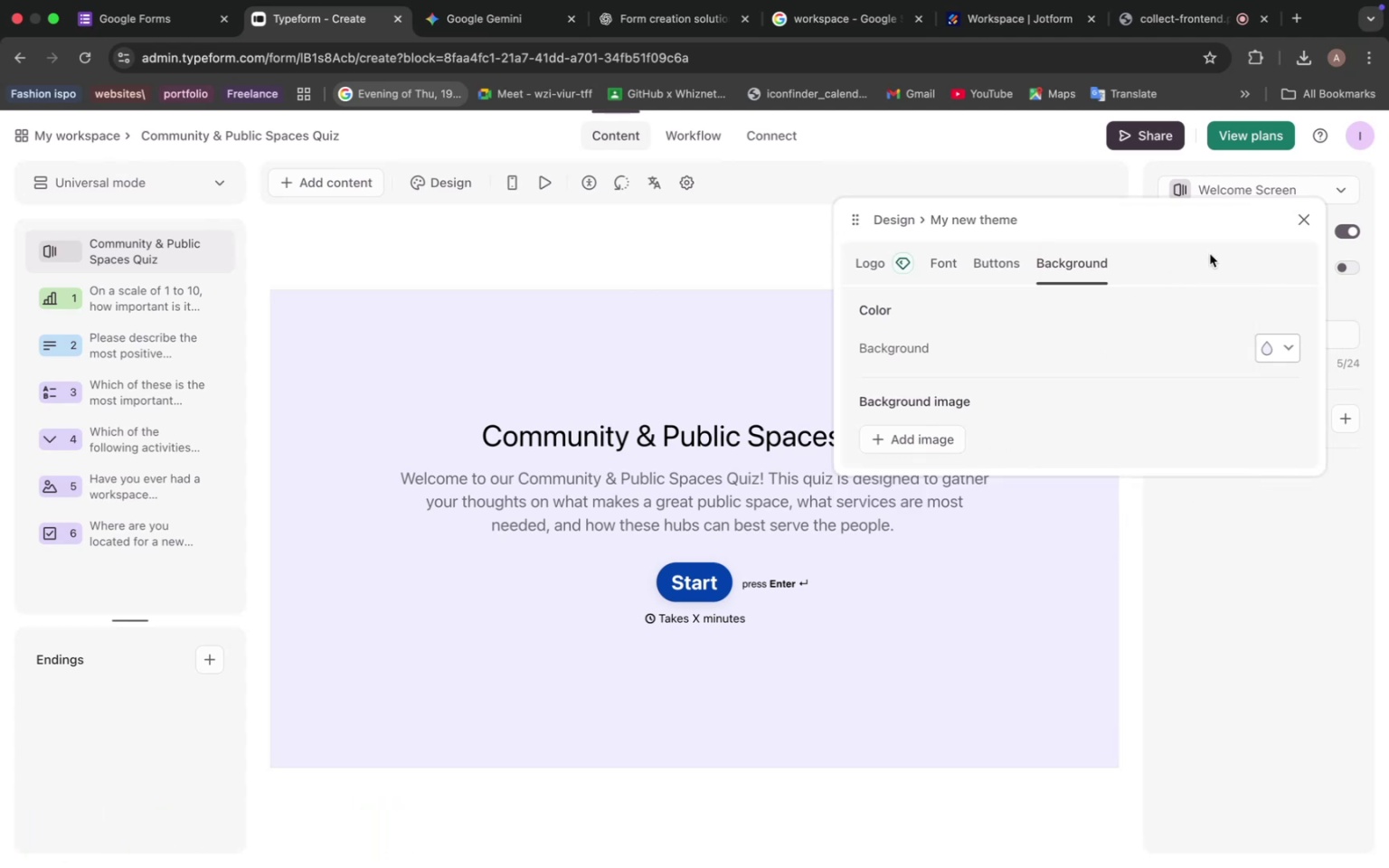 
left_click([546, 186])
 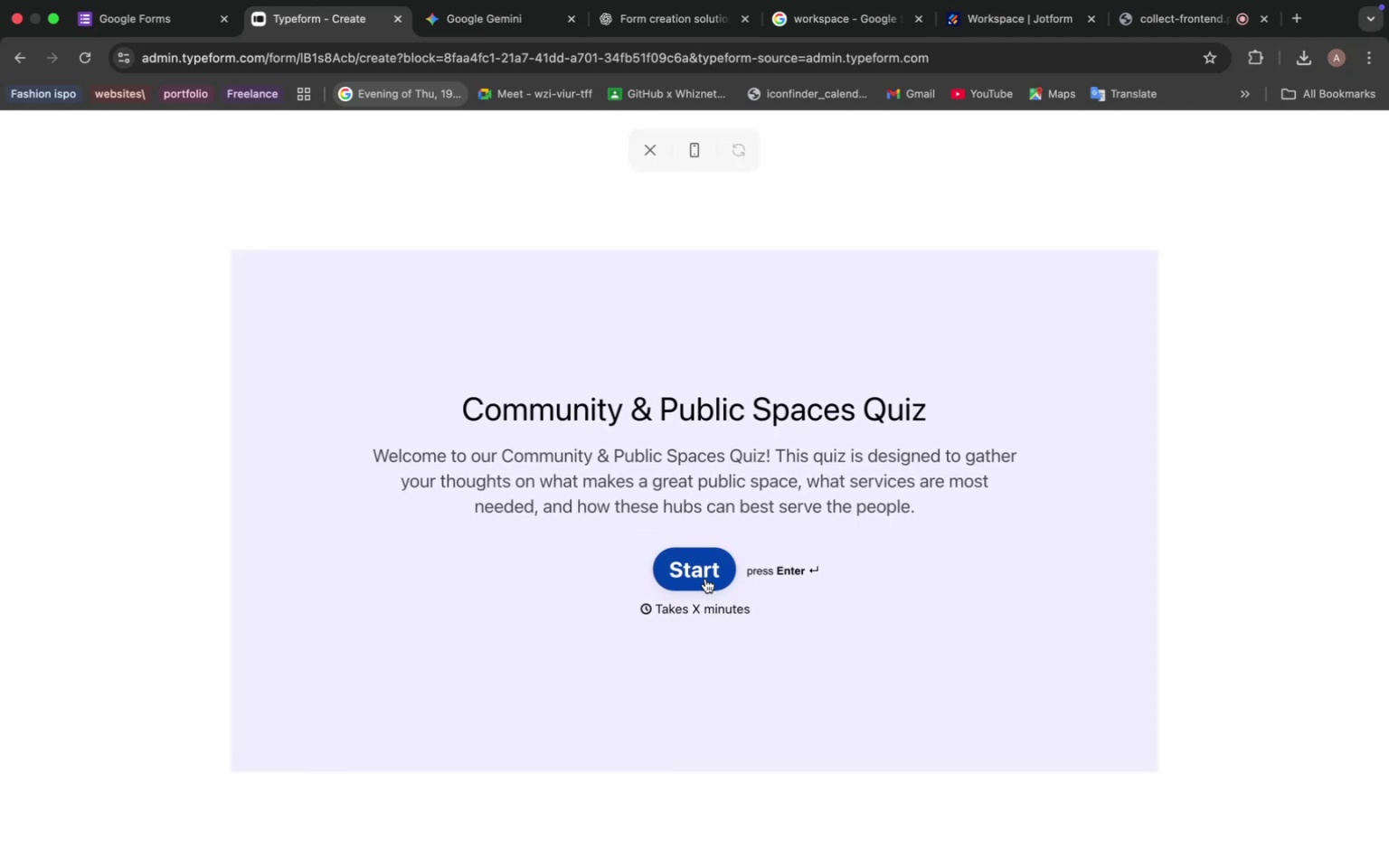 
wait(8.14)
 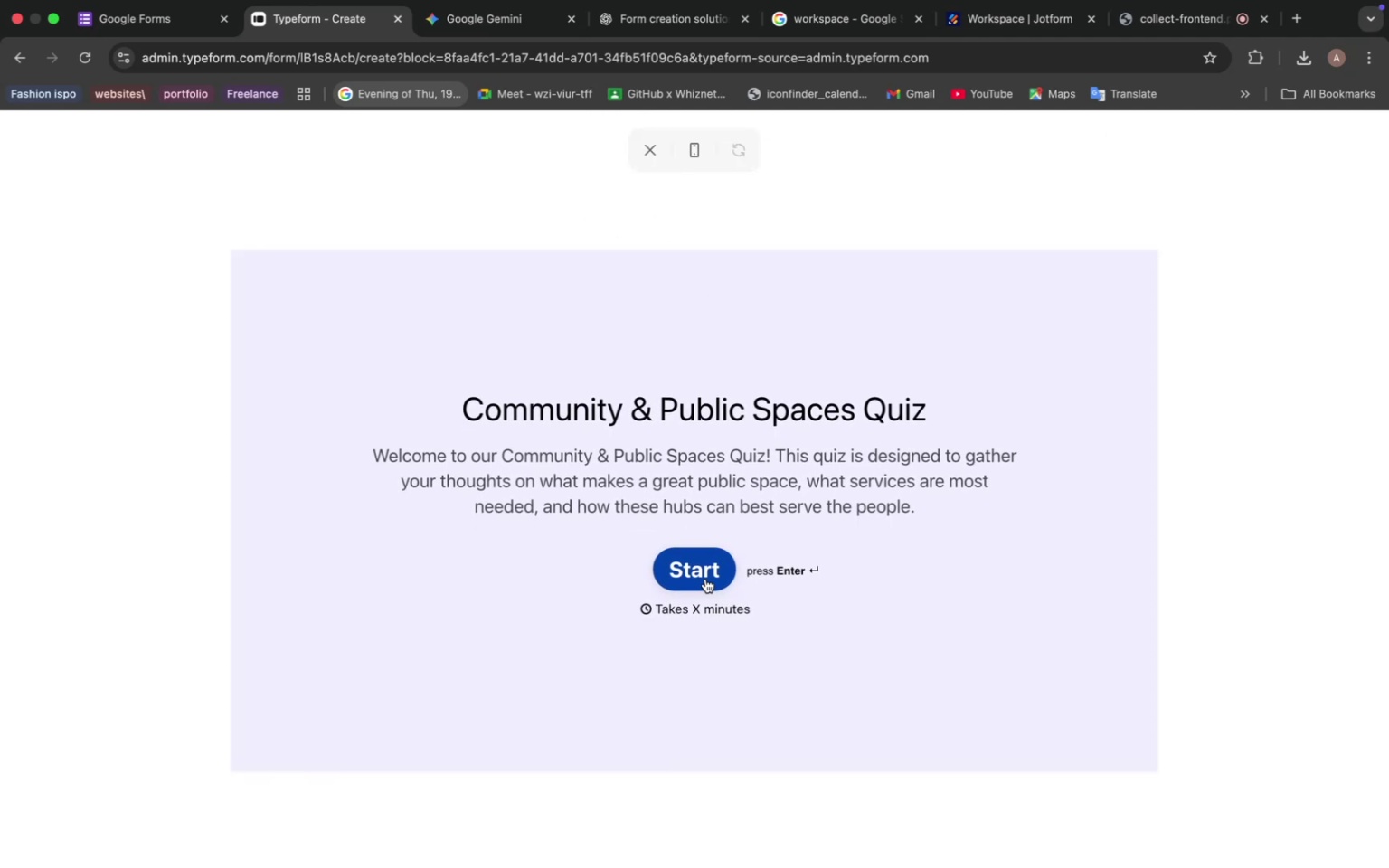 
left_click([702, 567])
 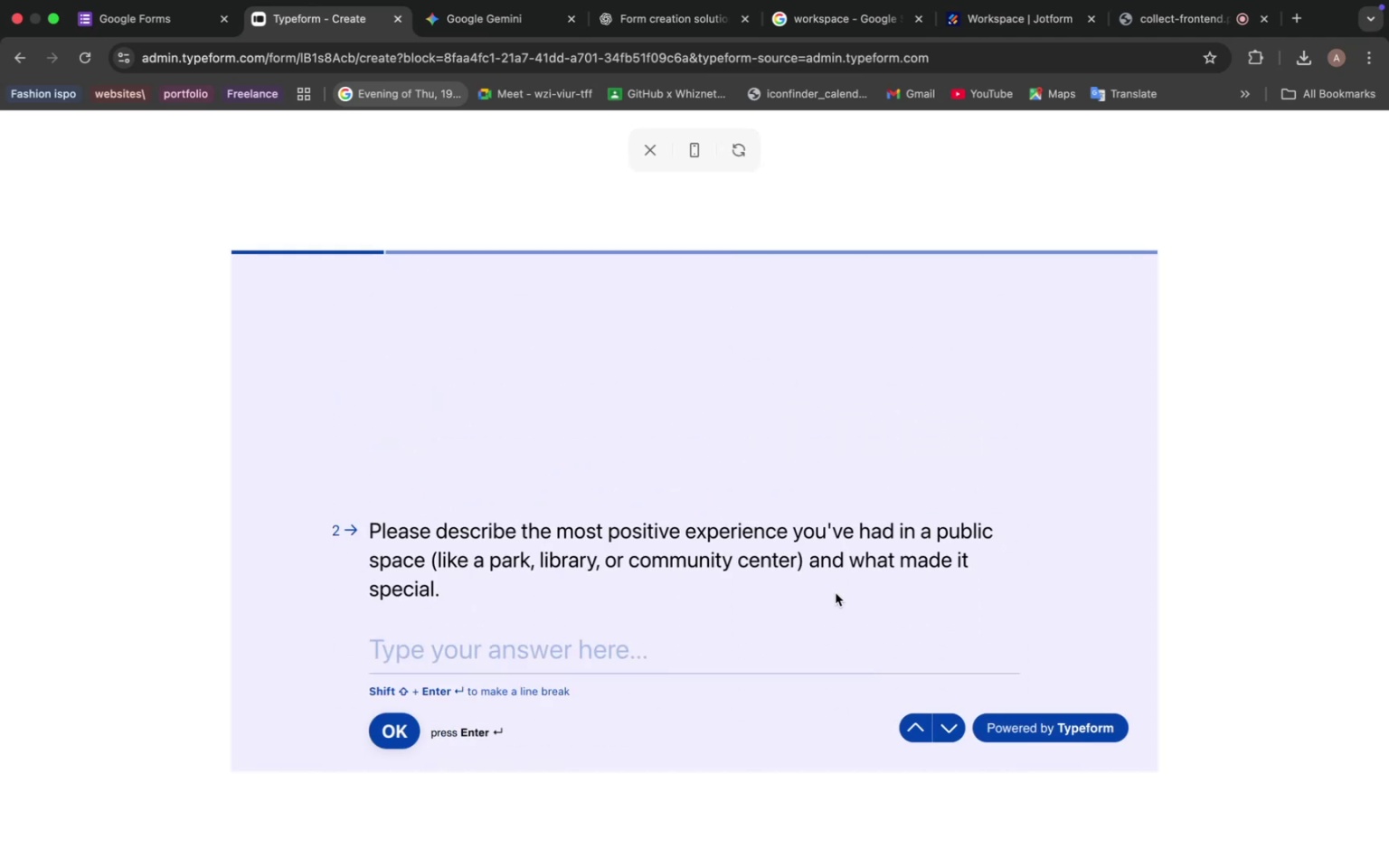 
wait(5.9)
 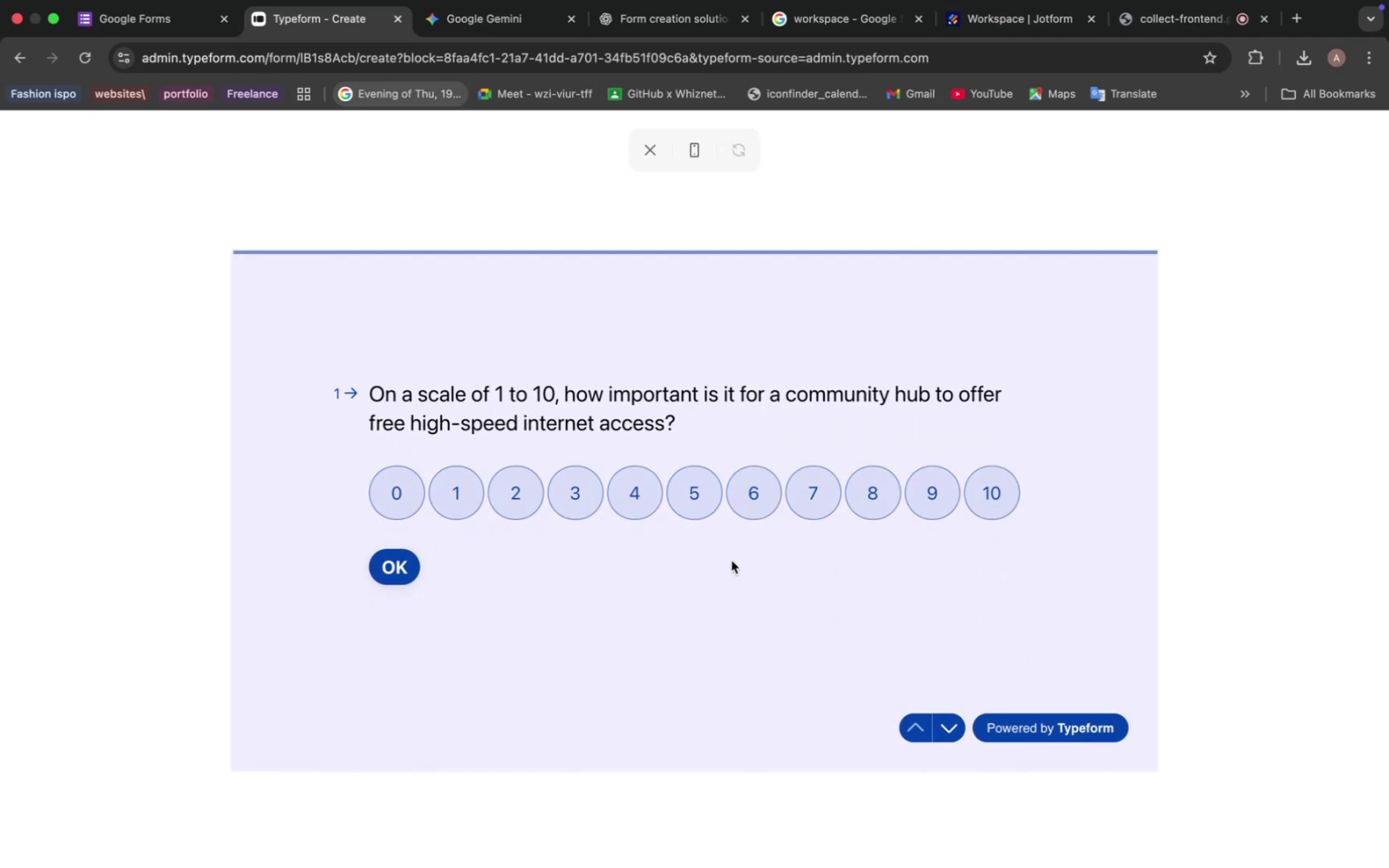 
left_click([591, 488])
 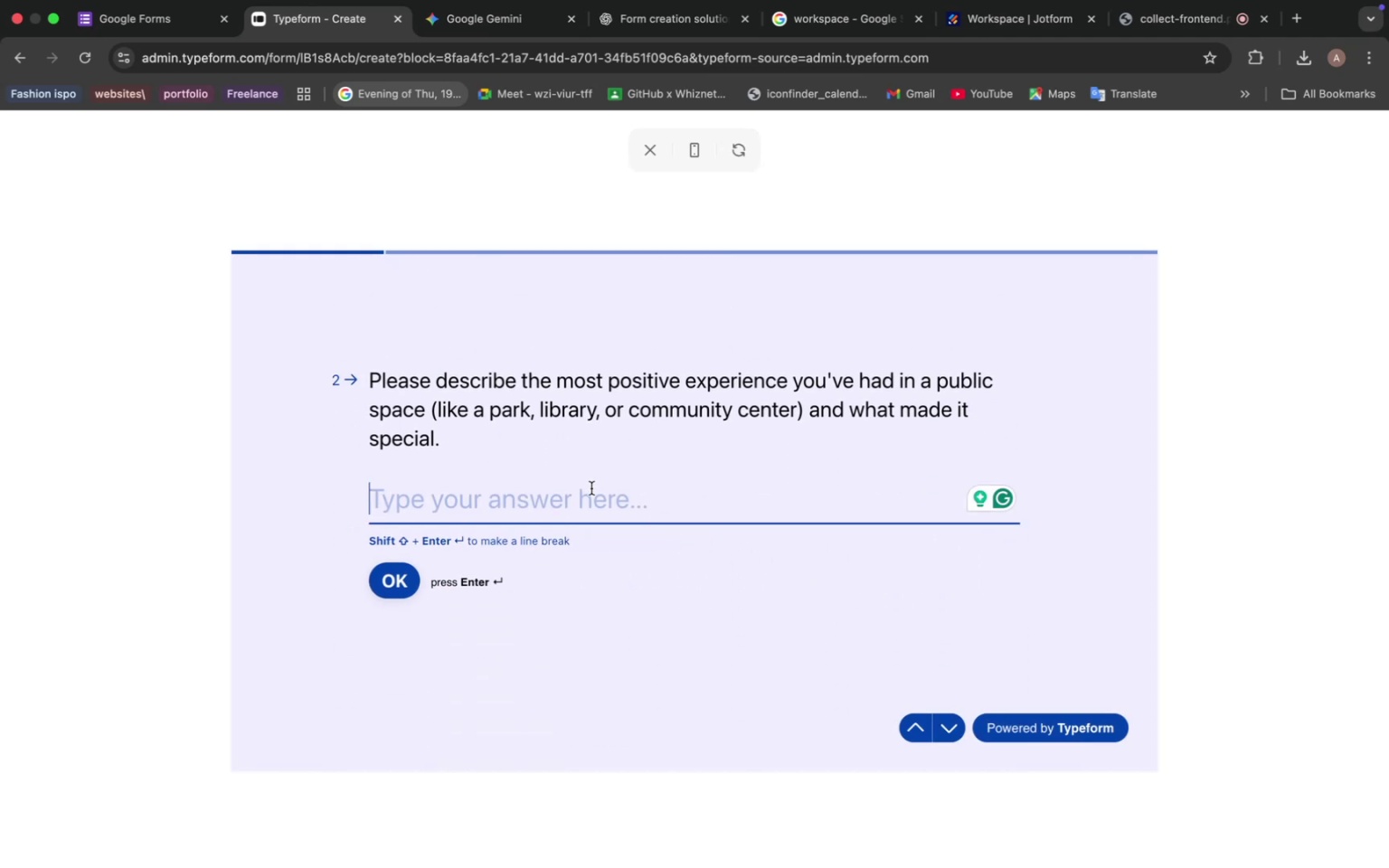 
key(O)
 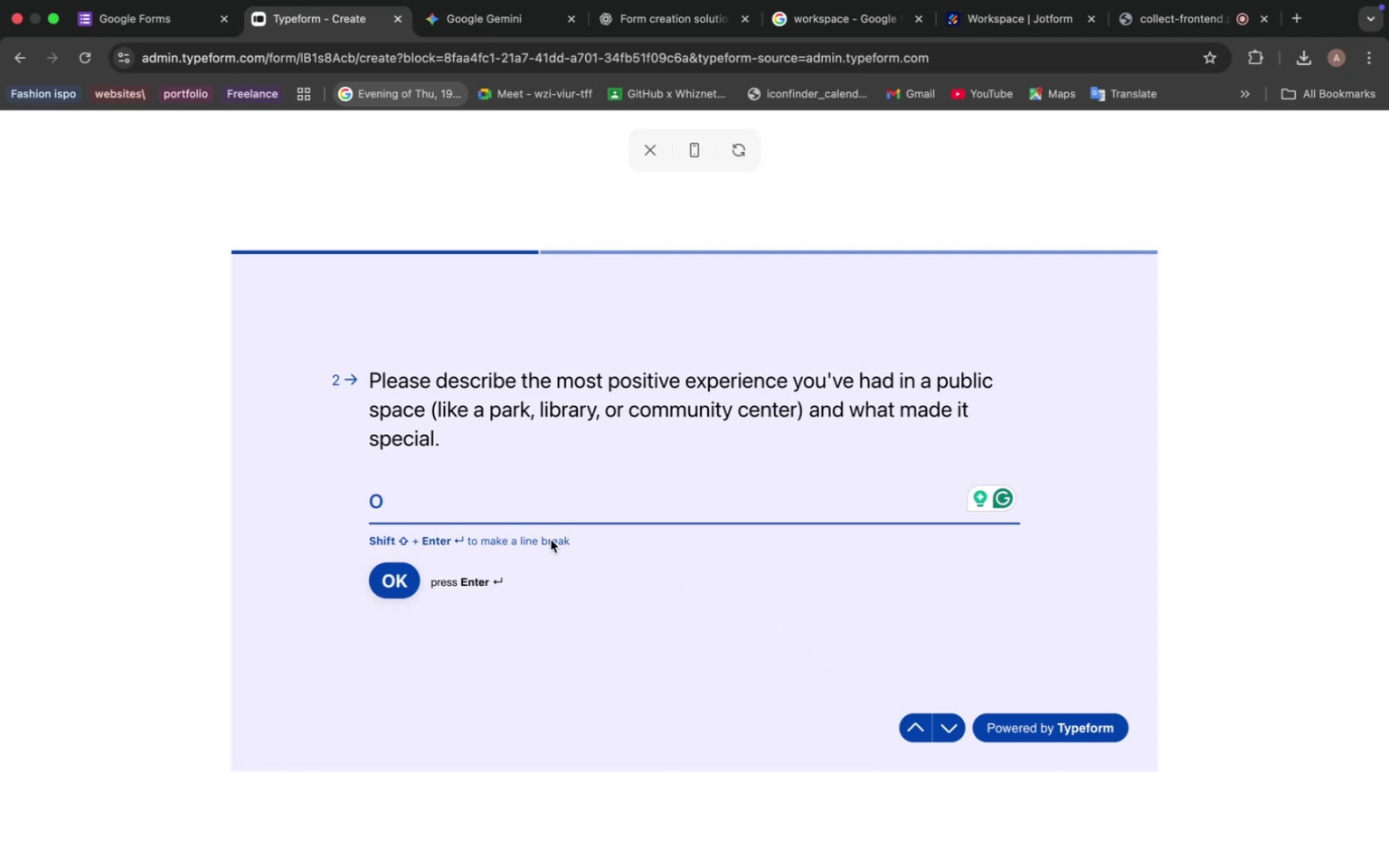 
left_click([383, 585])
 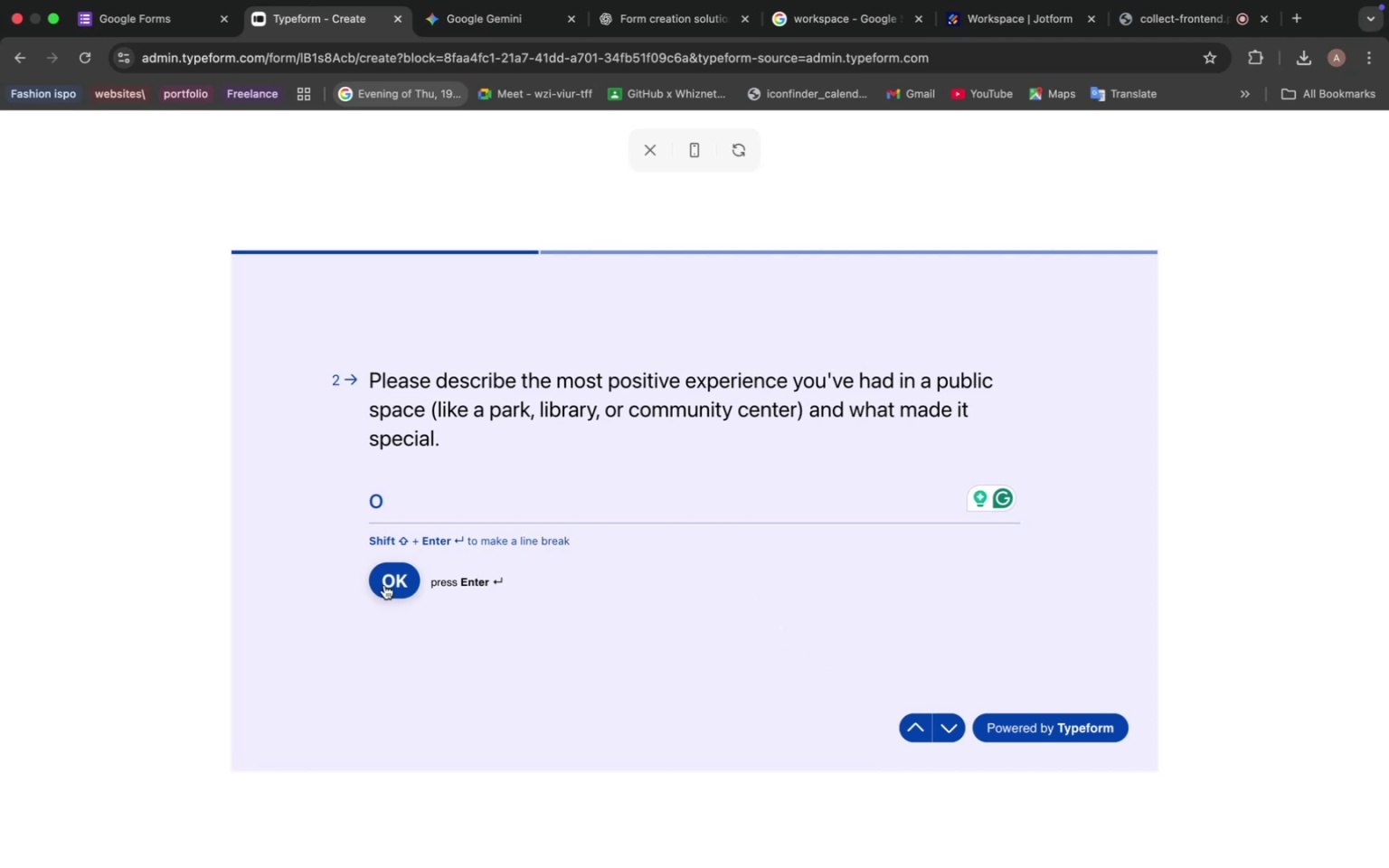 
mouse_move([413, 571])
 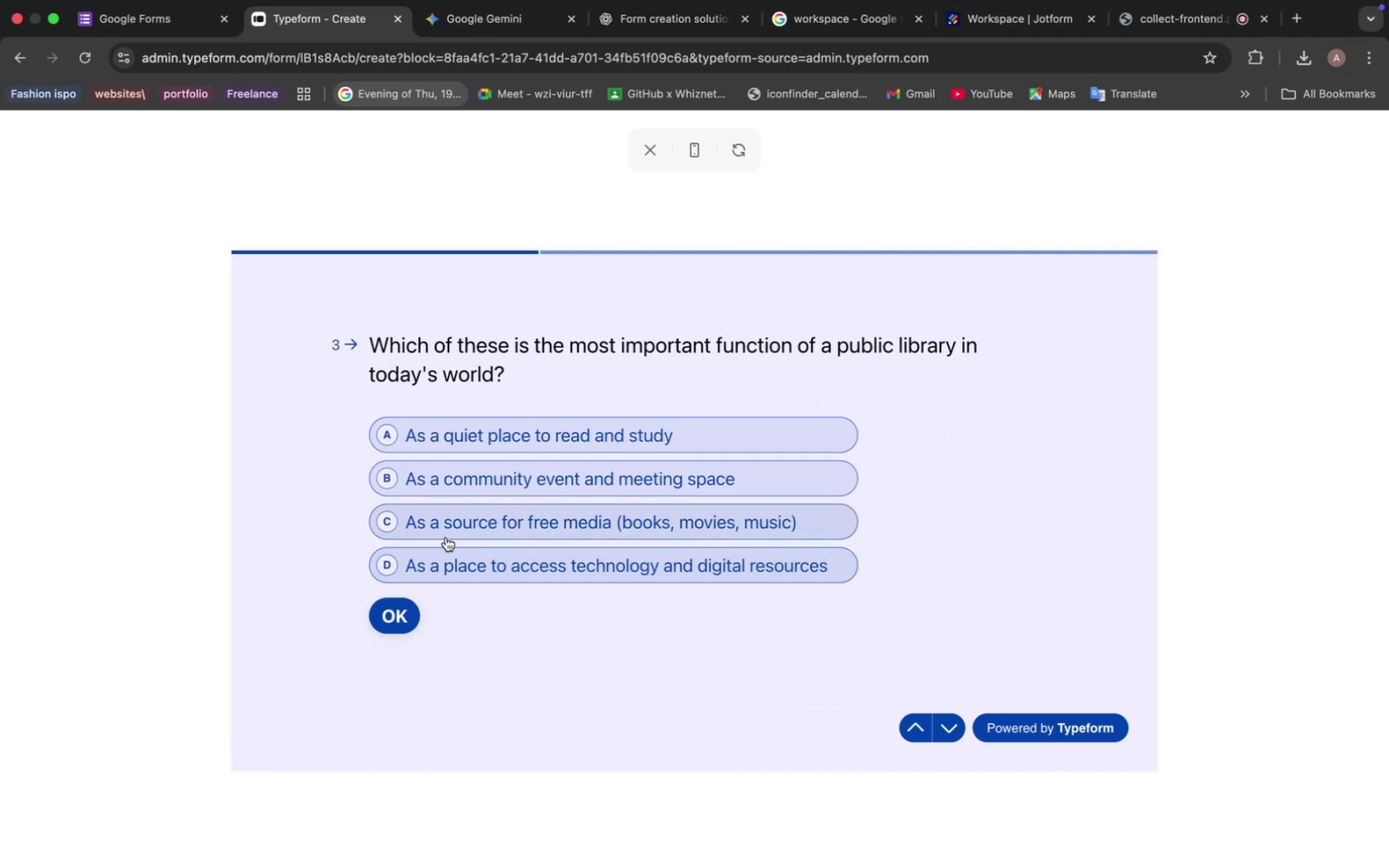 
left_click([446, 537])
 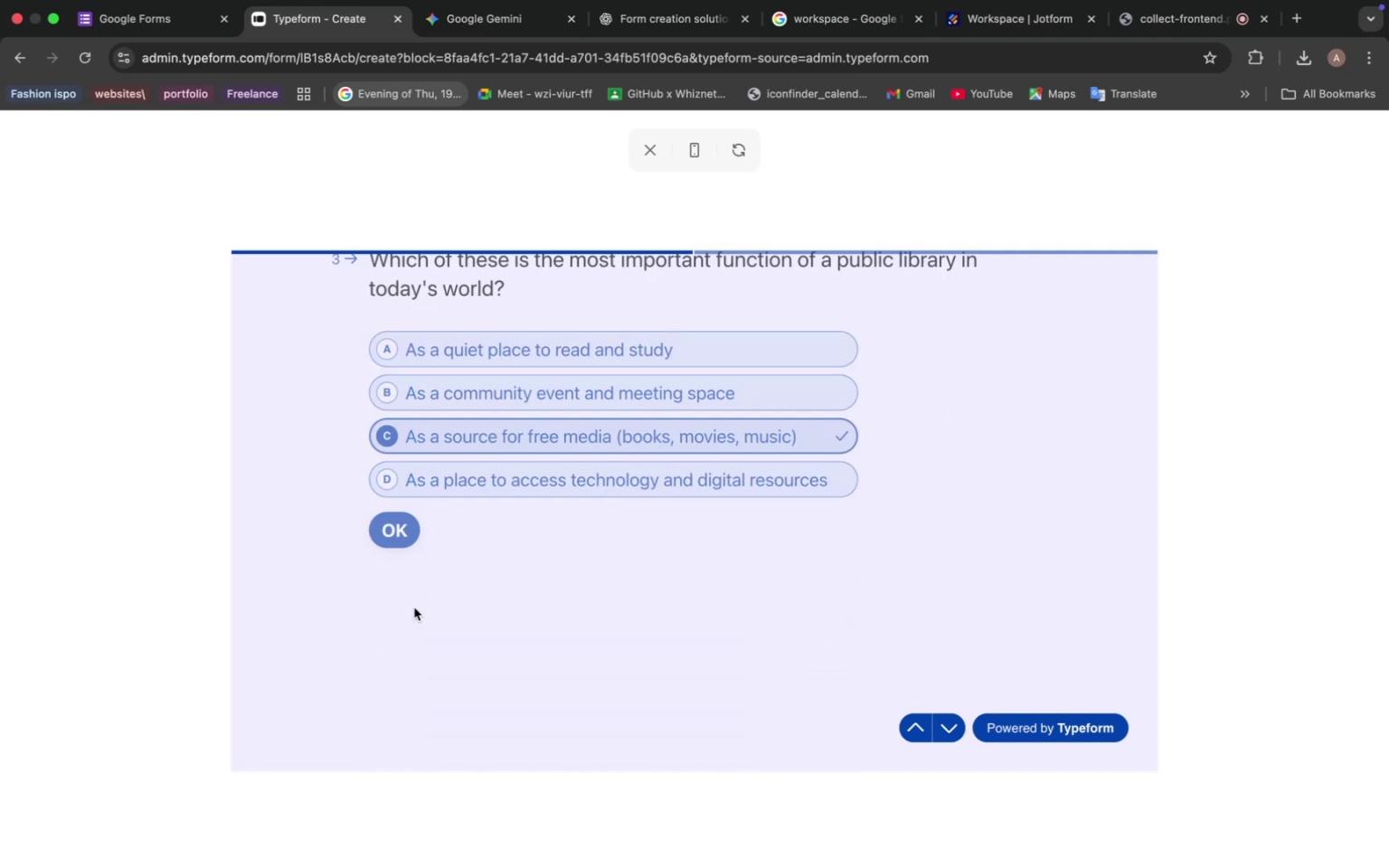 
left_click([406, 609])
 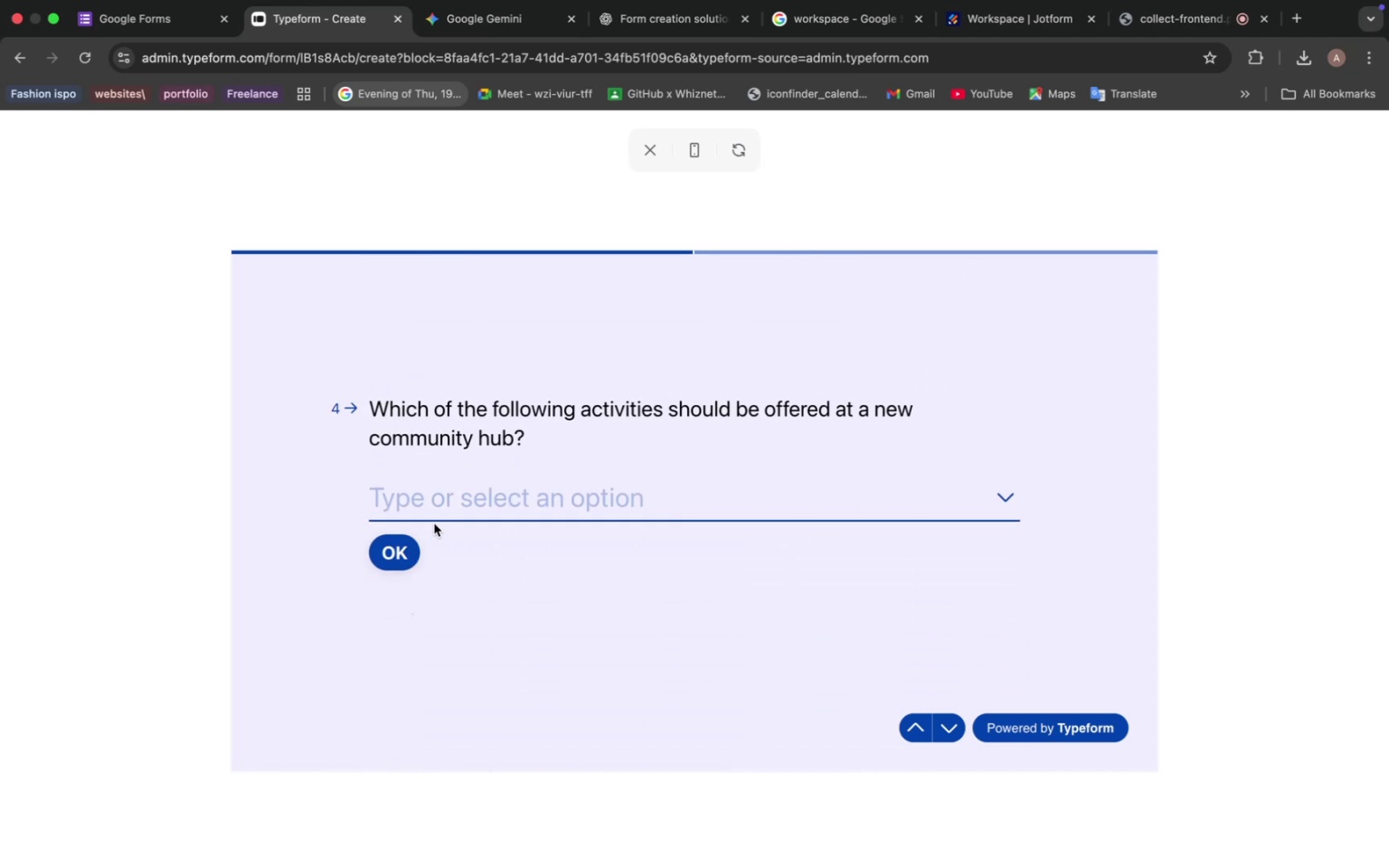 
left_click([604, 516])
 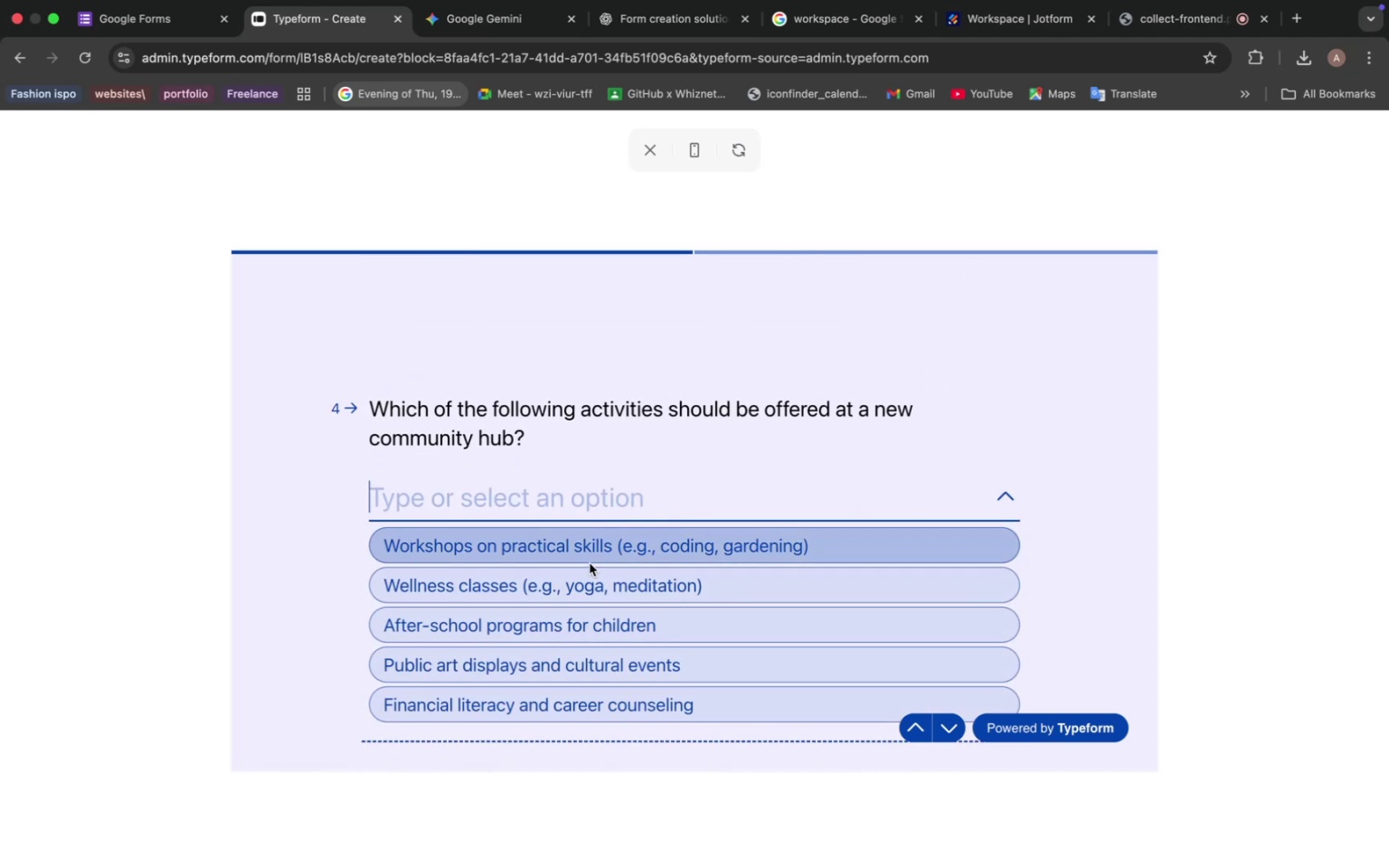 
left_click([587, 581])
 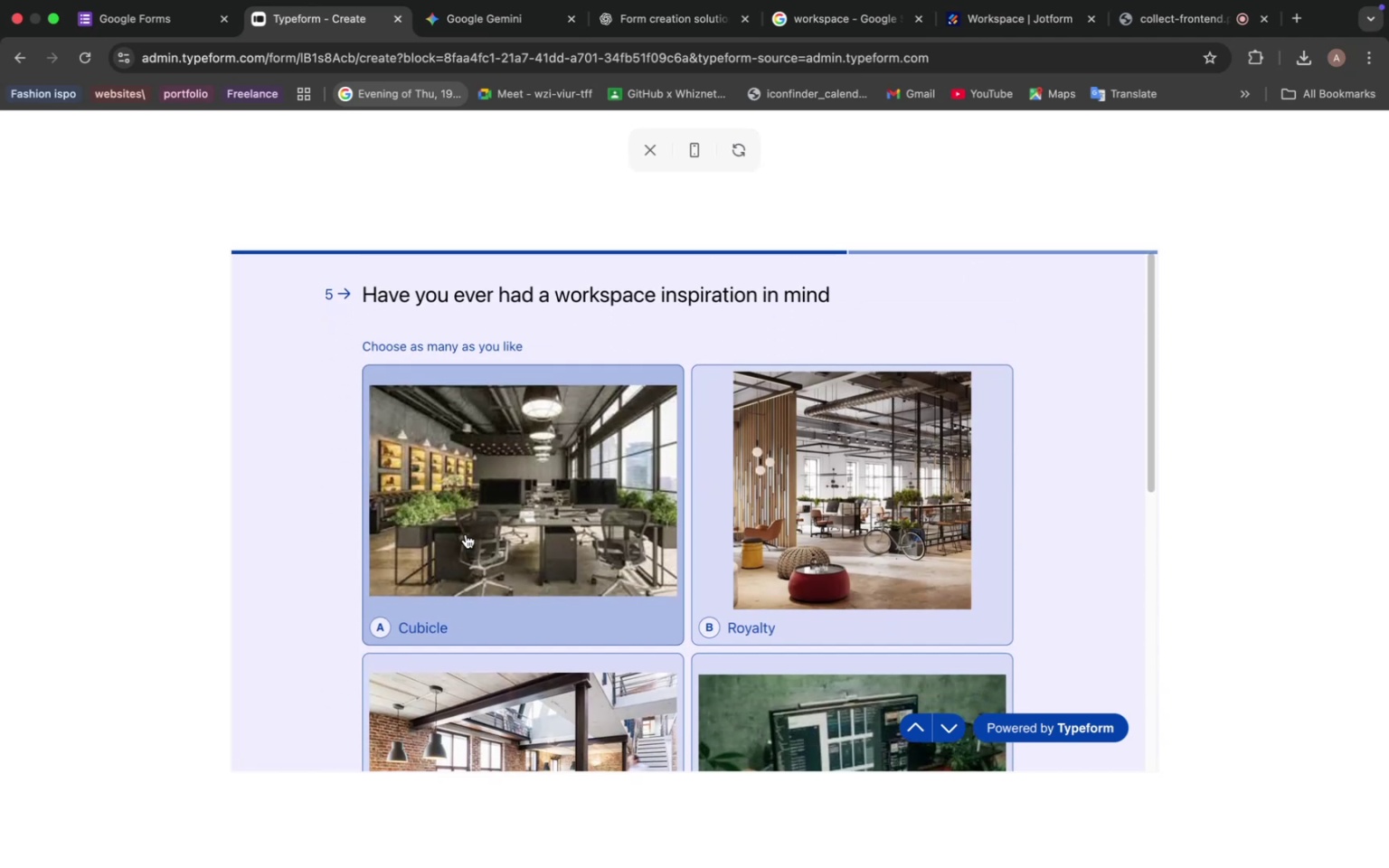 
left_click([571, 555])
 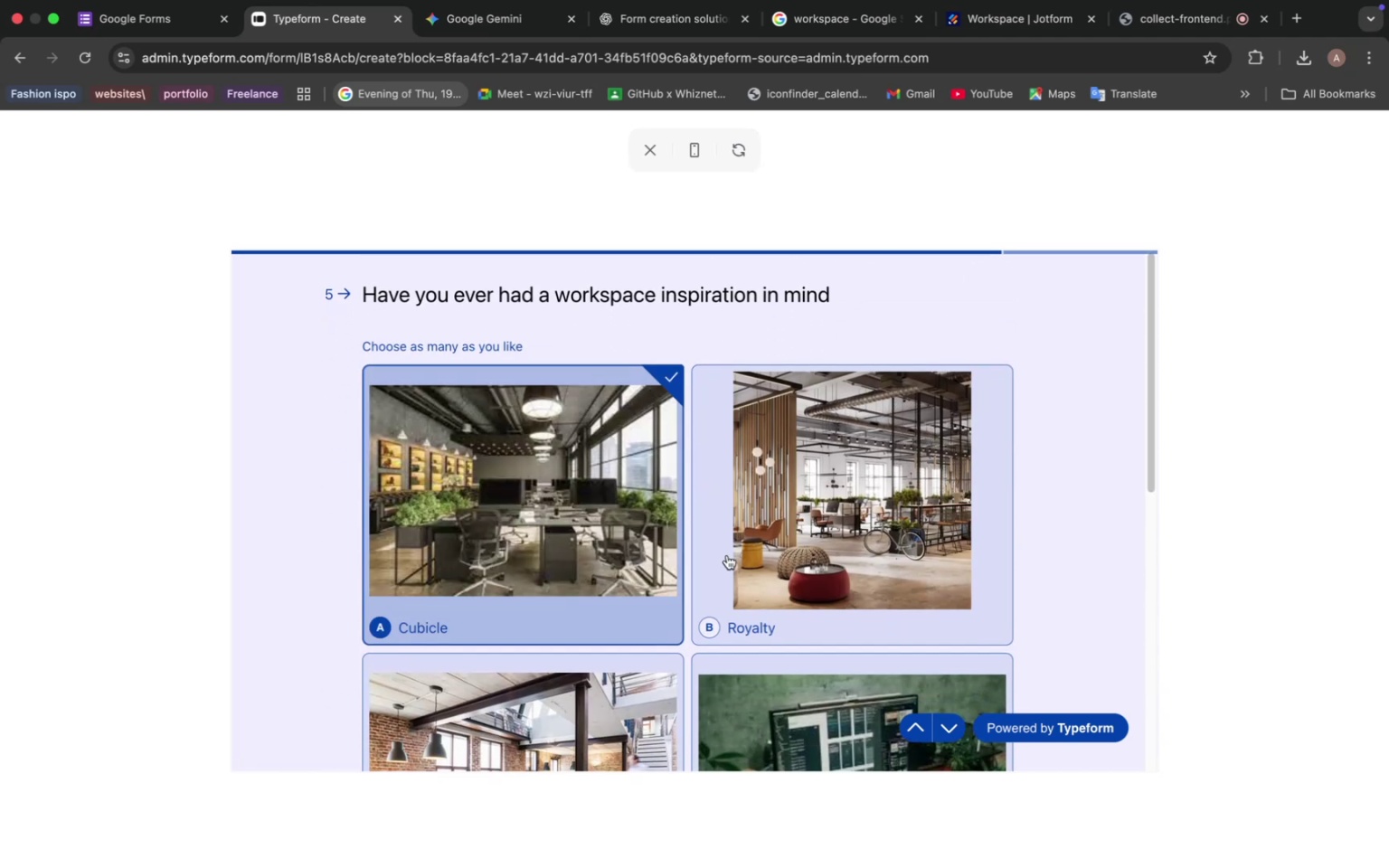 
left_click([777, 546])
 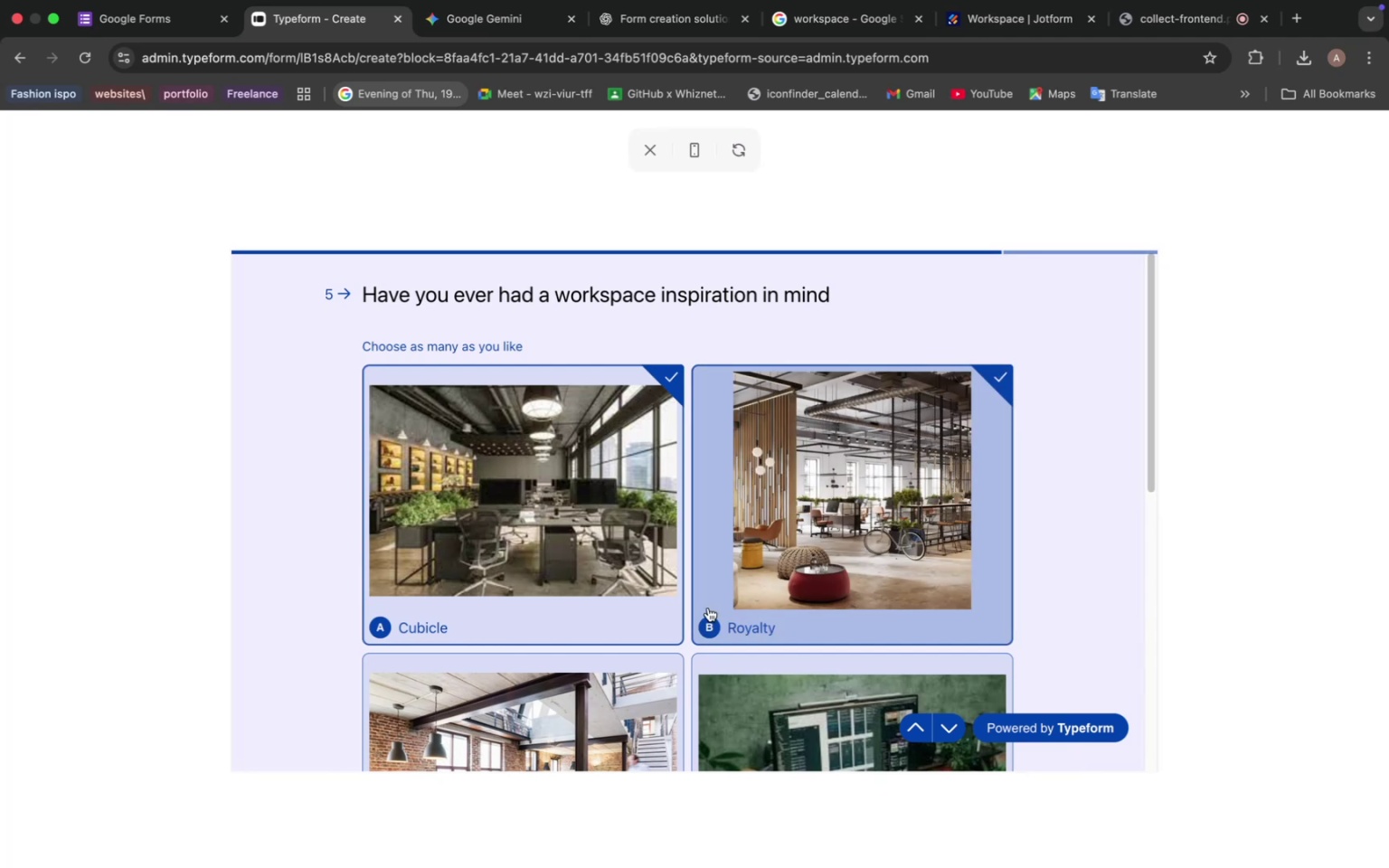 
scroll: coordinate [701, 621], scroll_direction: down, amount: 7.0
 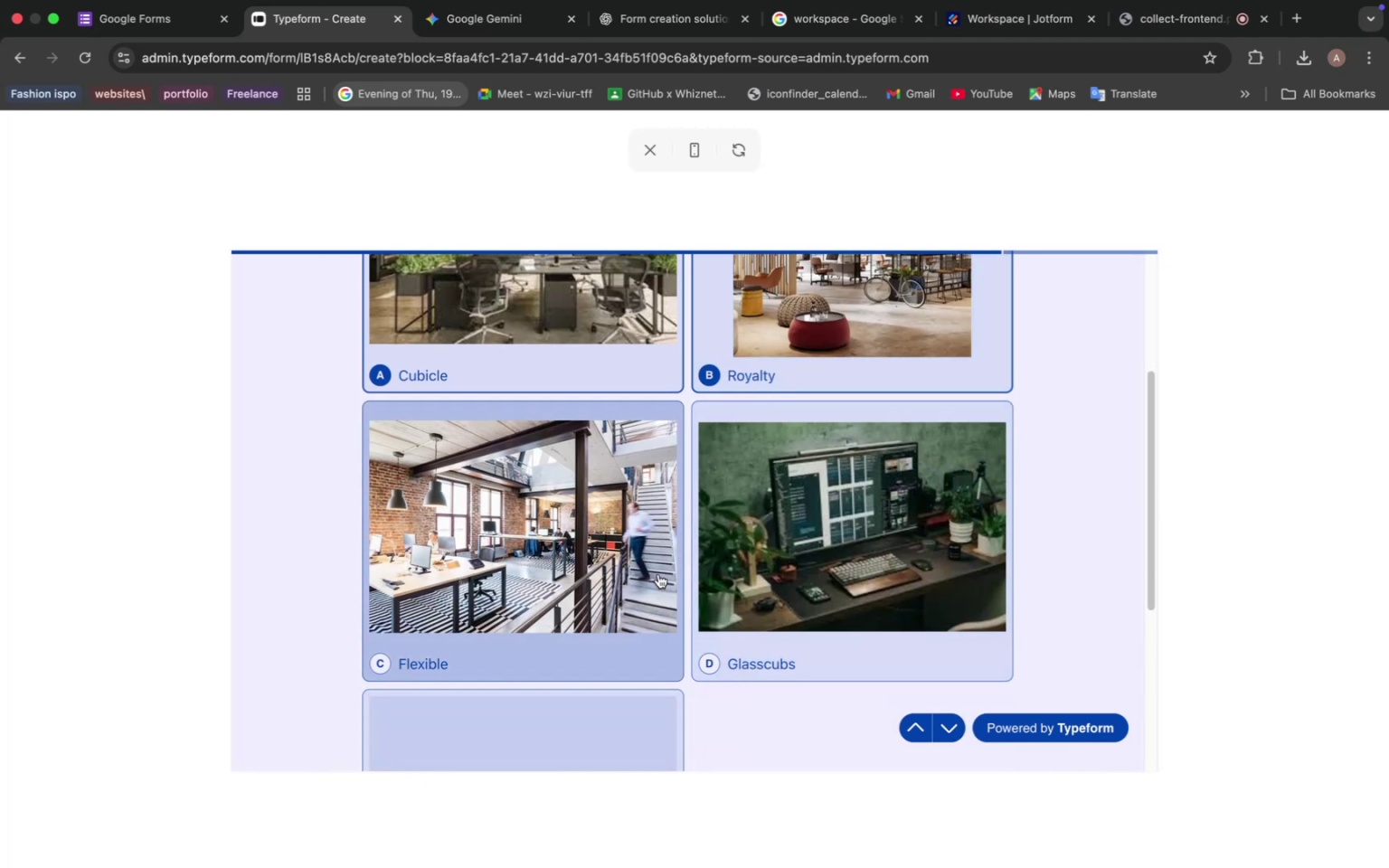 
left_click([656, 572])
 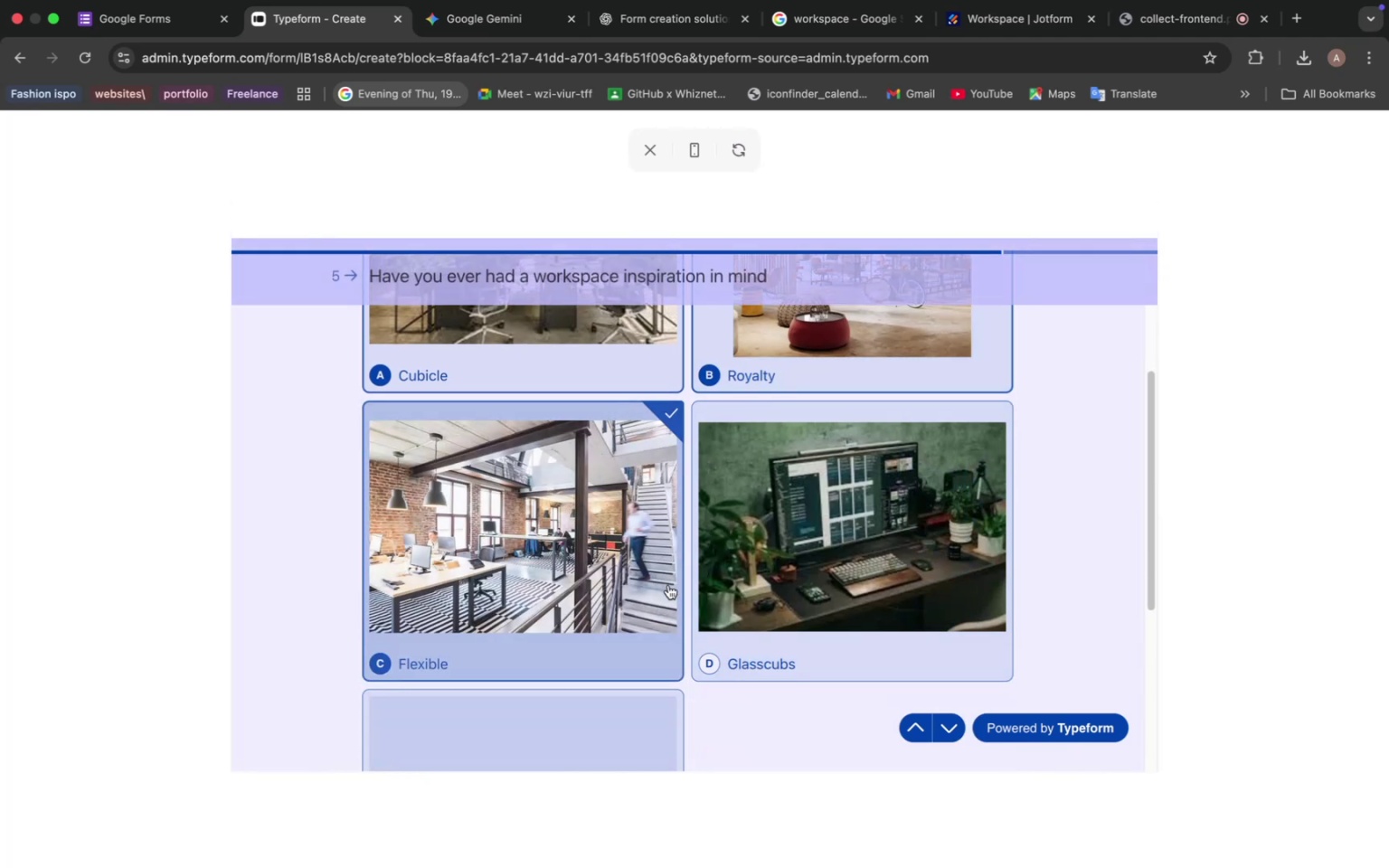 
scroll: coordinate [676, 600], scroll_direction: down, amount: 7.0
 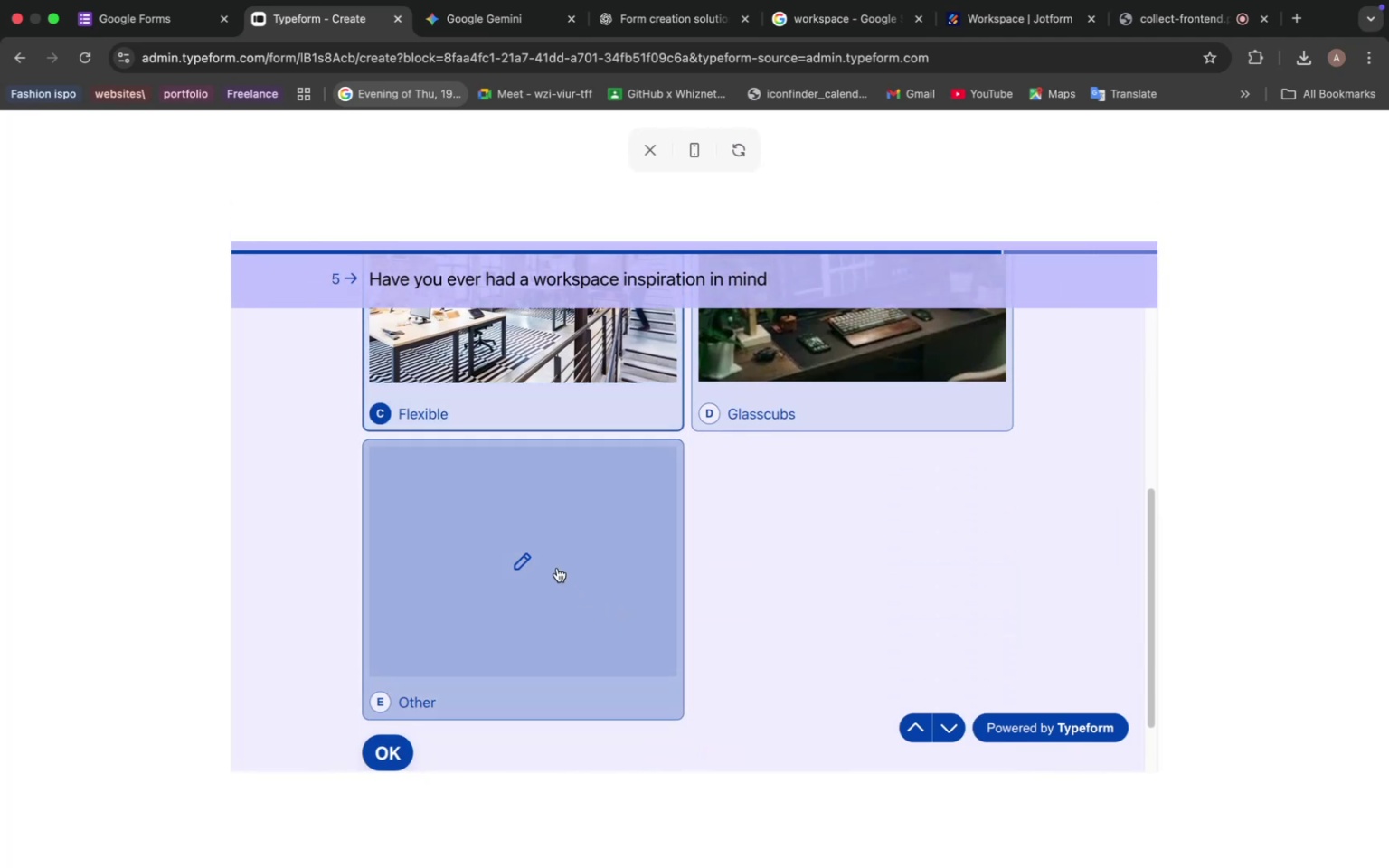 
left_click([556, 566])
 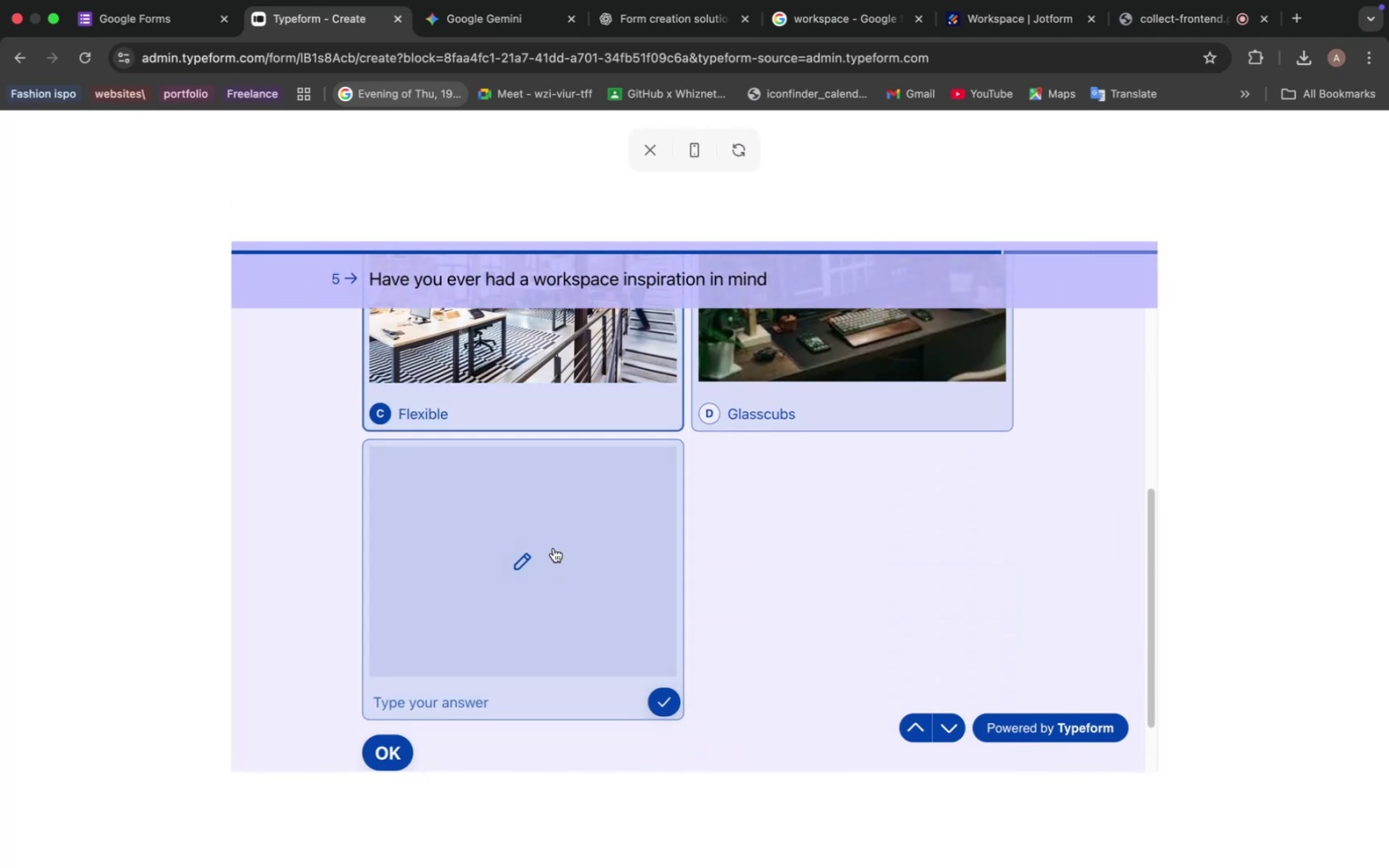 
wait(5.18)
 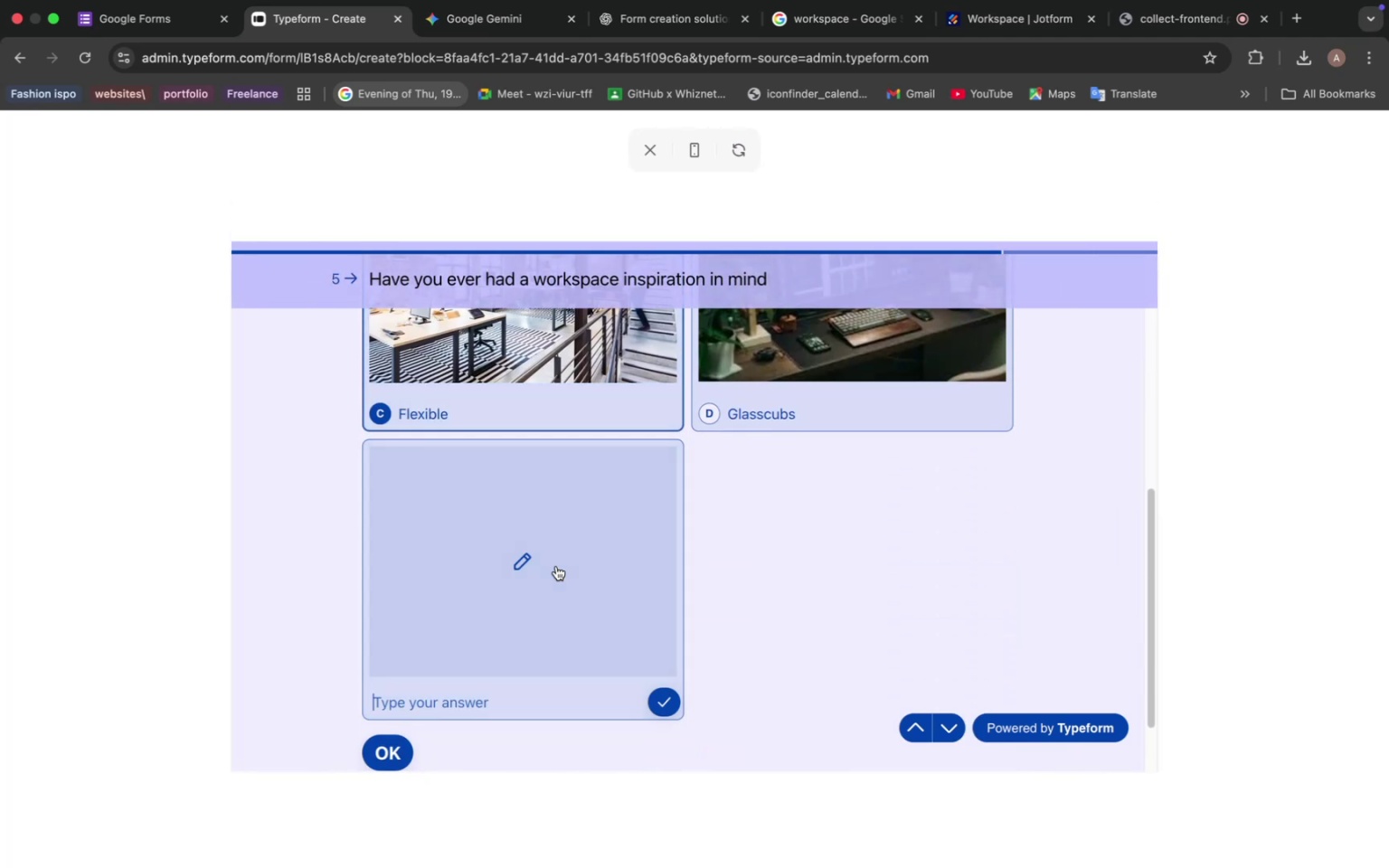 
scroll: coordinate [555, 546], scroll_direction: down, amount: 15.0
 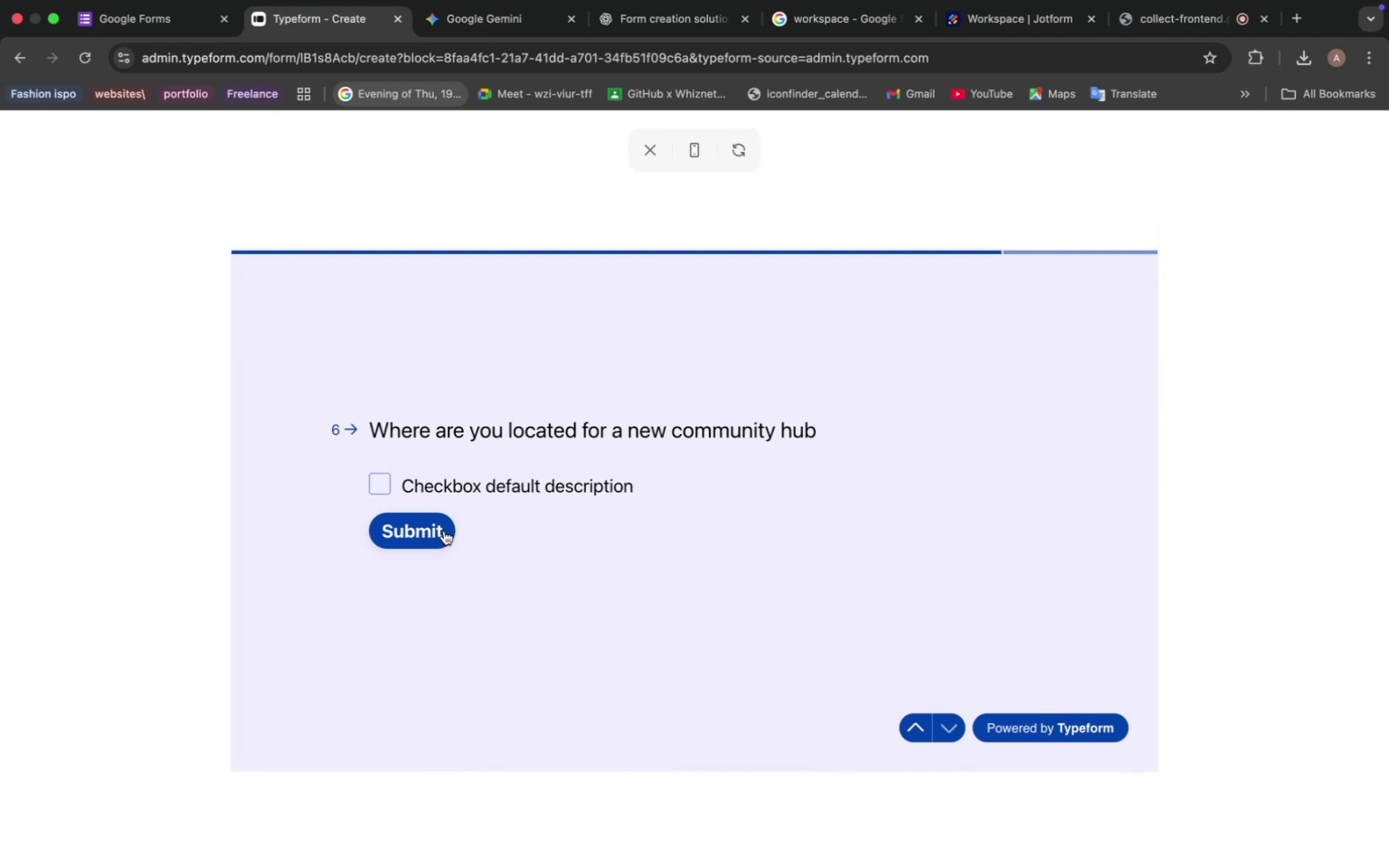 
left_click([428, 486])
 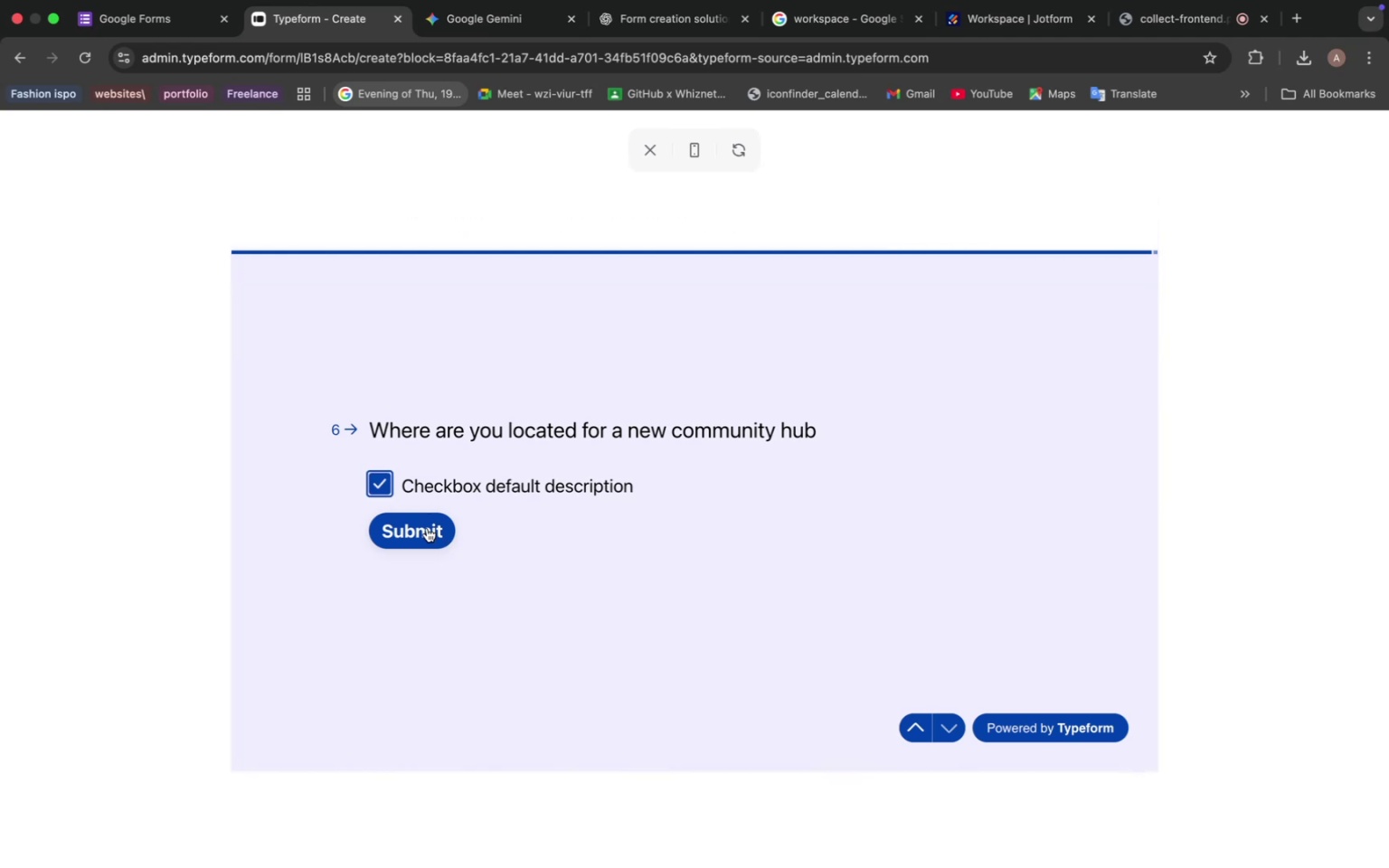 
left_click([427, 532])
 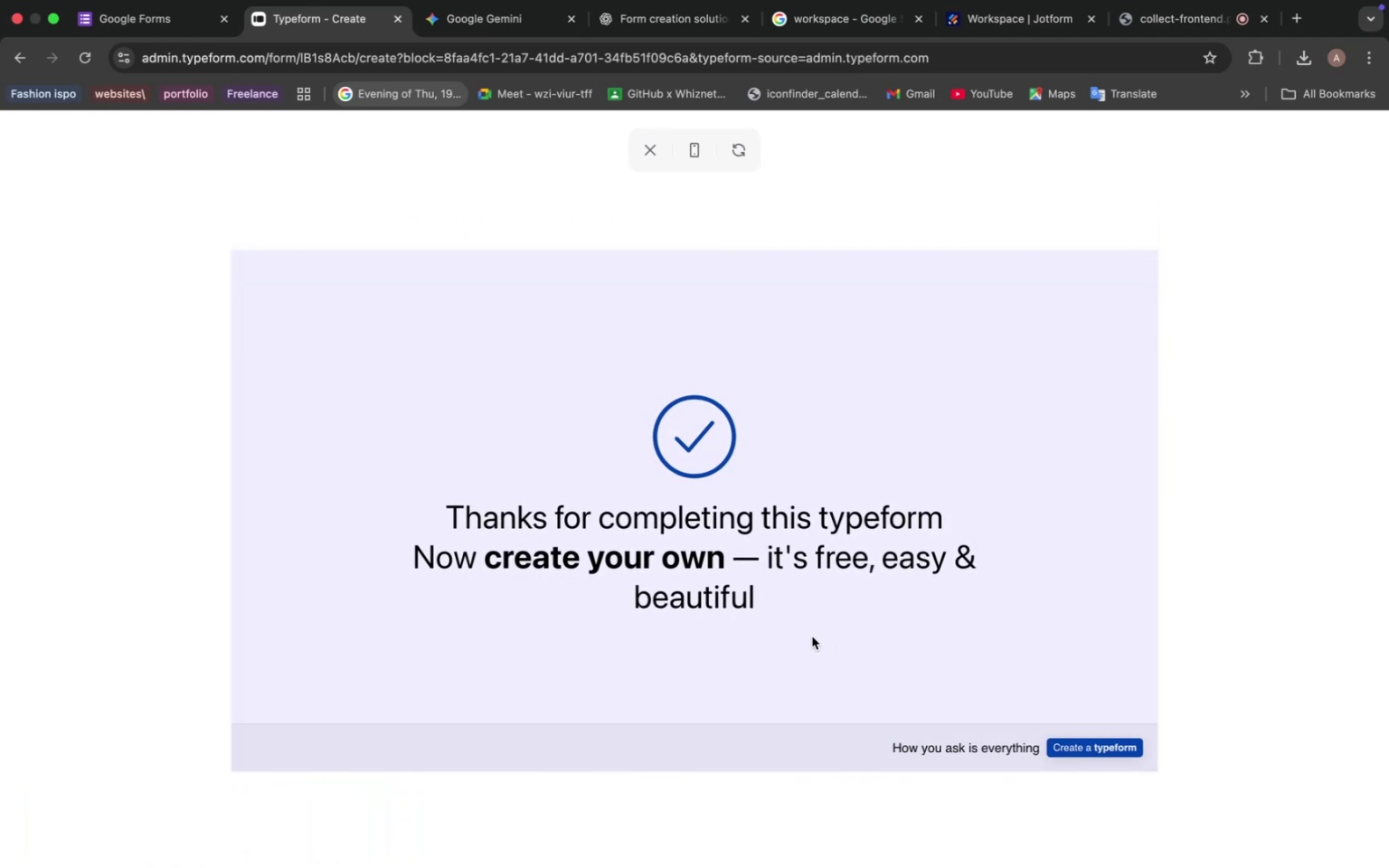 
wait(7.38)
 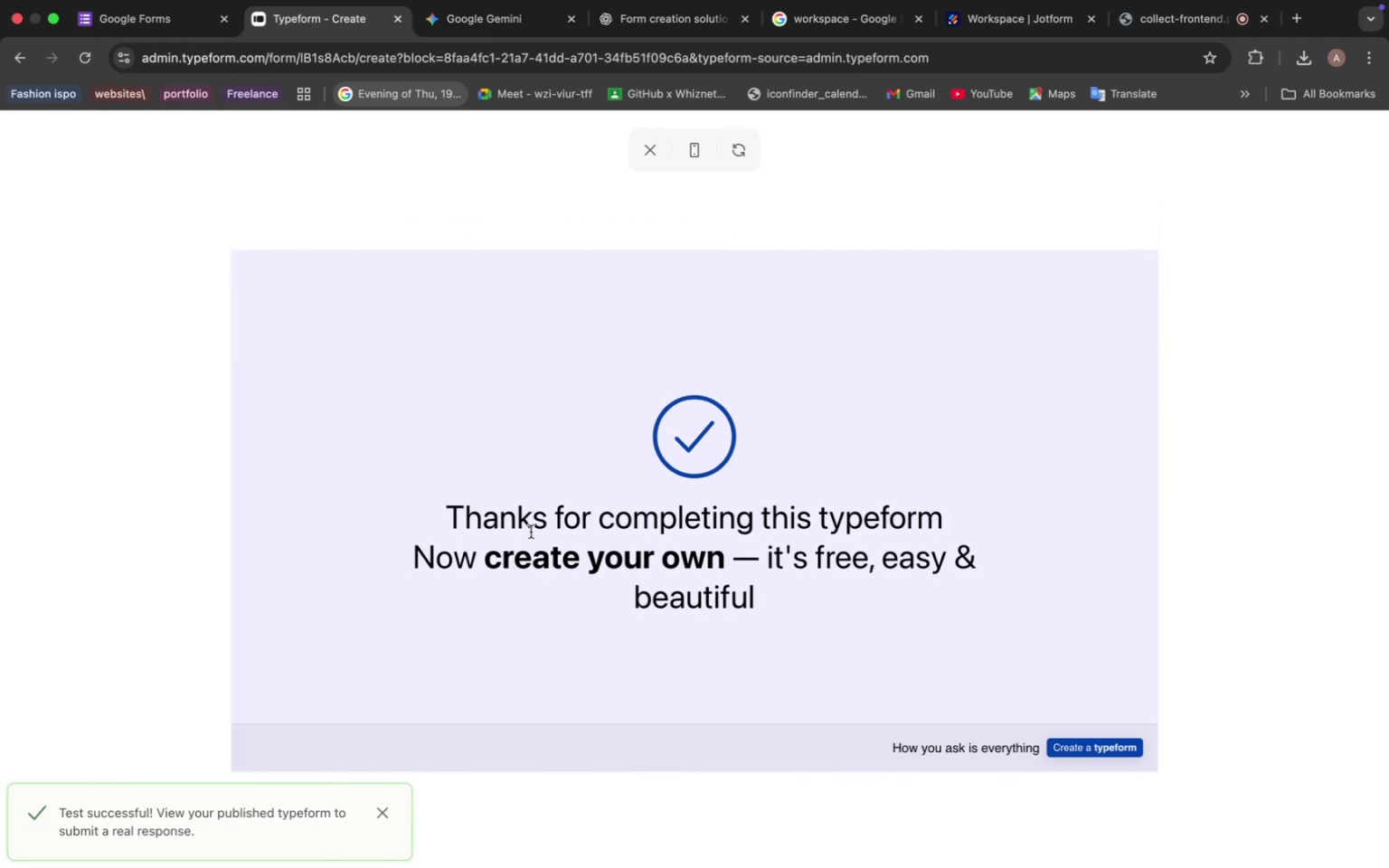 
left_click([647, 144])
 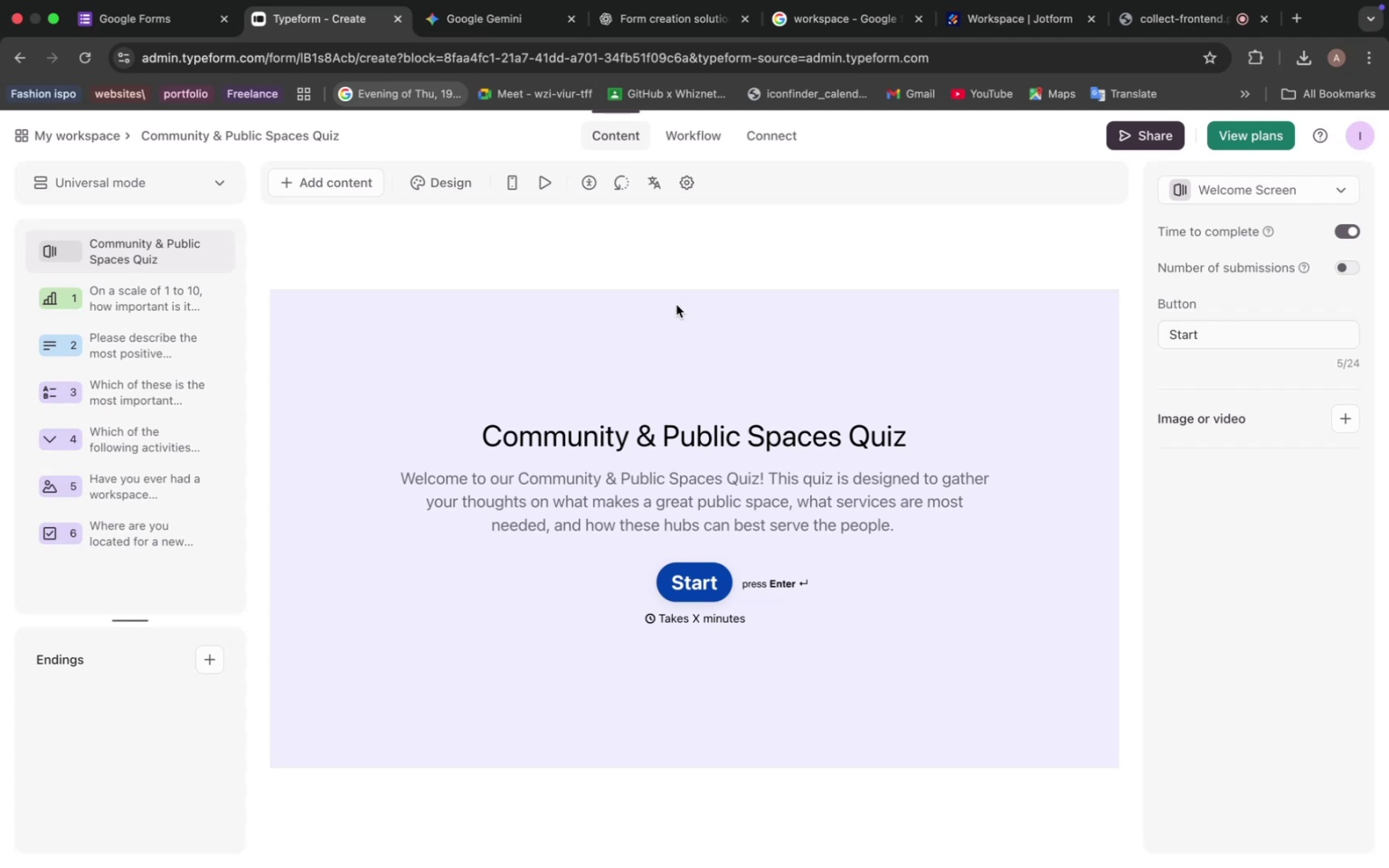 
wait(57.13)
 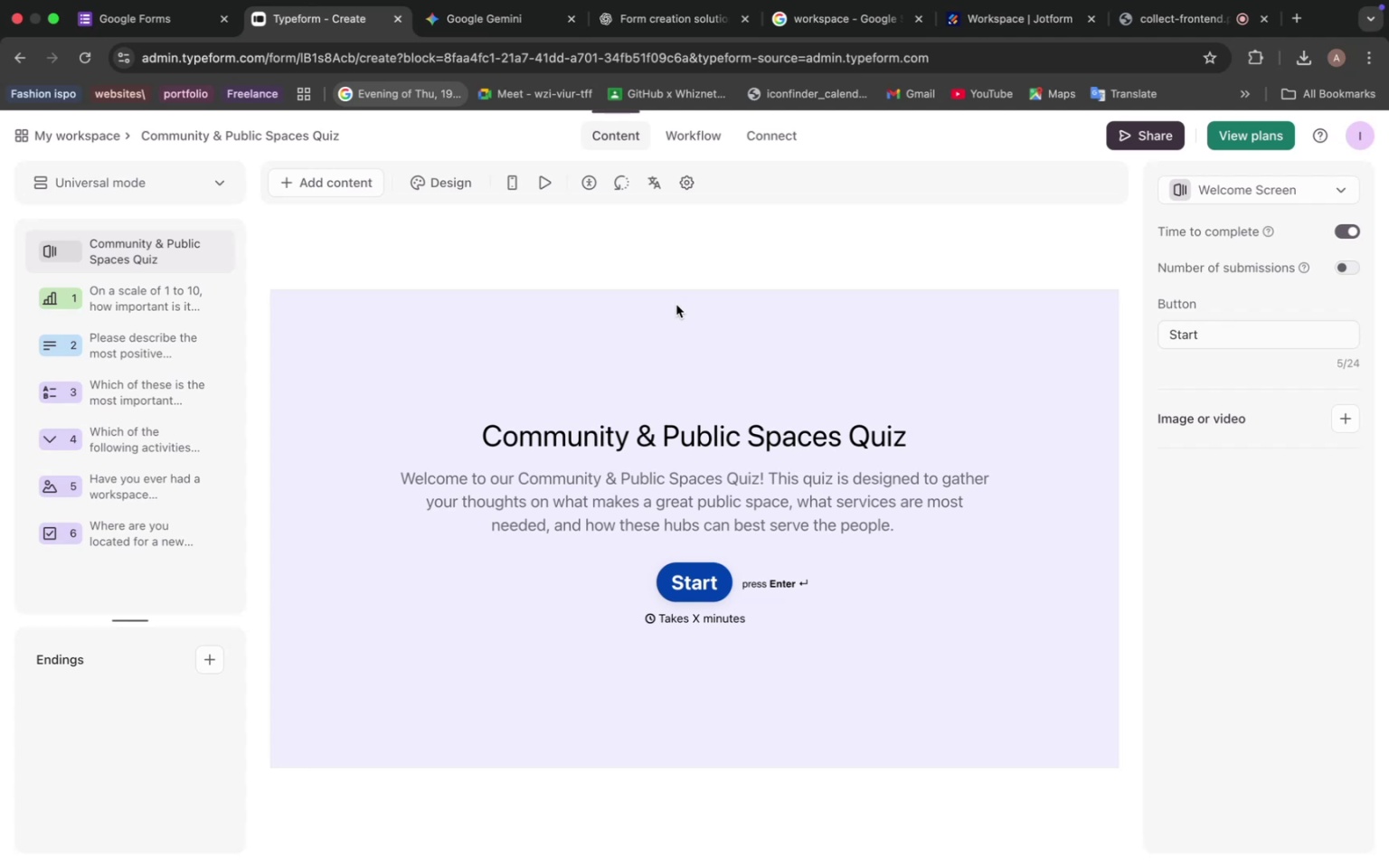 
scroll: coordinate [613, 444], scroll_direction: down, amount: 3.0
 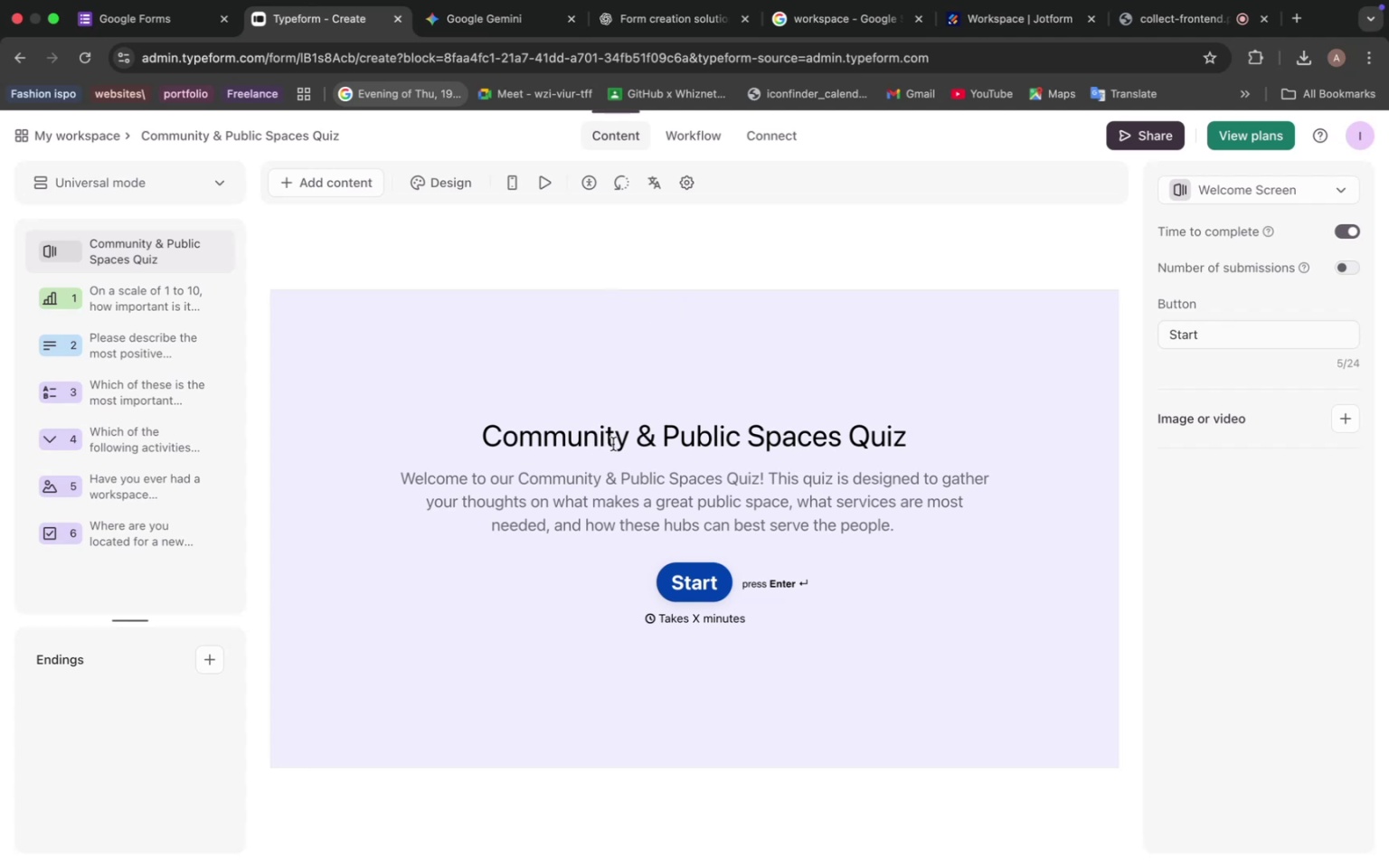 
scroll: coordinate [613, 444], scroll_direction: up, amount: 1.0
 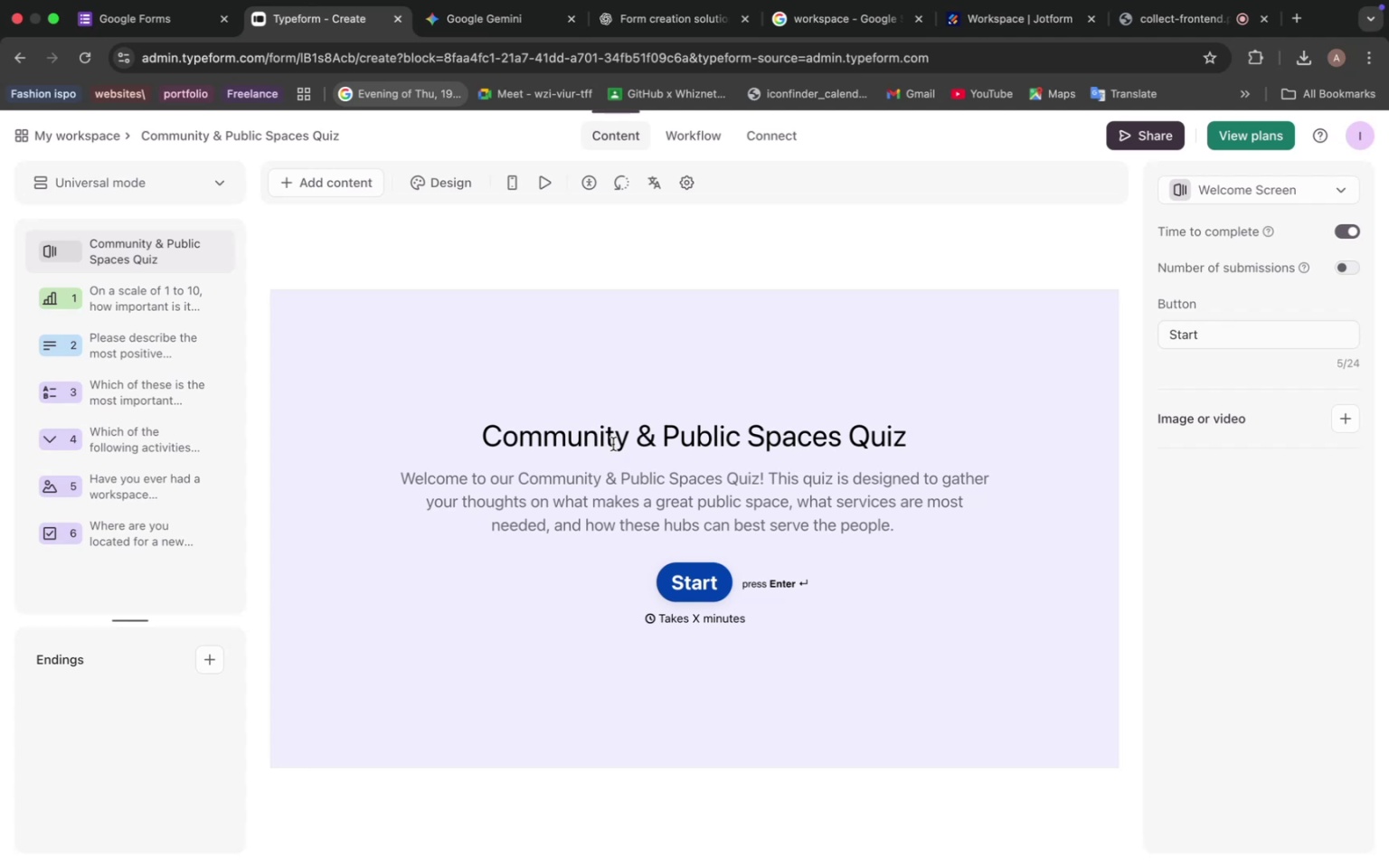 
wait(66.47)
 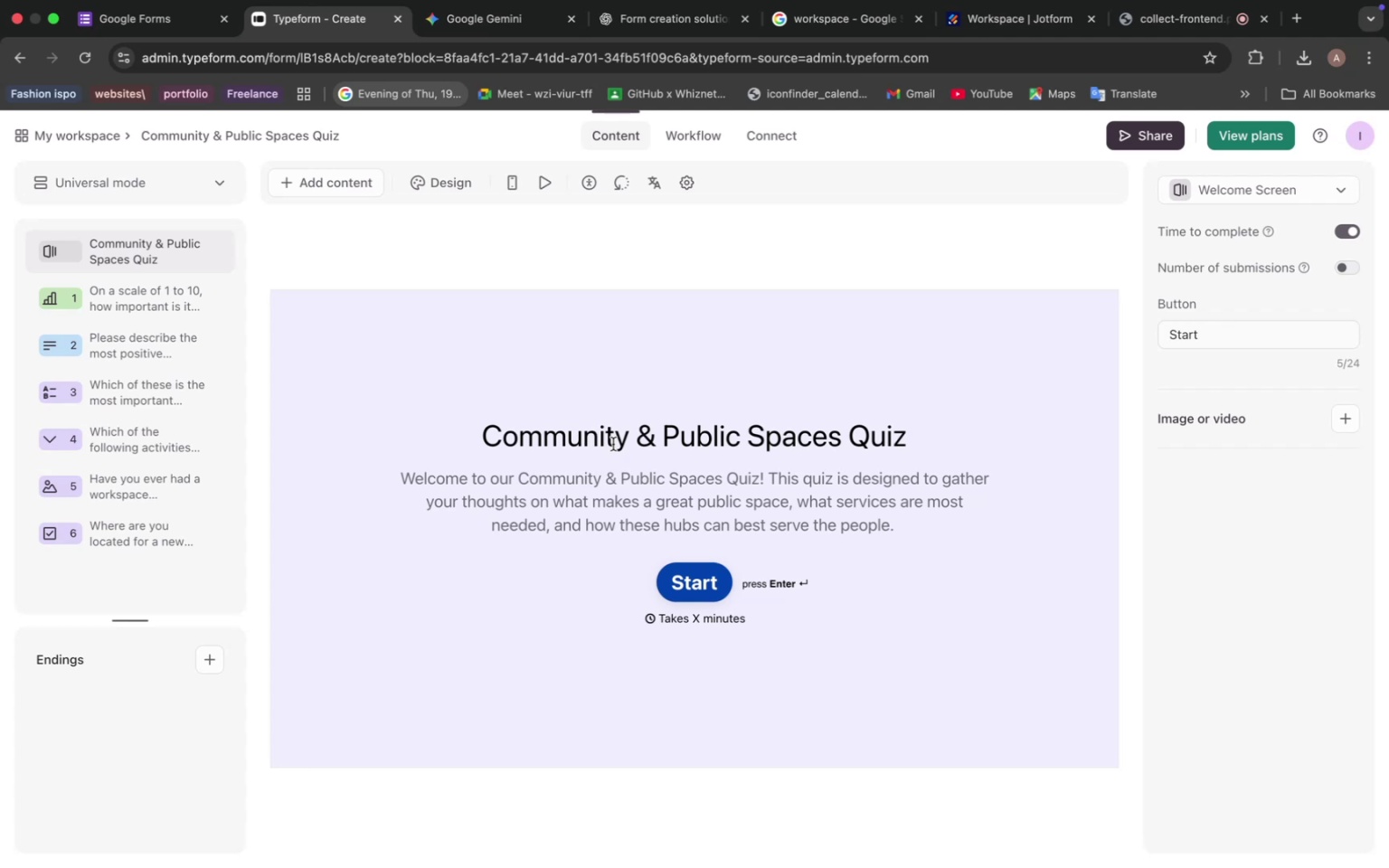 
left_click([124, 442])
 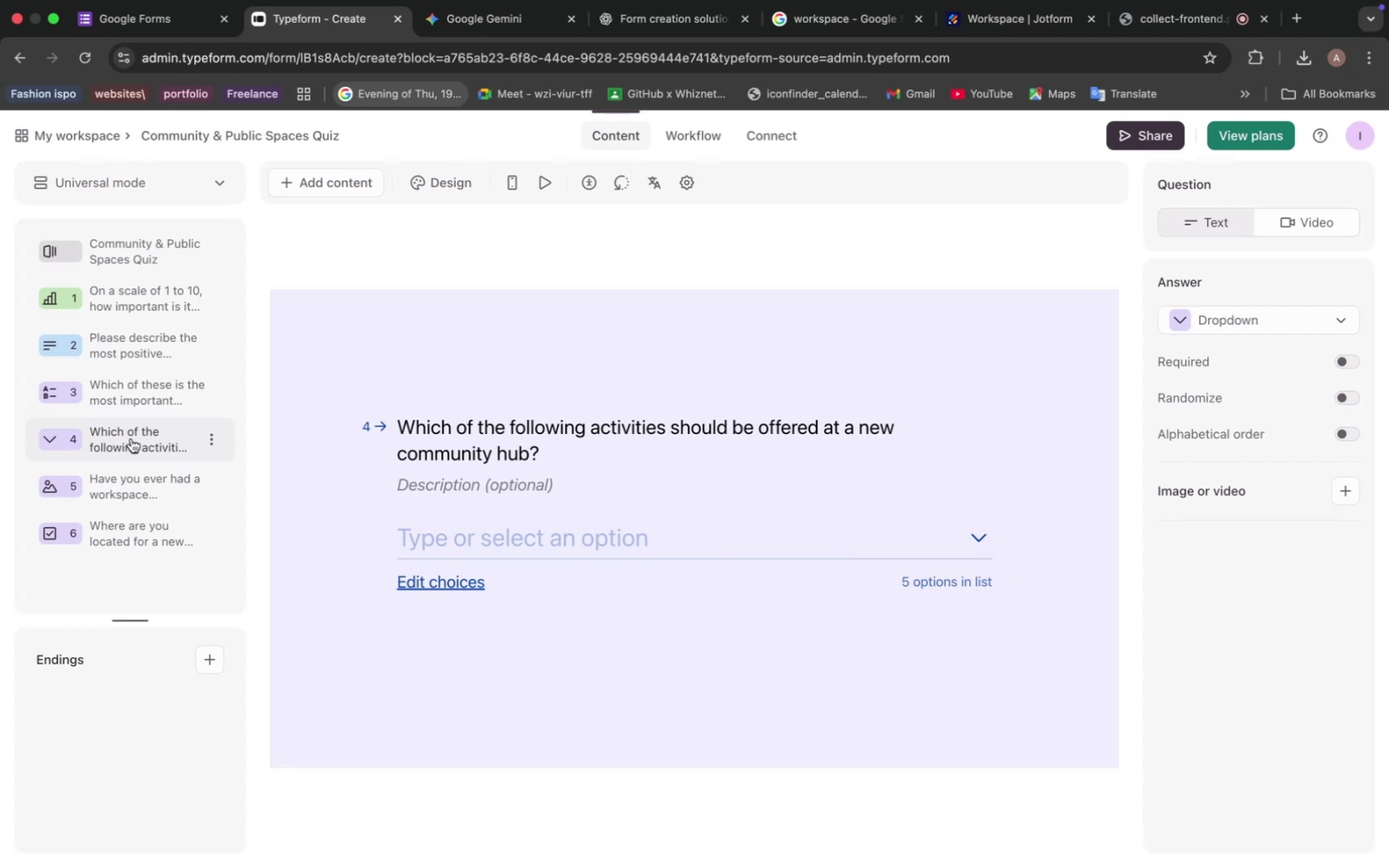 
wait(18.48)
 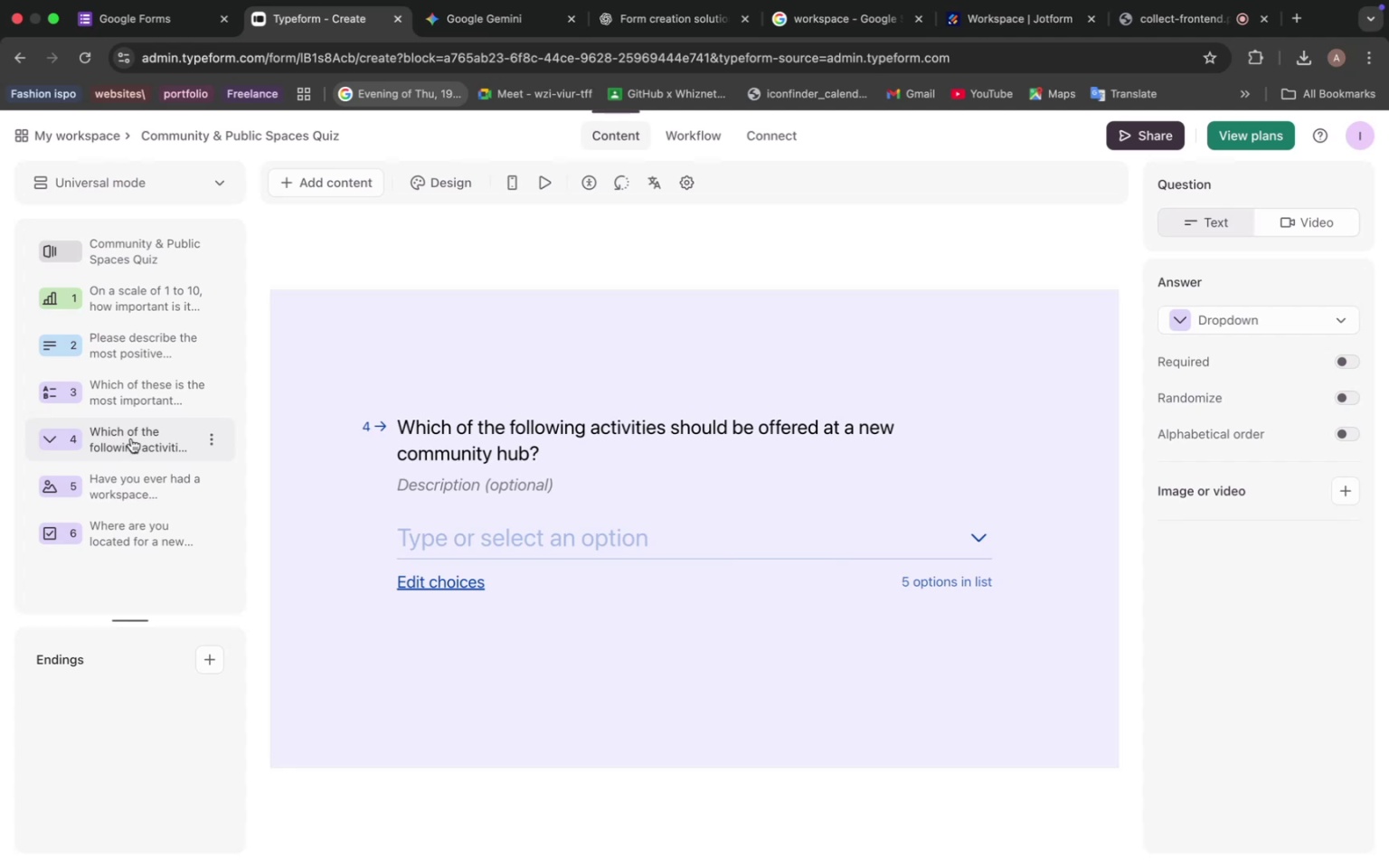 
left_click([133, 474])
 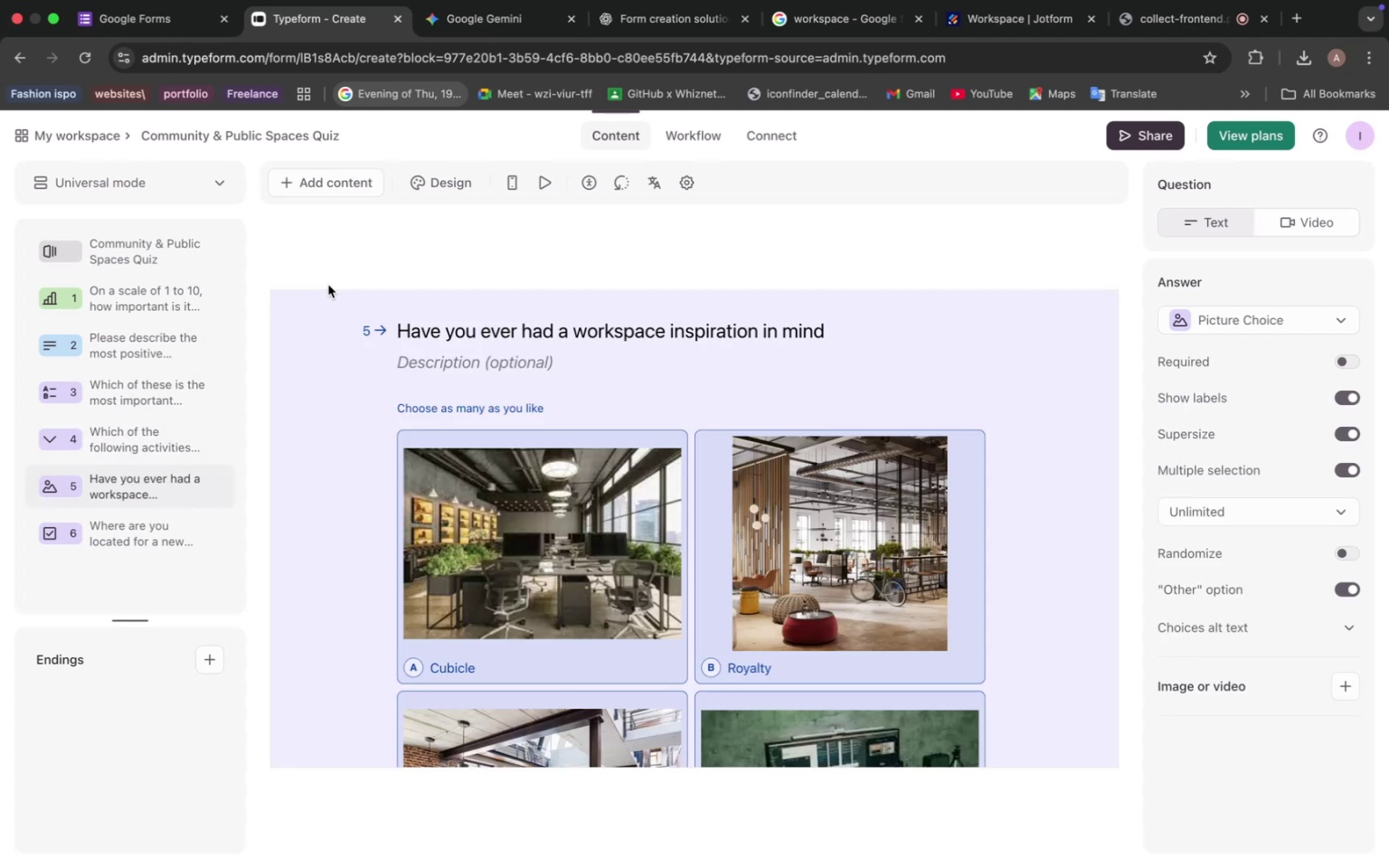 
left_click([440, 186])
 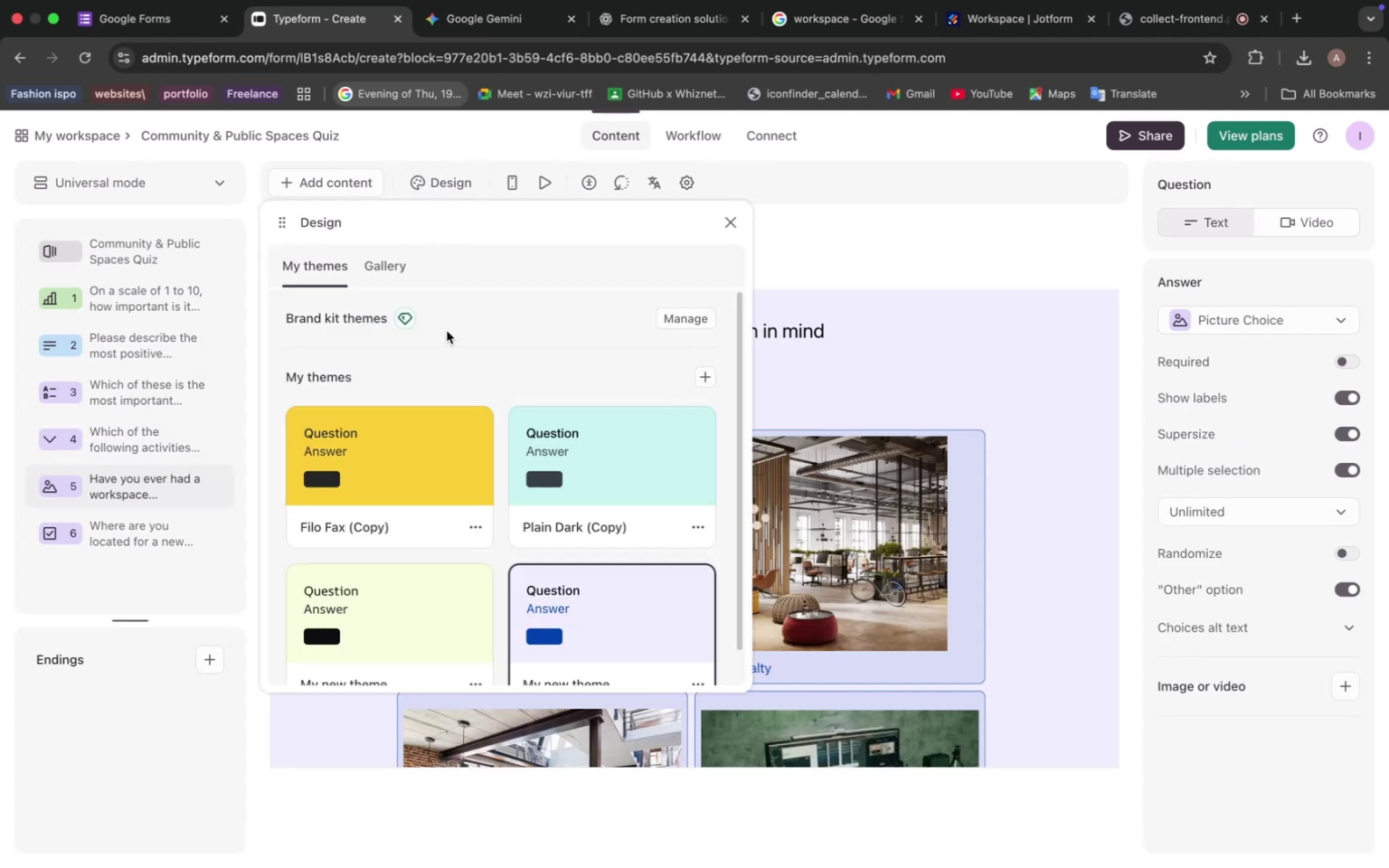 
scroll: coordinate [503, 462], scroll_direction: down, amount: 9.0
 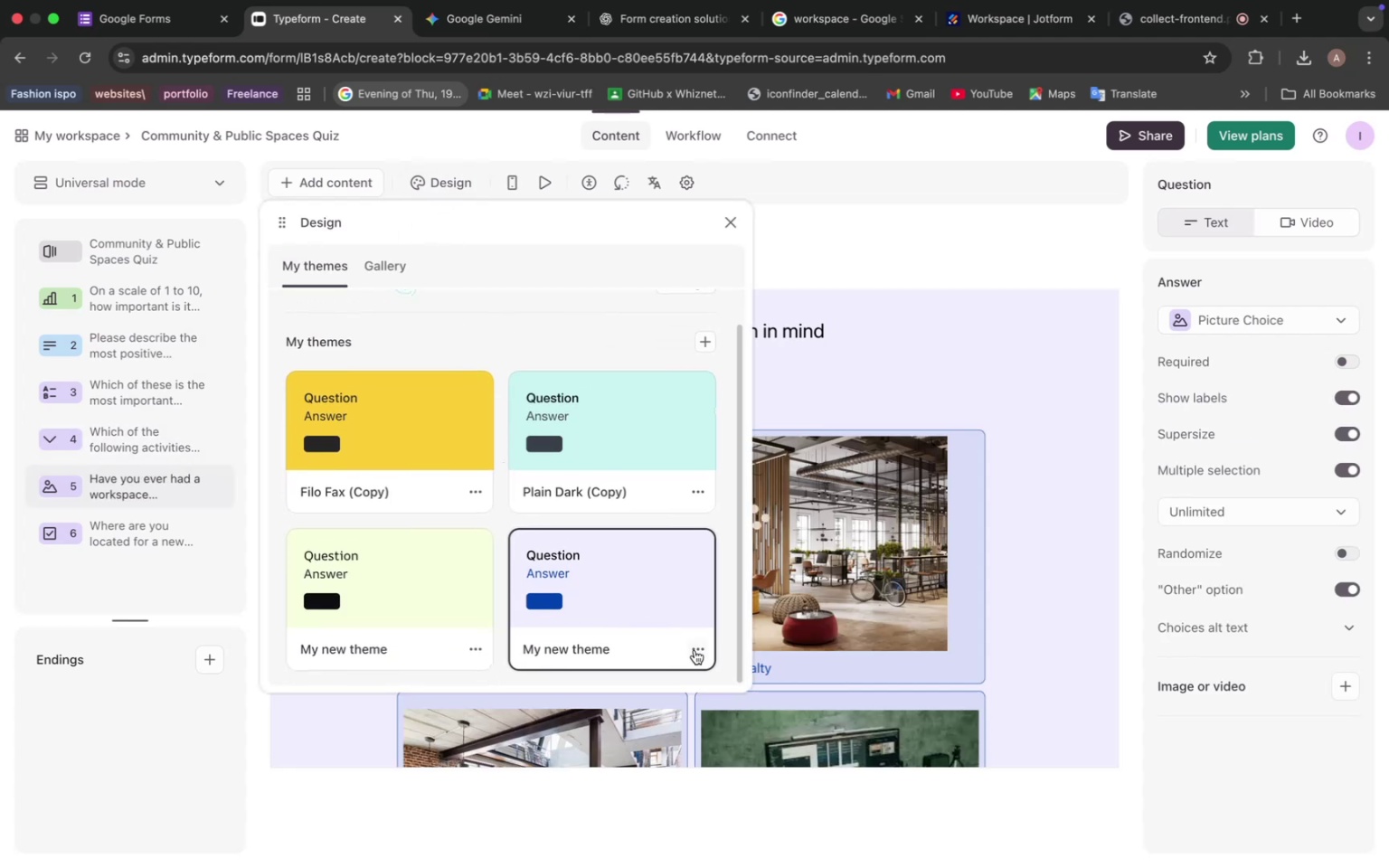 
left_click([694, 650])
 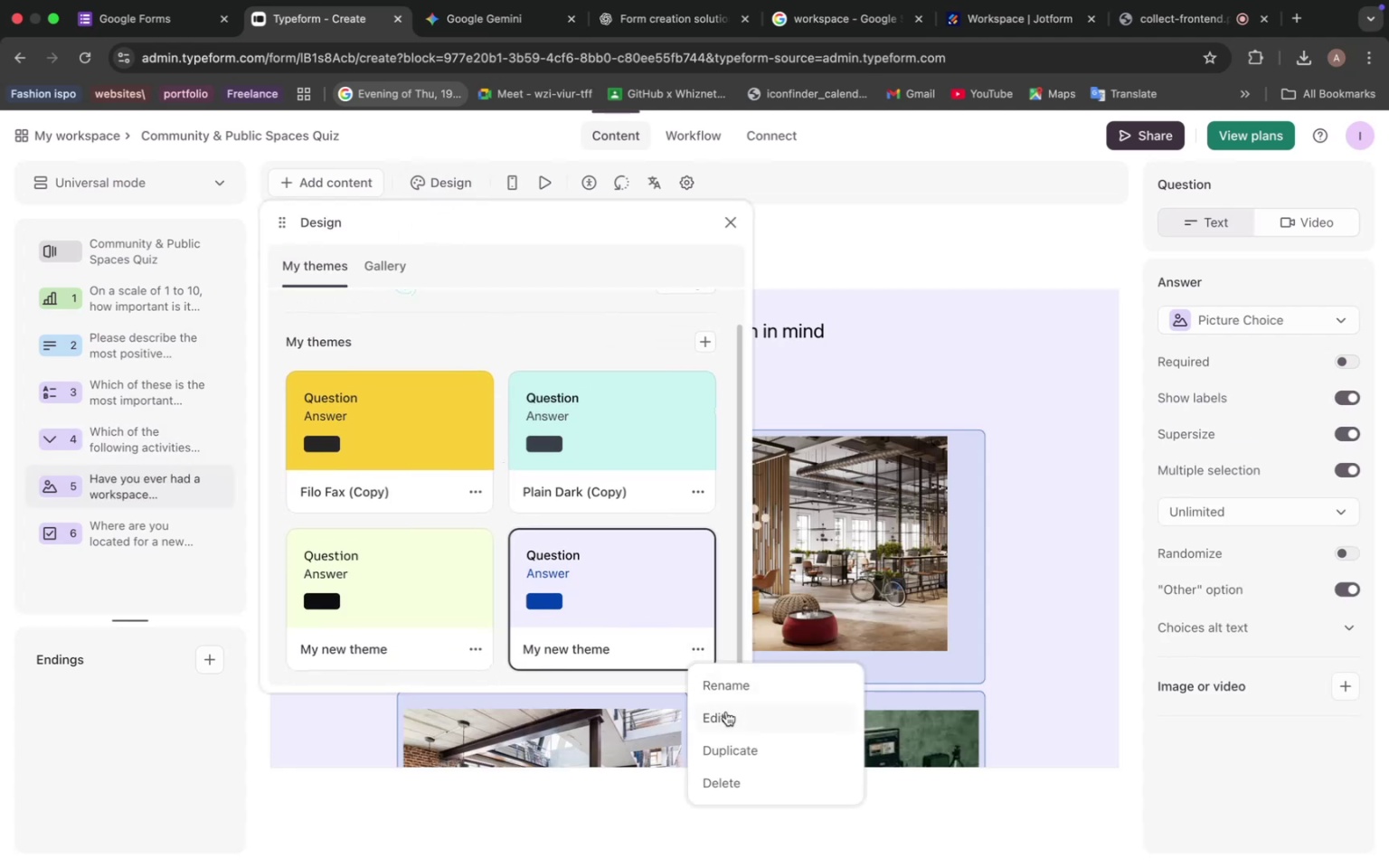 
left_click([726, 716])
 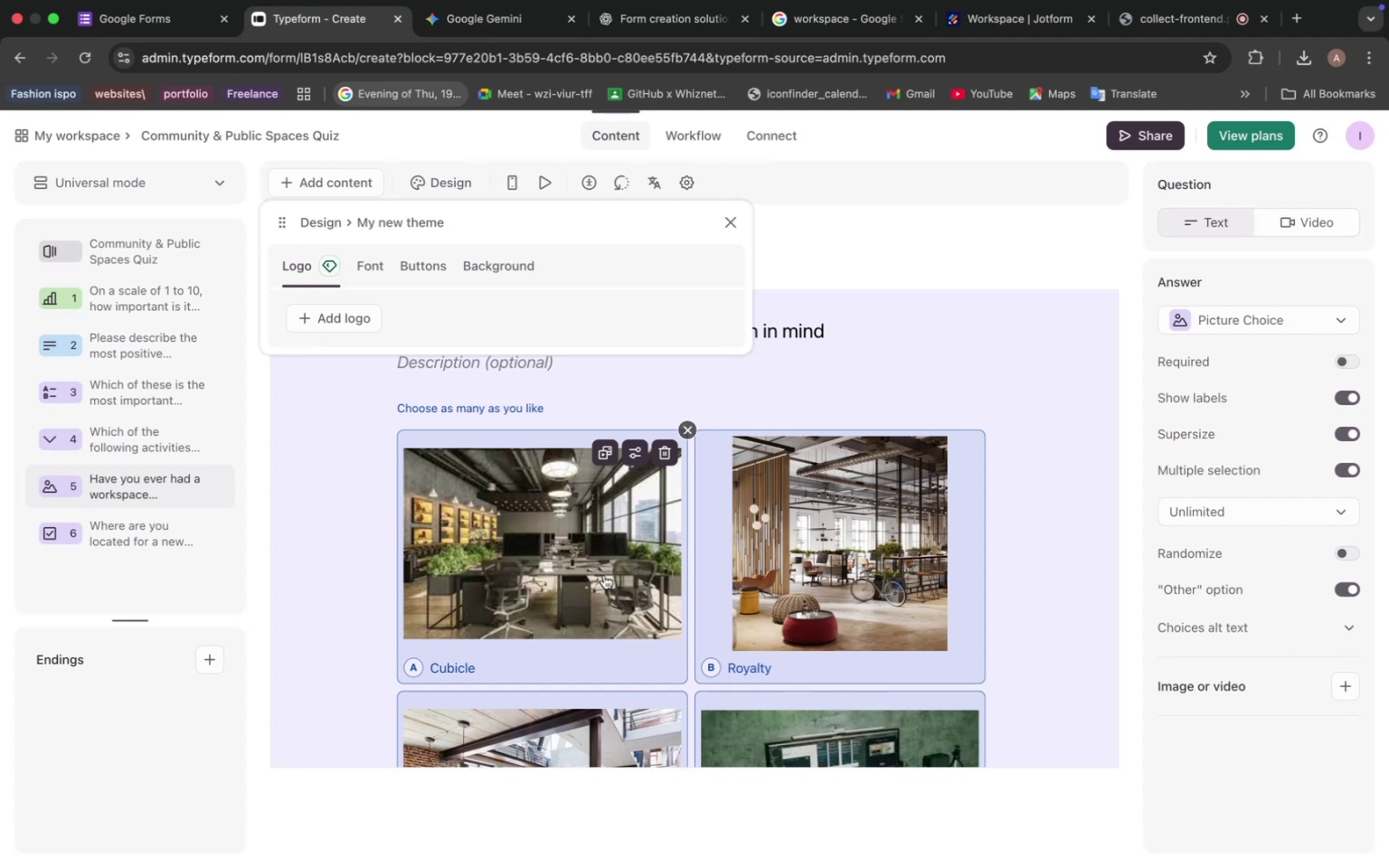 
wait(14.71)
 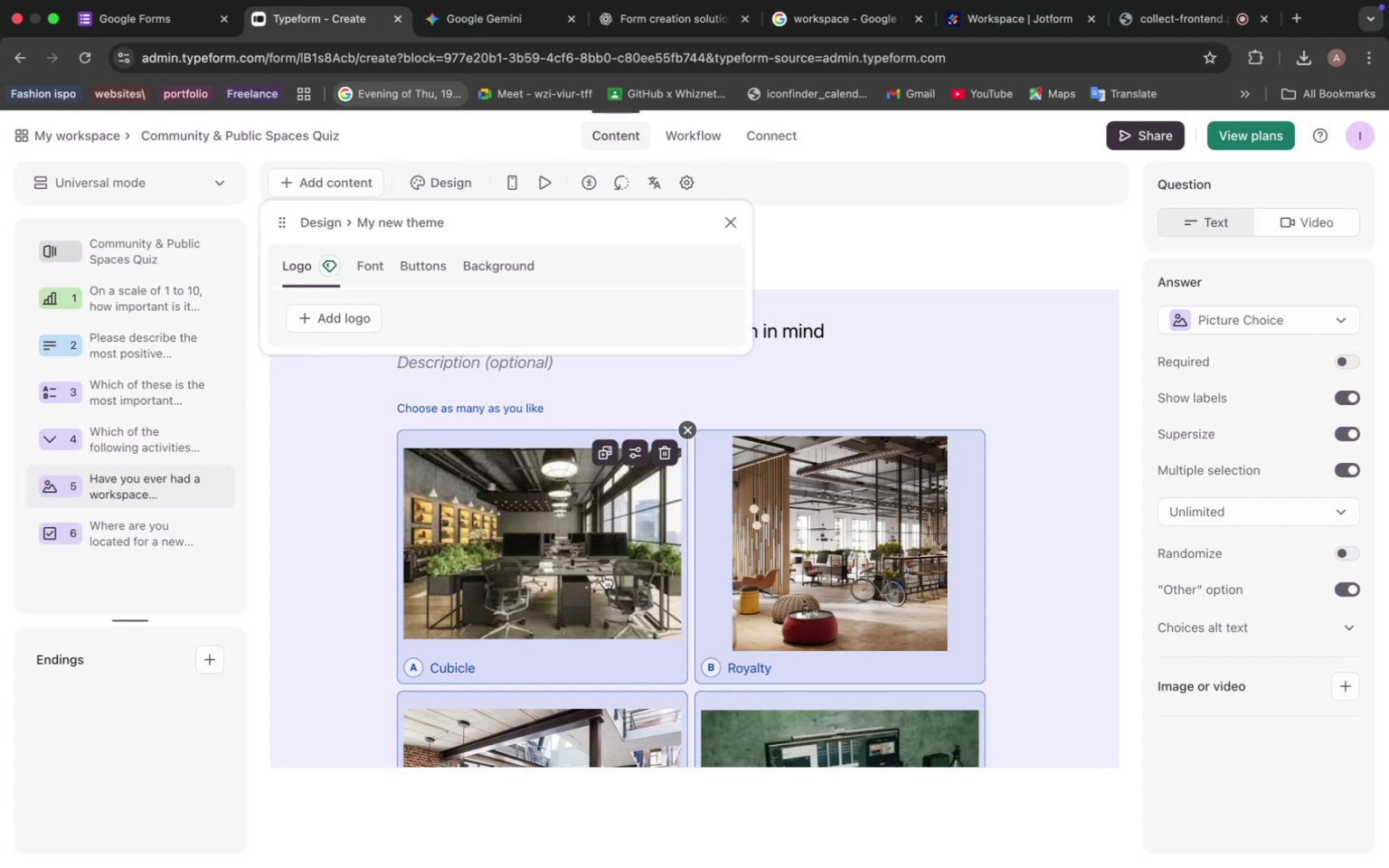 
left_click([488, 266])
 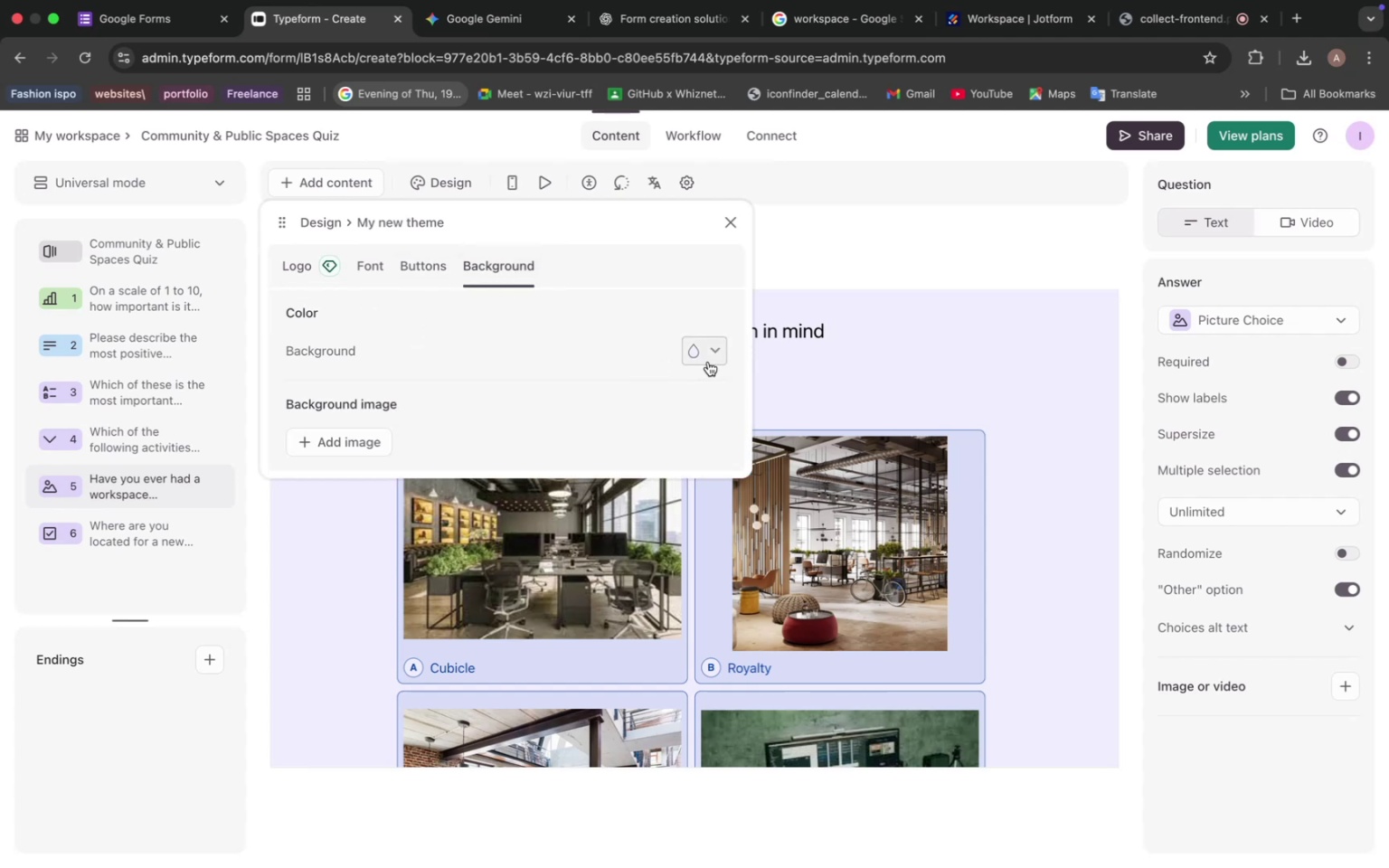 
left_click([709, 360])
 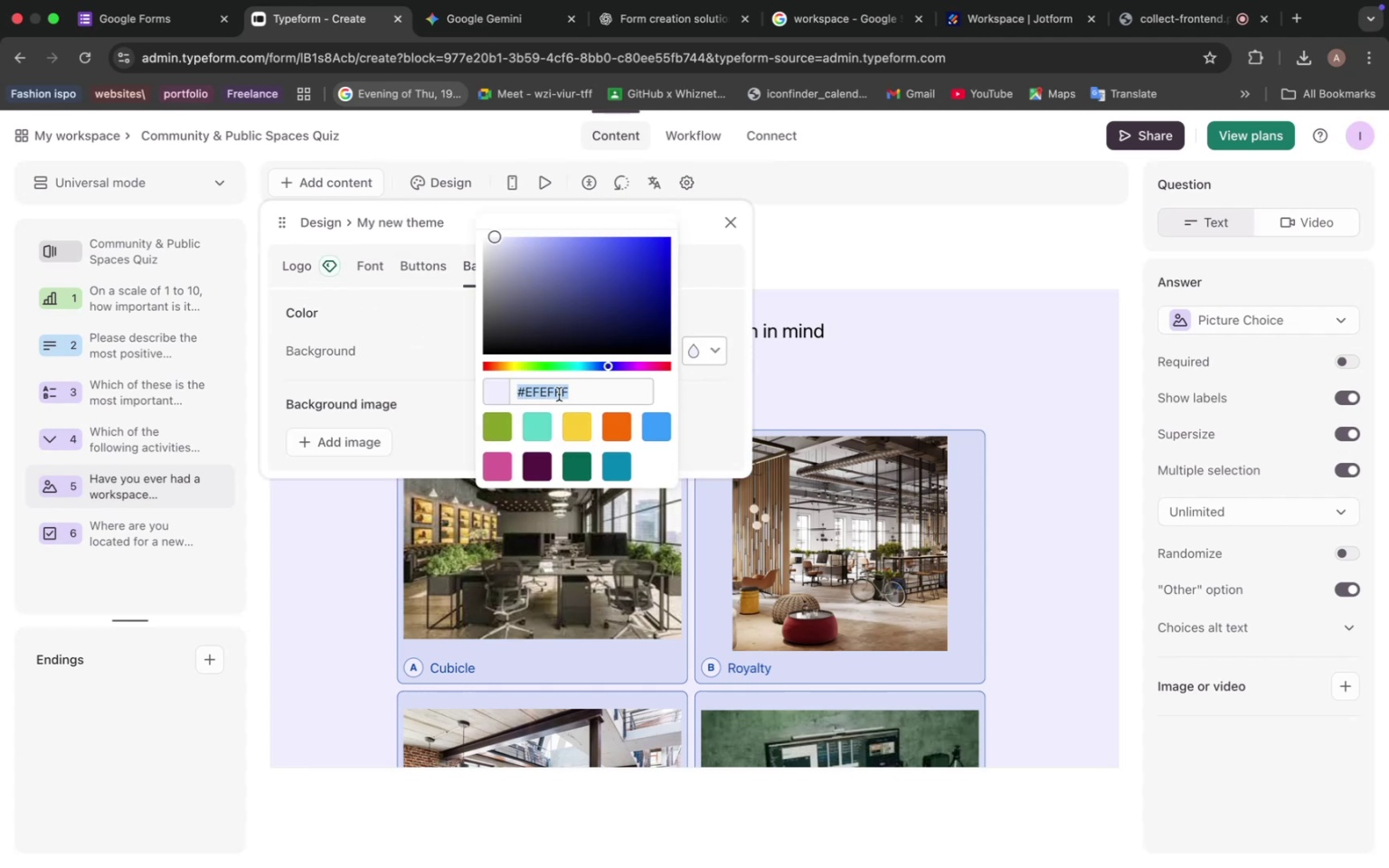 
left_click_drag(start_coordinate=[572, 370], to_coordinate=[561, 367])
 